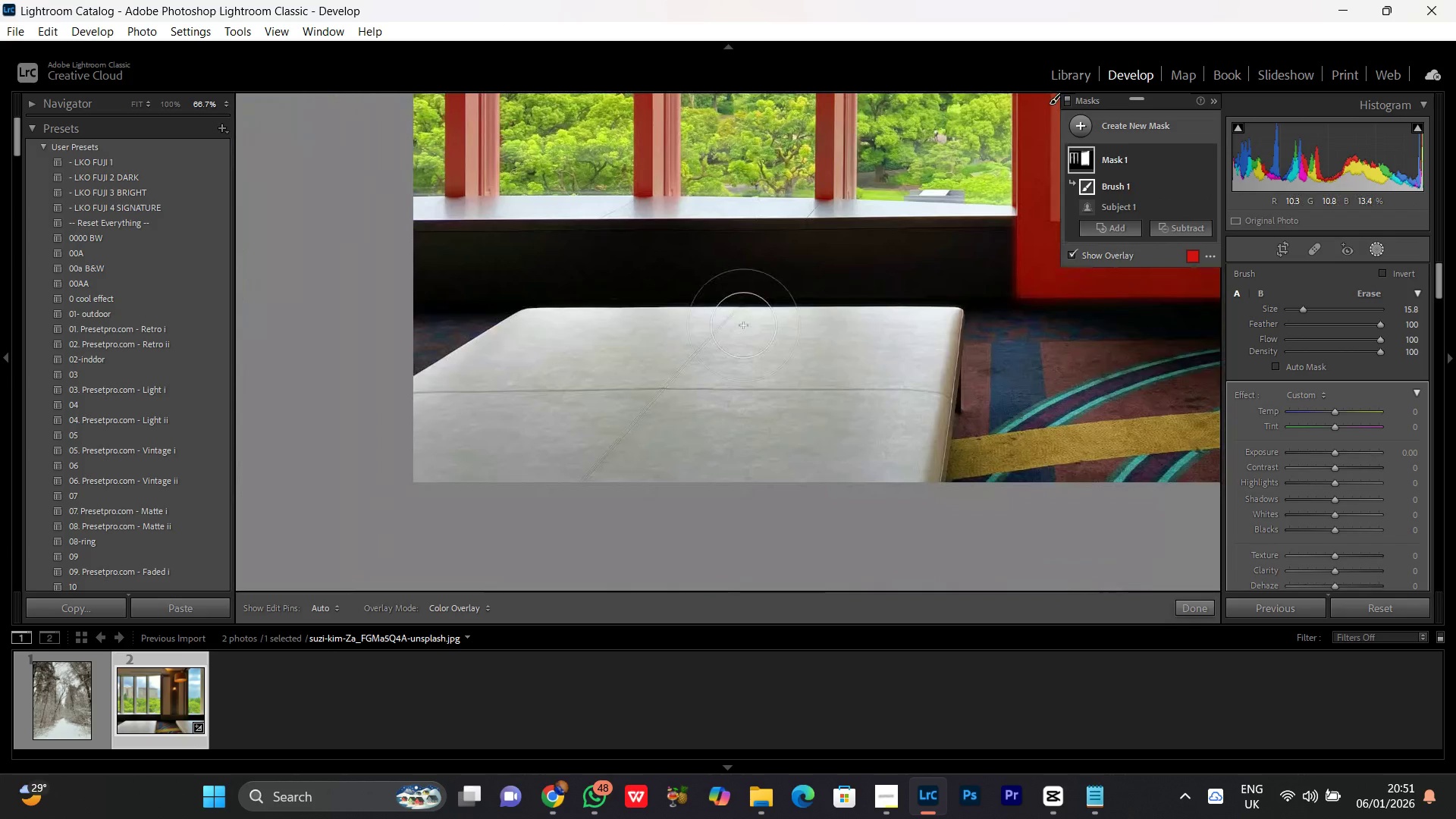 
key(Space)
 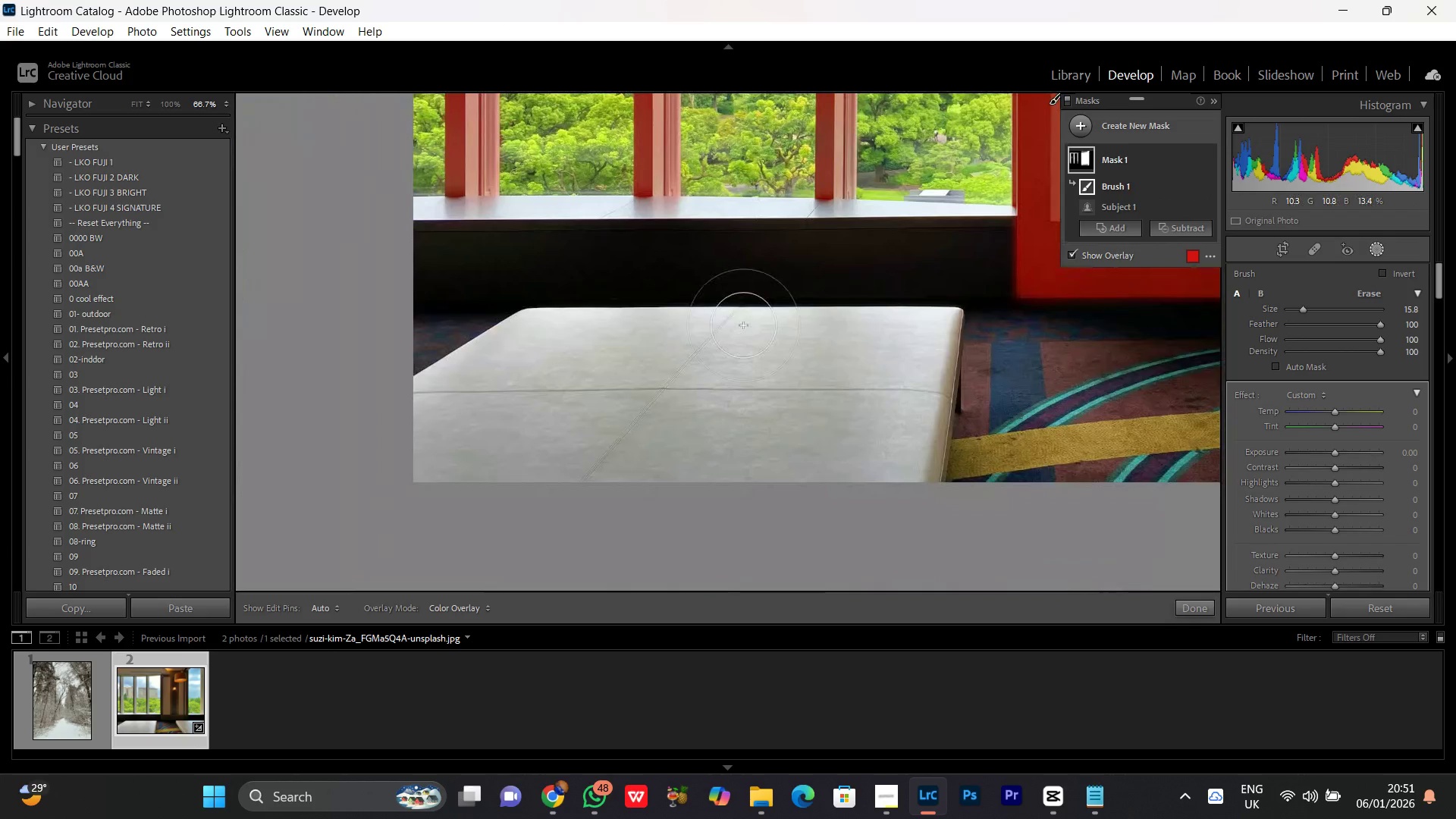 
key(Space)
 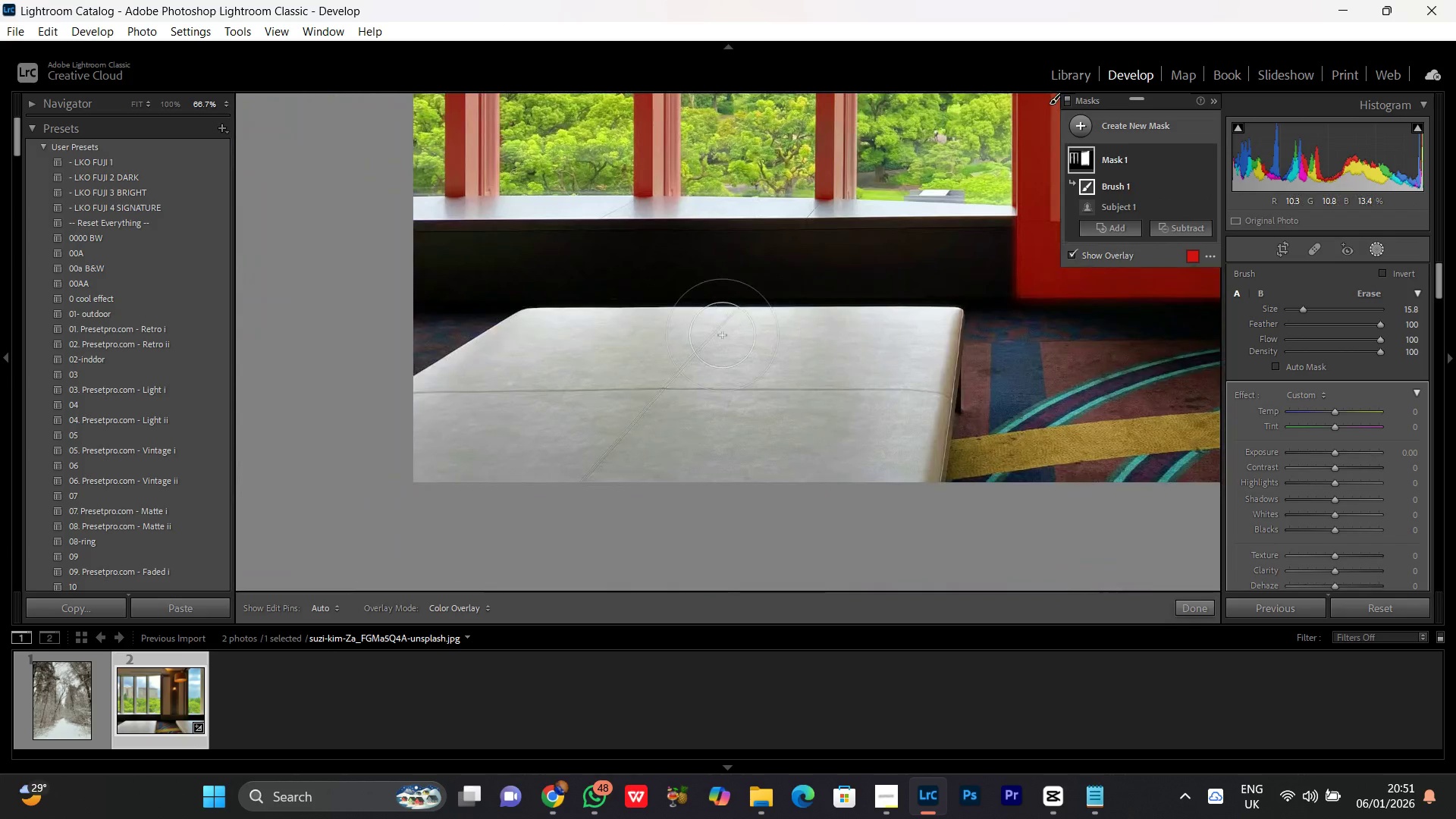 
key(Space)
 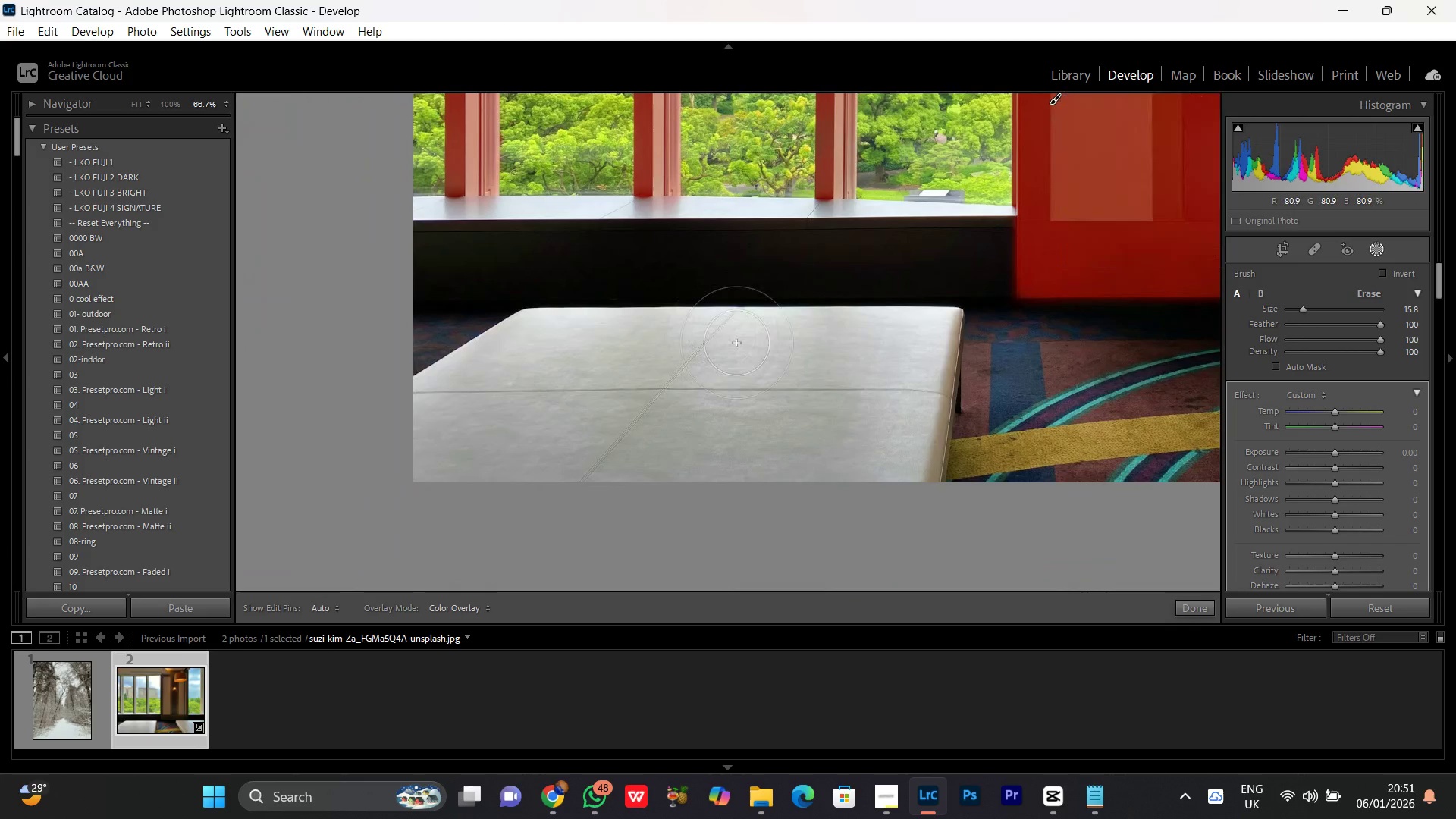 
left_click_drag(start_coordinate=[736, 343], to_coordinate=[1009, 451])
 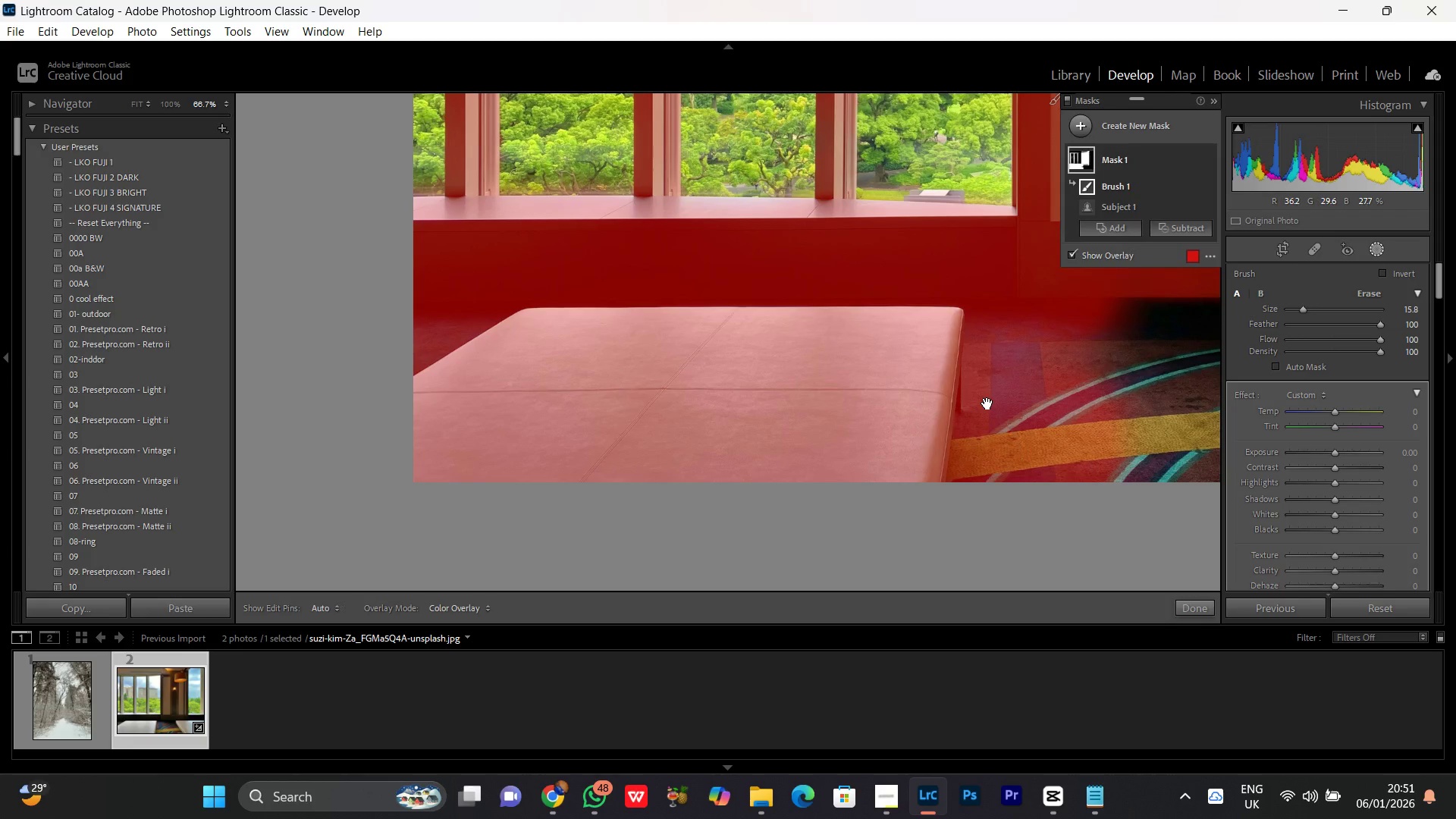 
hold_key(key=Space, duration=1.38)
 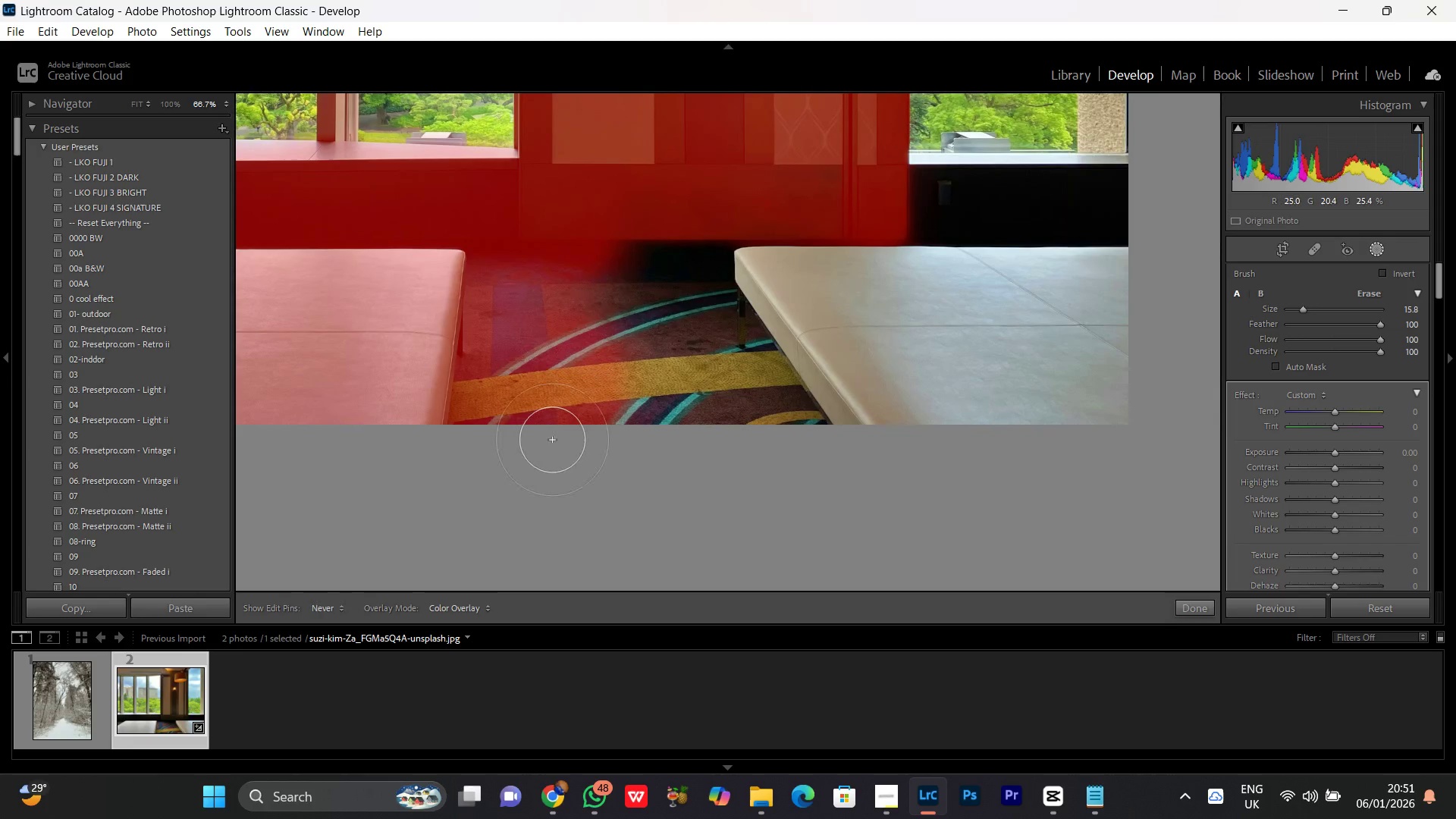 
left_click_drag(start_coordinate=[1075, 383], to_coordinate=[576, 325])
 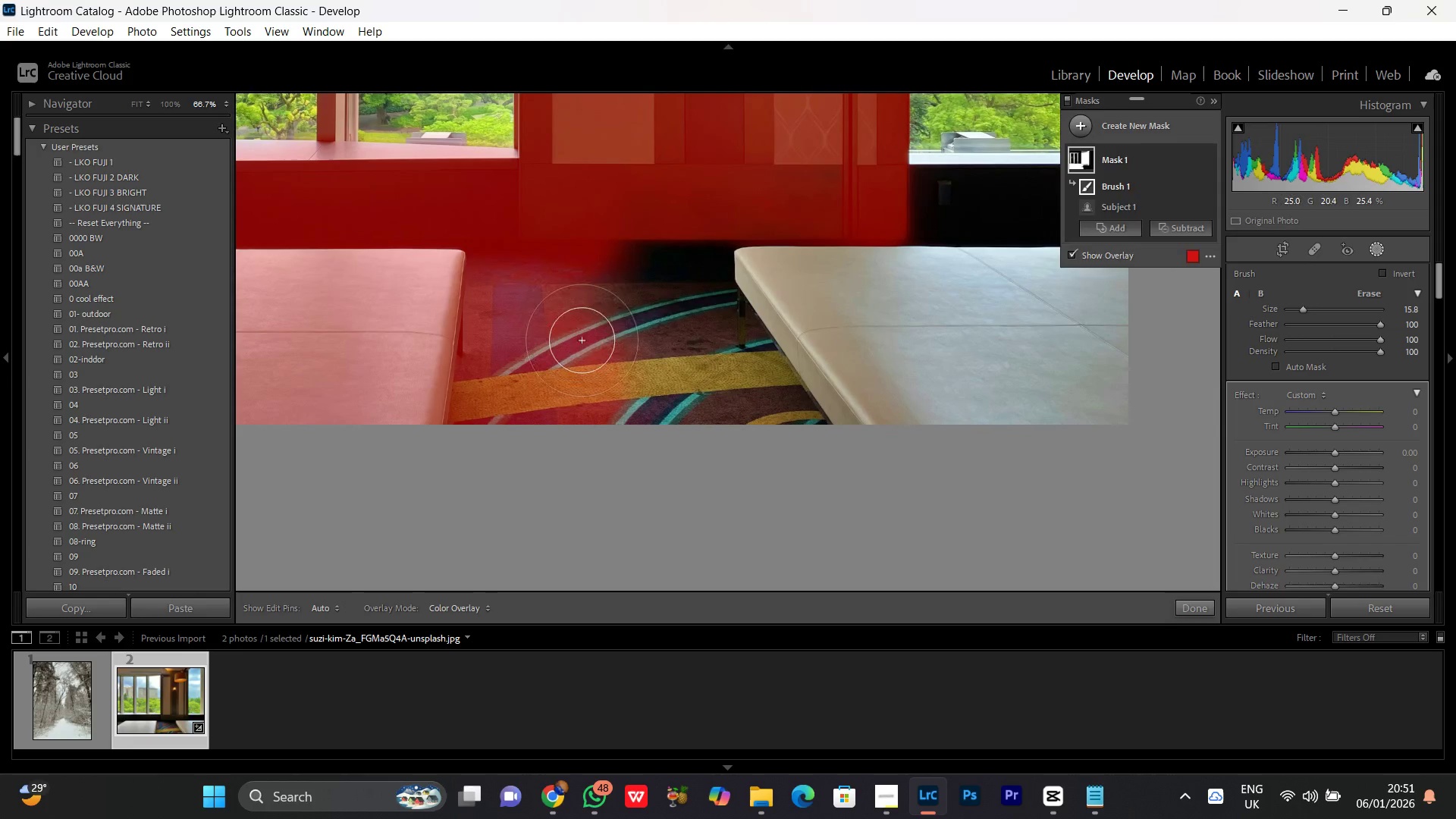 
left_click_drag(start_coordinate=[582, 340], to_coordinate=[1022, 263])
 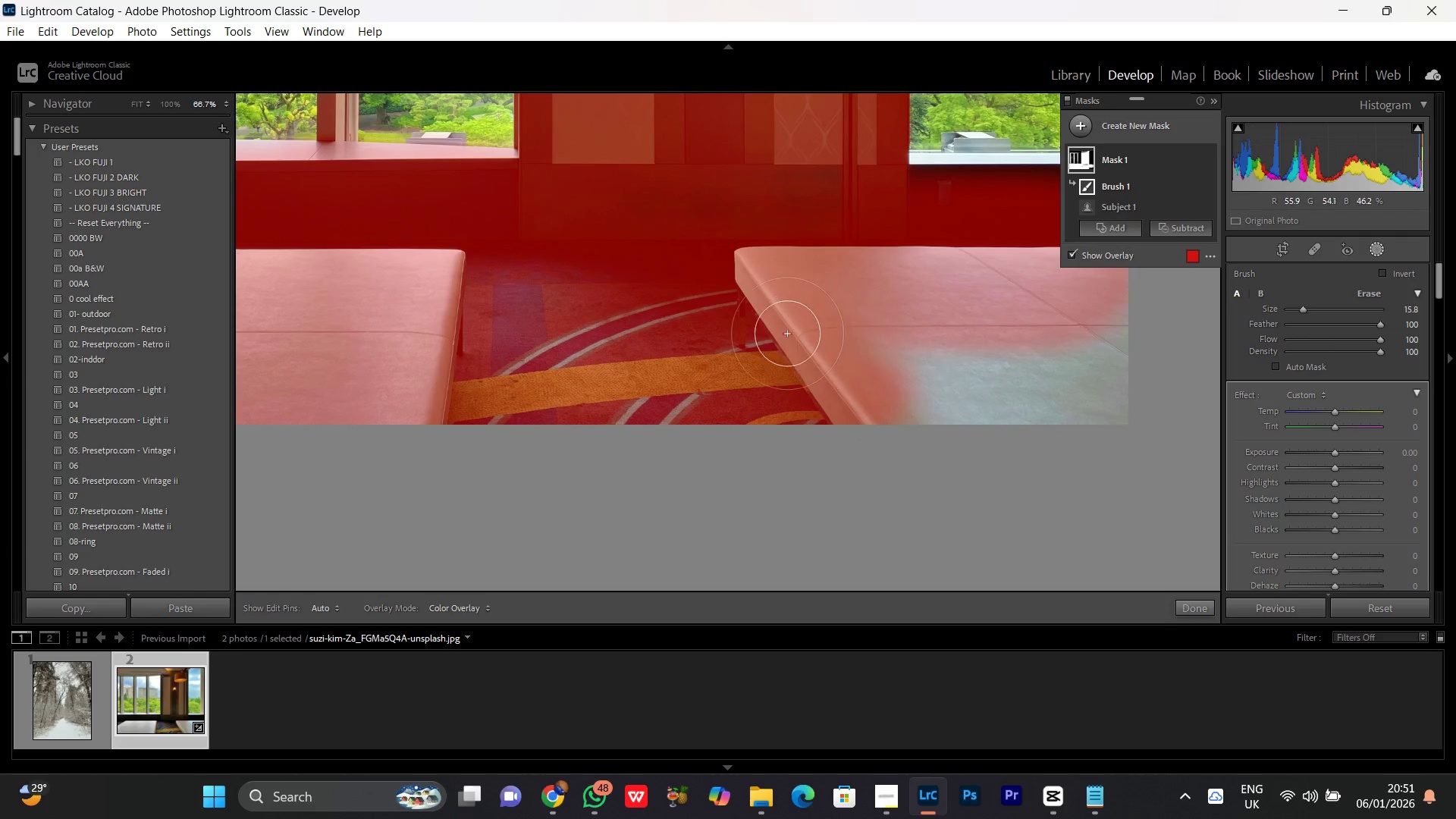 
hold_key(key=Space, duration=0.95)
 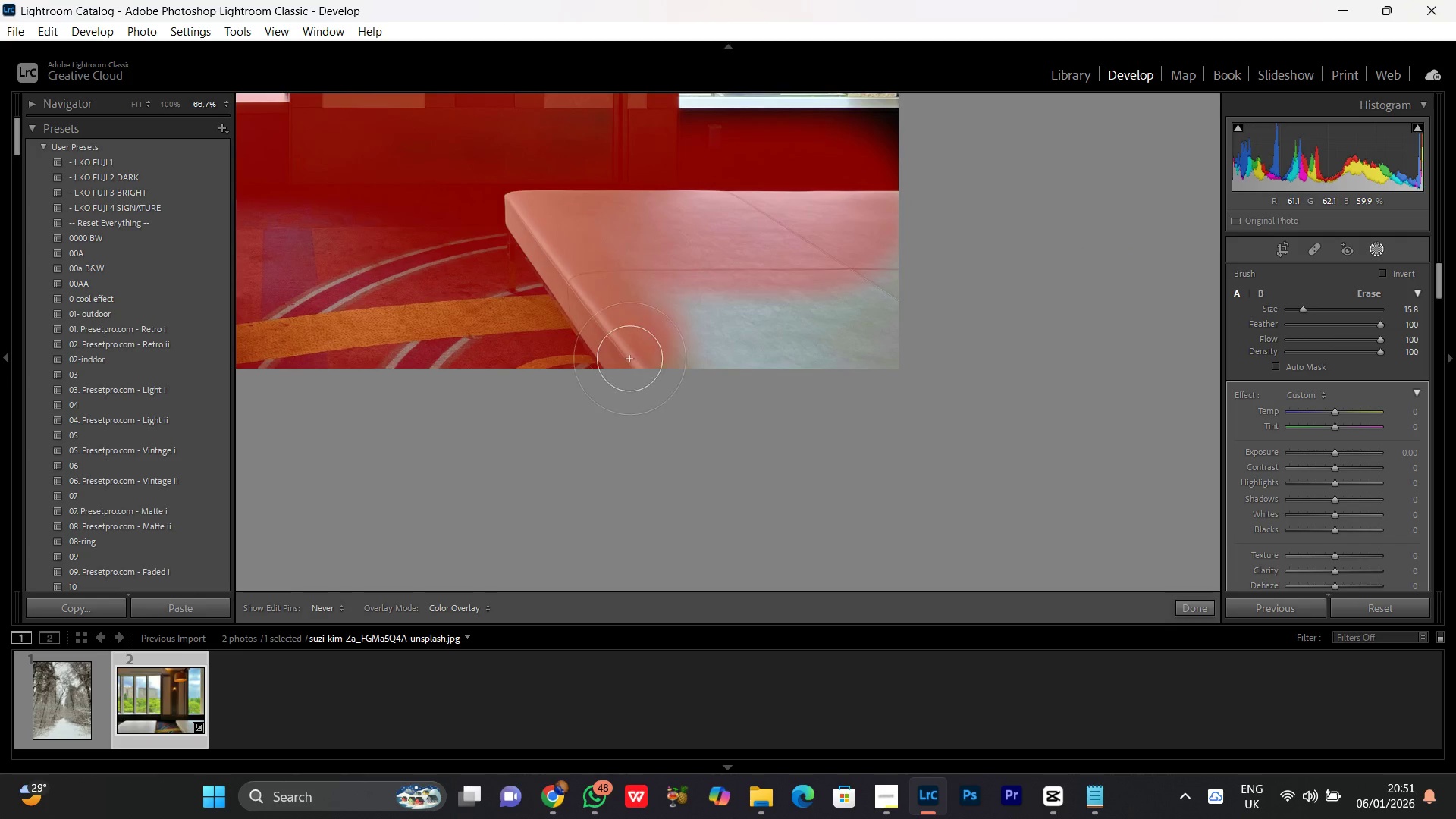 
left_click_drag(start_coordinate=[829, 292], to_coordinate=[599, 236])
 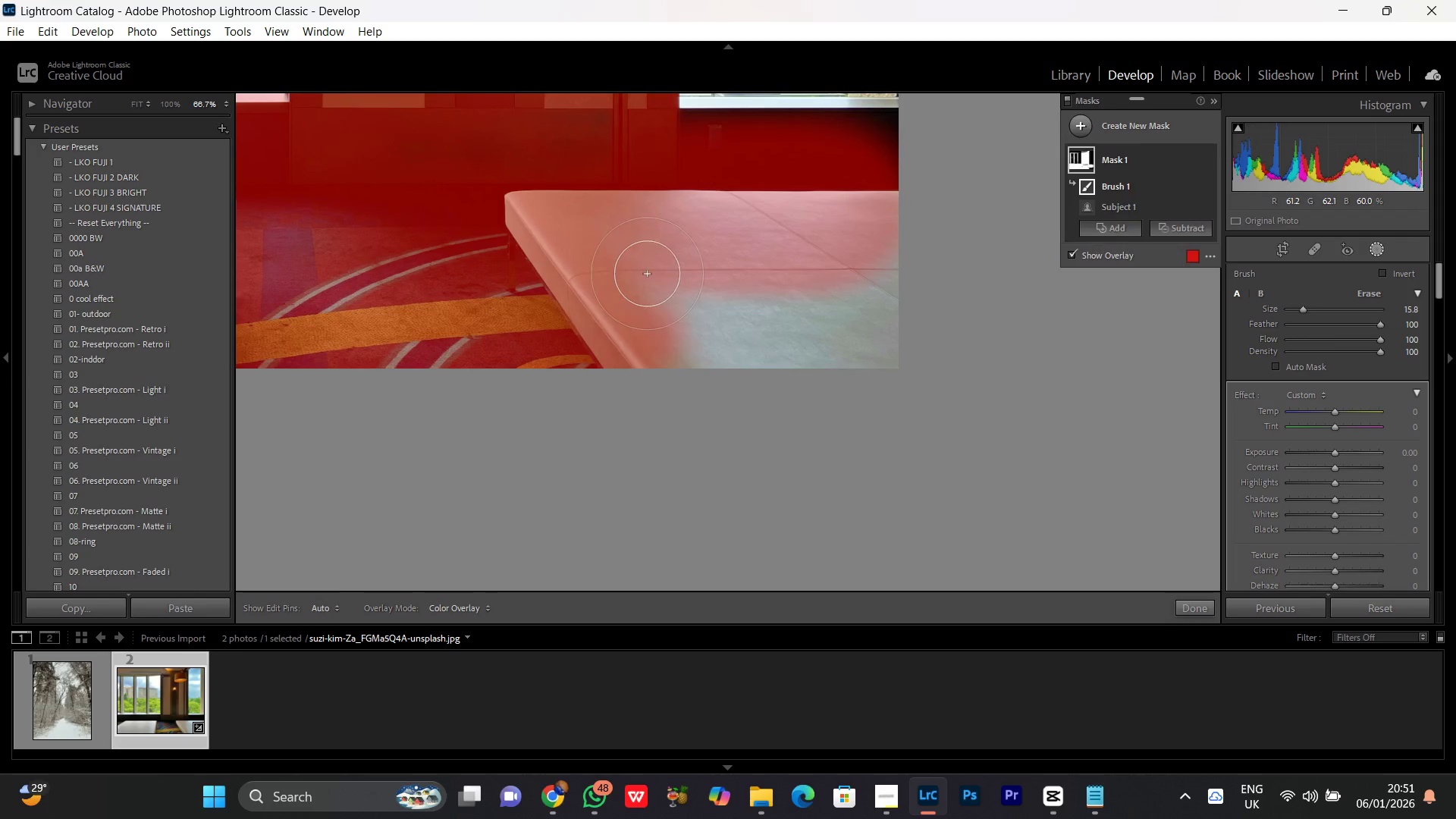 
left_click_drag(start_coordinate=[647, 274], to_coordinate=[868, 246])
 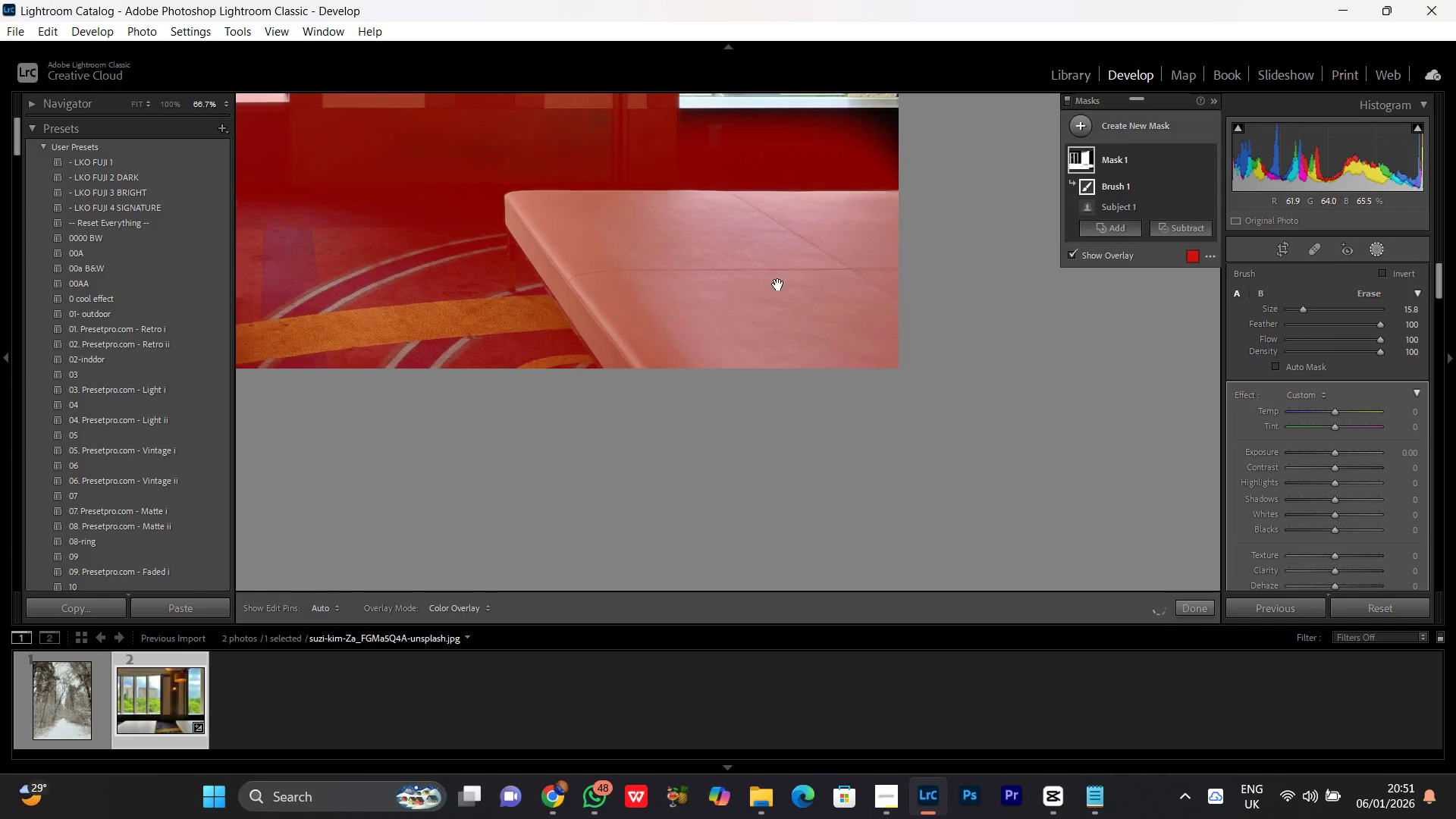 
hold_key(key=Space, duration=0.75)
 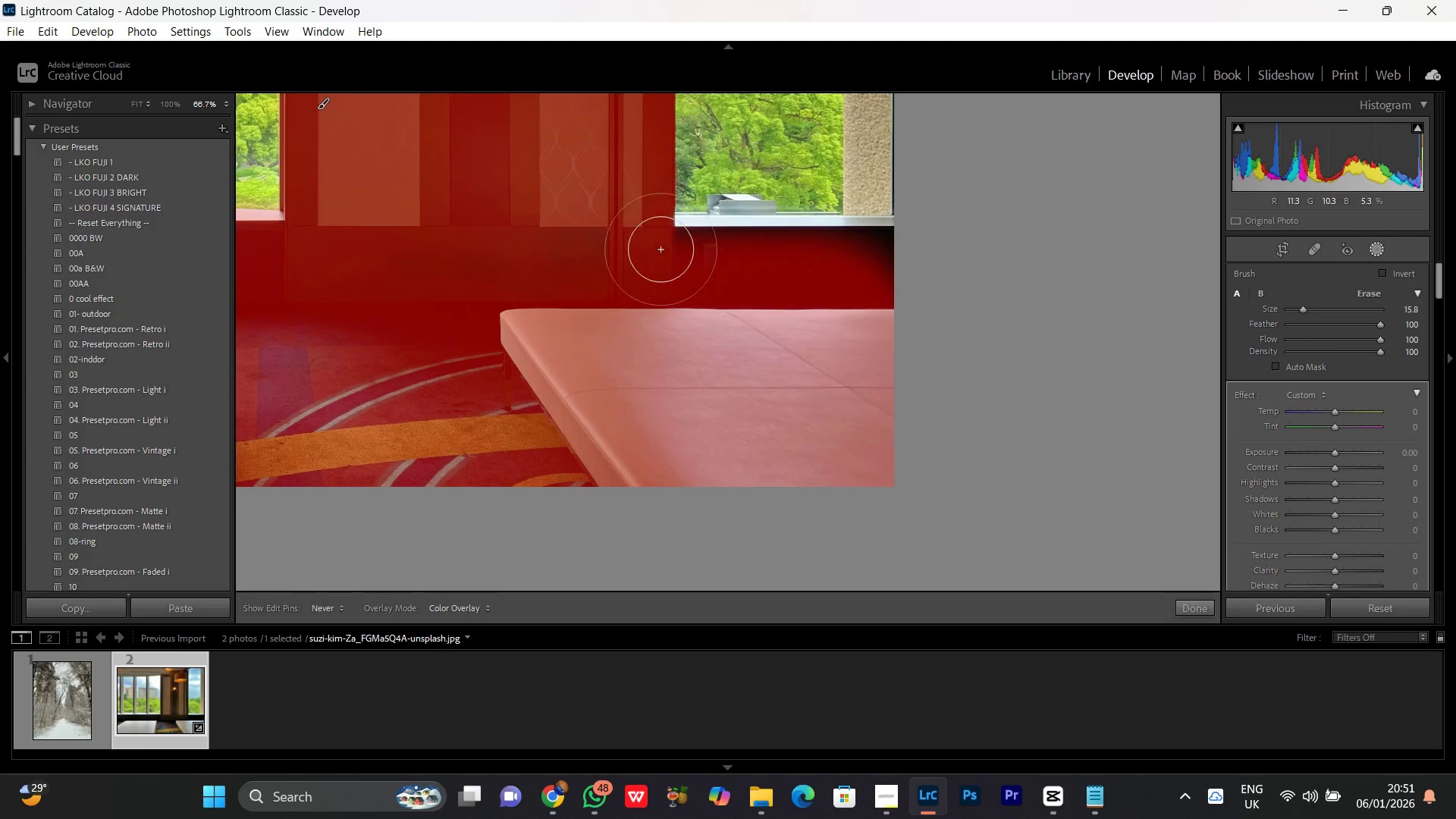 
left_click_drag(start_coordinate=[780, 255], to_coordinate=[776, 373])
 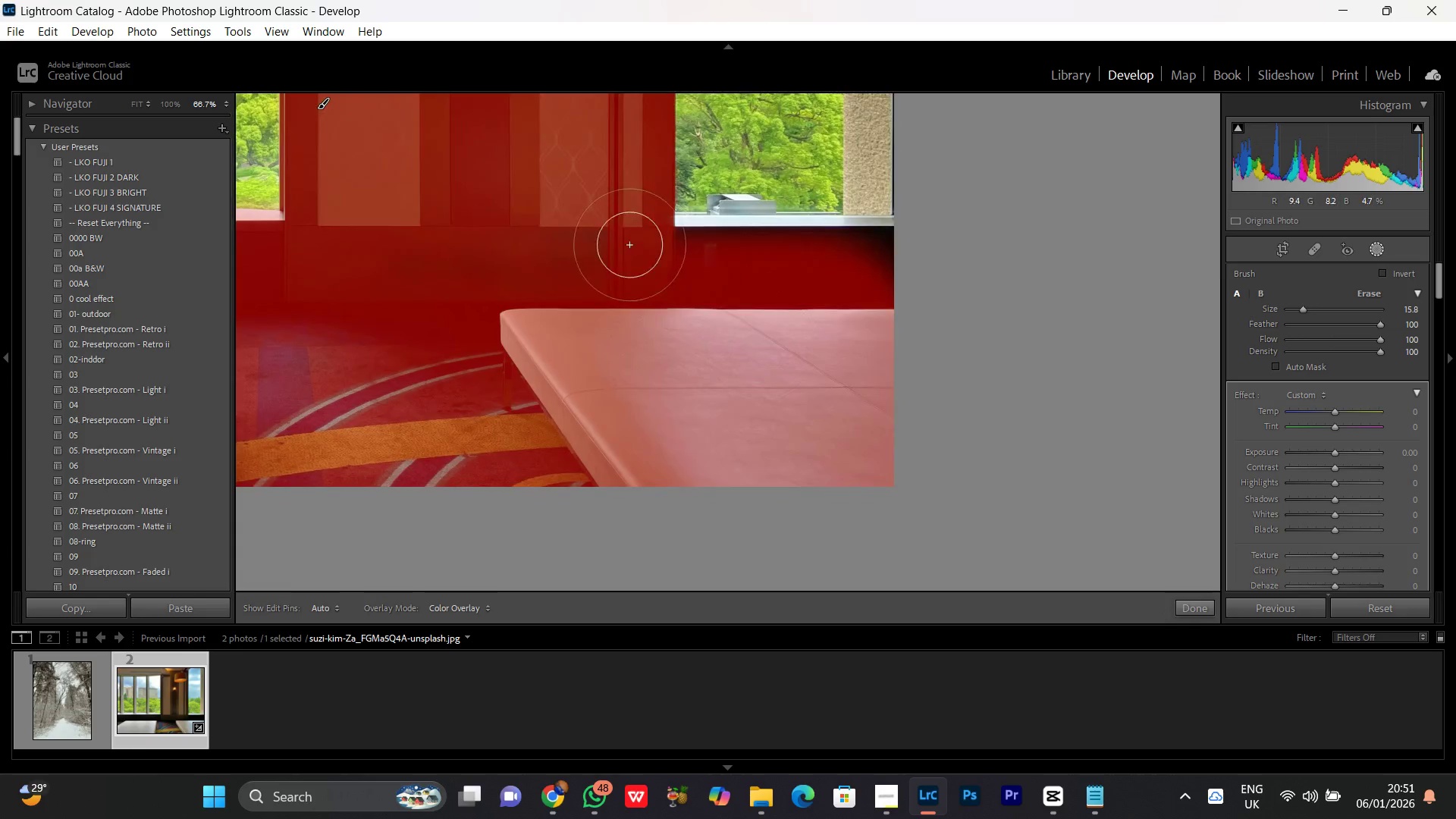 
left_click_drag(start_coordinate=[629, 245], to_coordinate=[673, 254])
 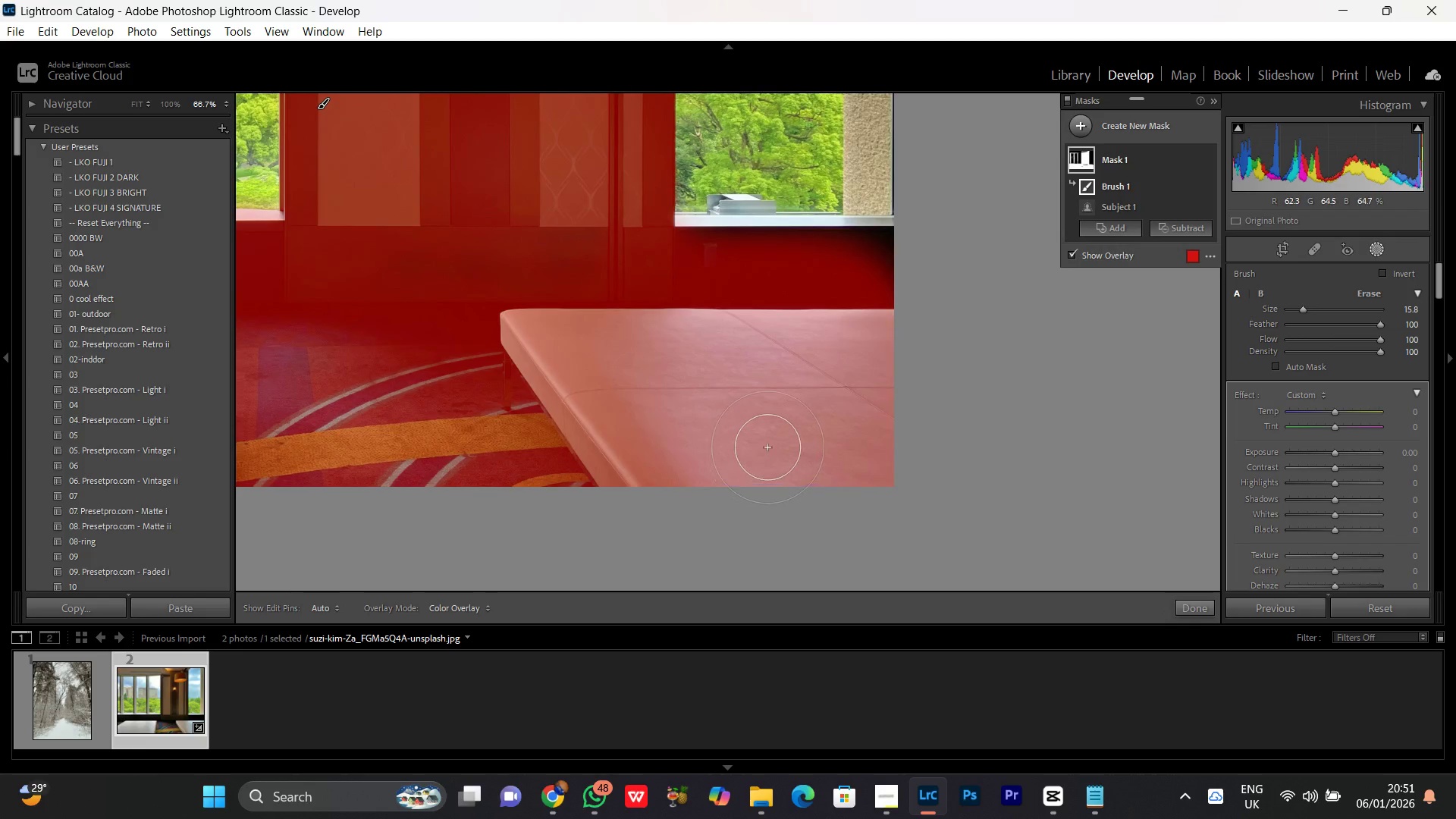 
key(Control+Equal)
 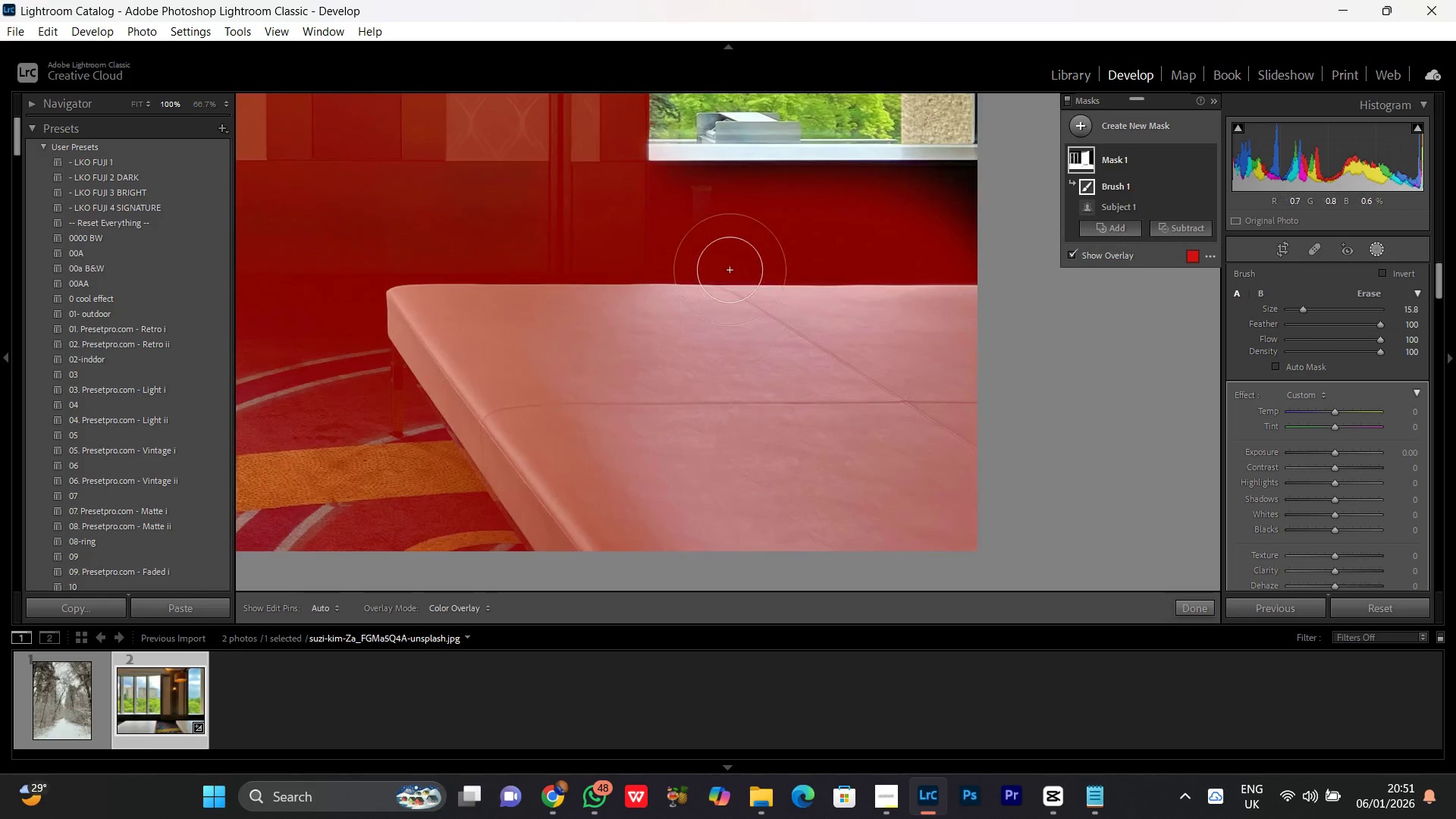 
hold_key(key=Space, duration=0.77)
 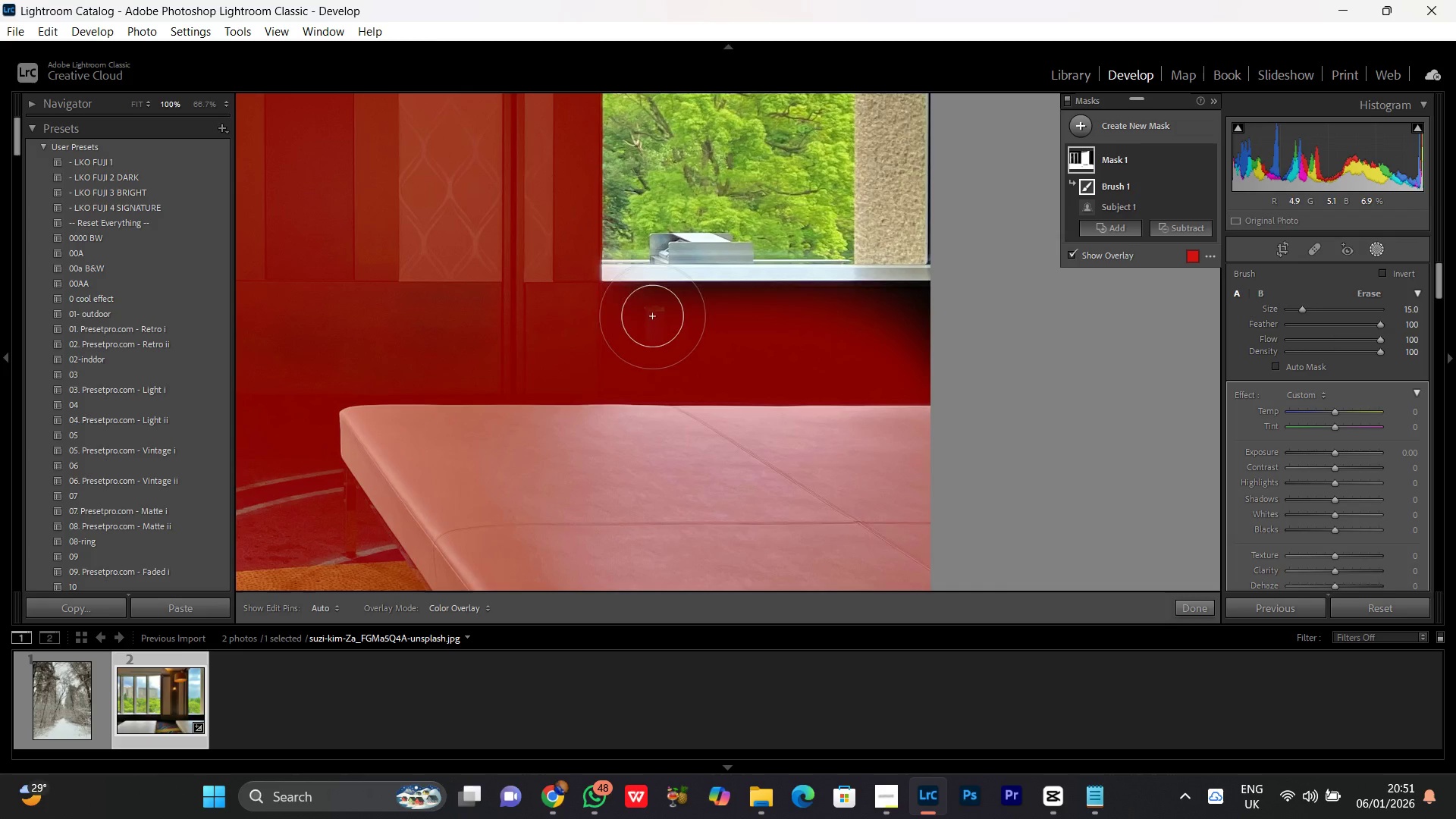 
left_click_drag(start_coordinate=[703, 200], to_coordinate=[656, 321])
 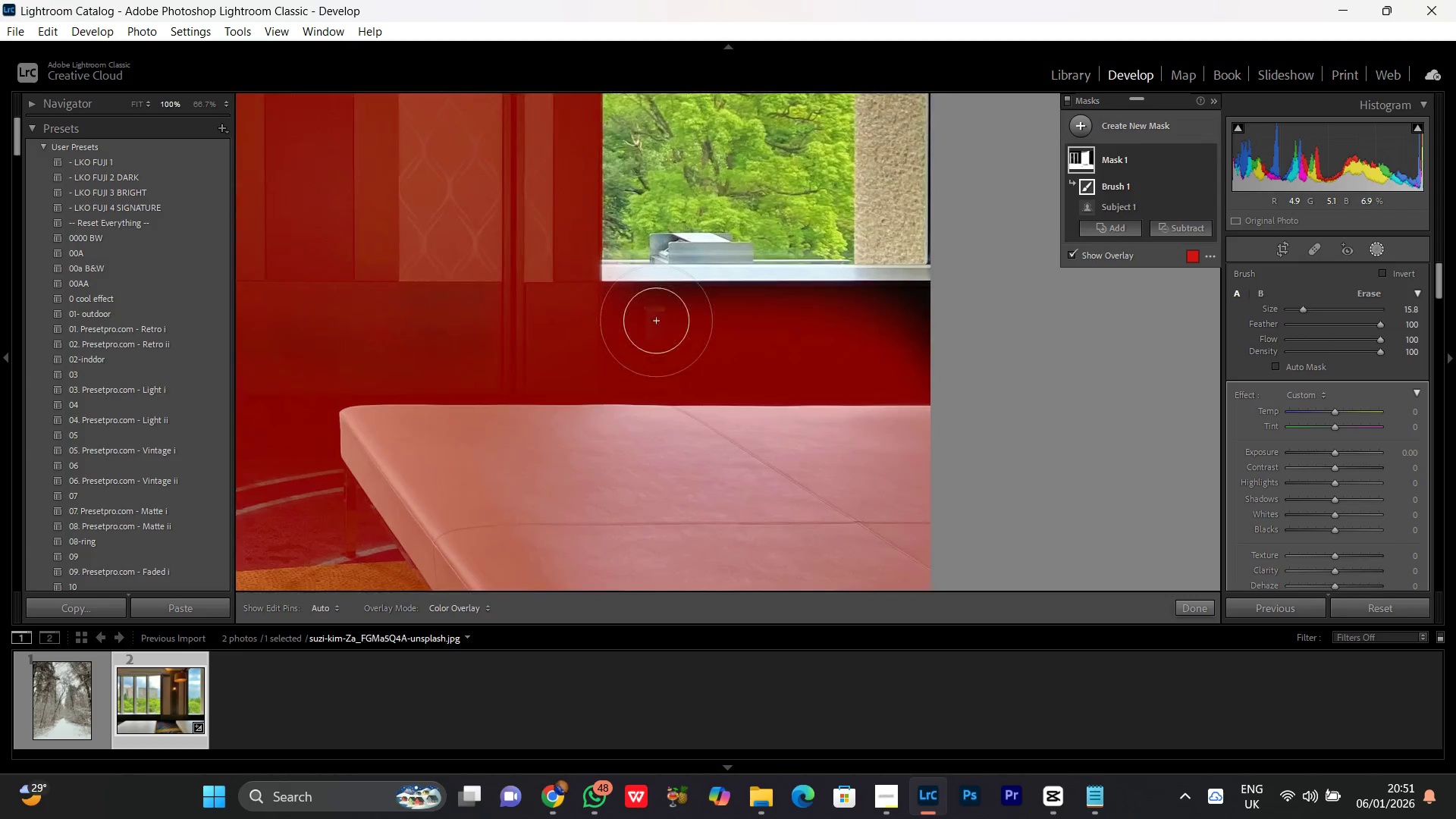 
key(BracketLeft)
 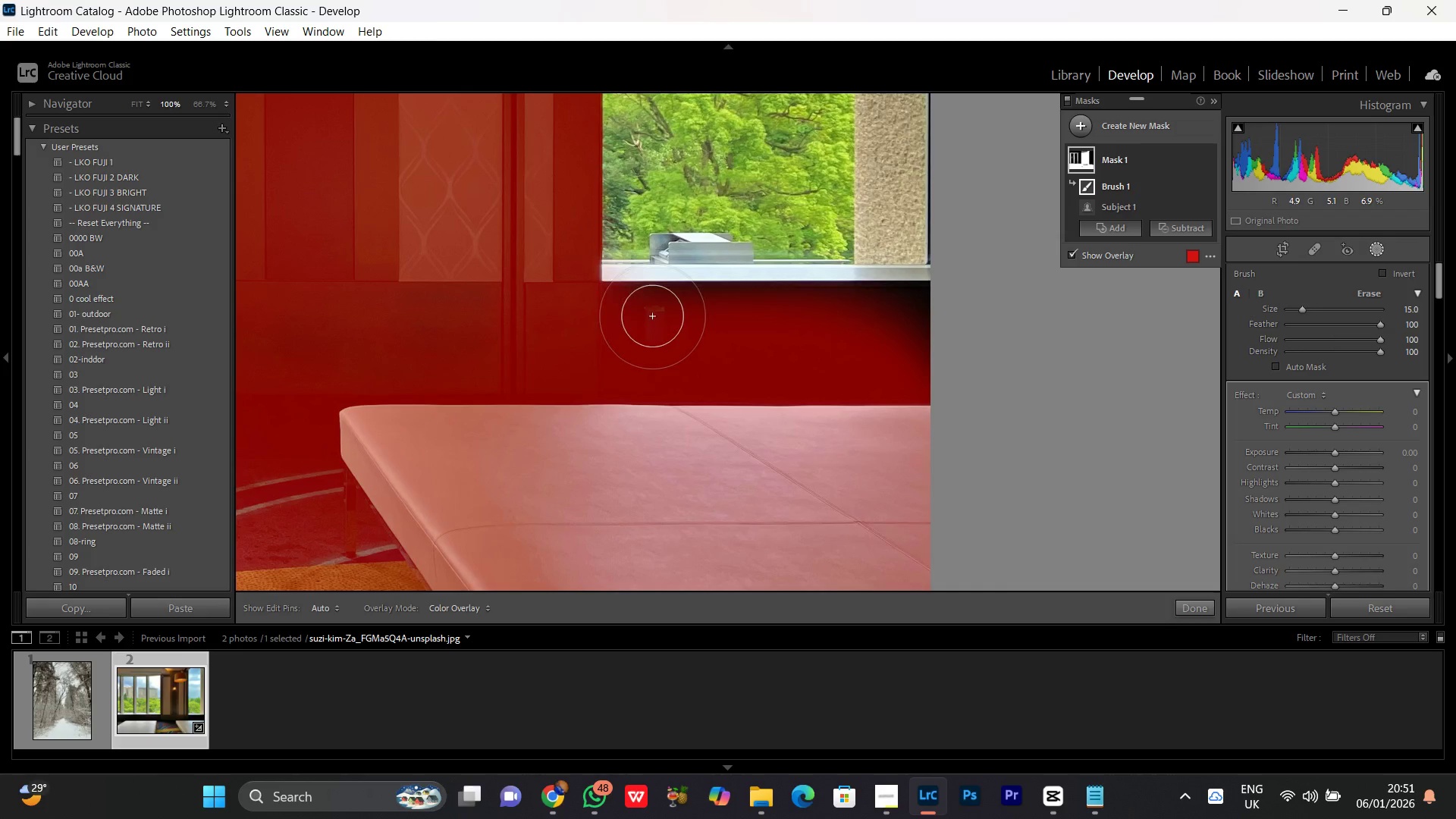 
key(BracketLeft)
 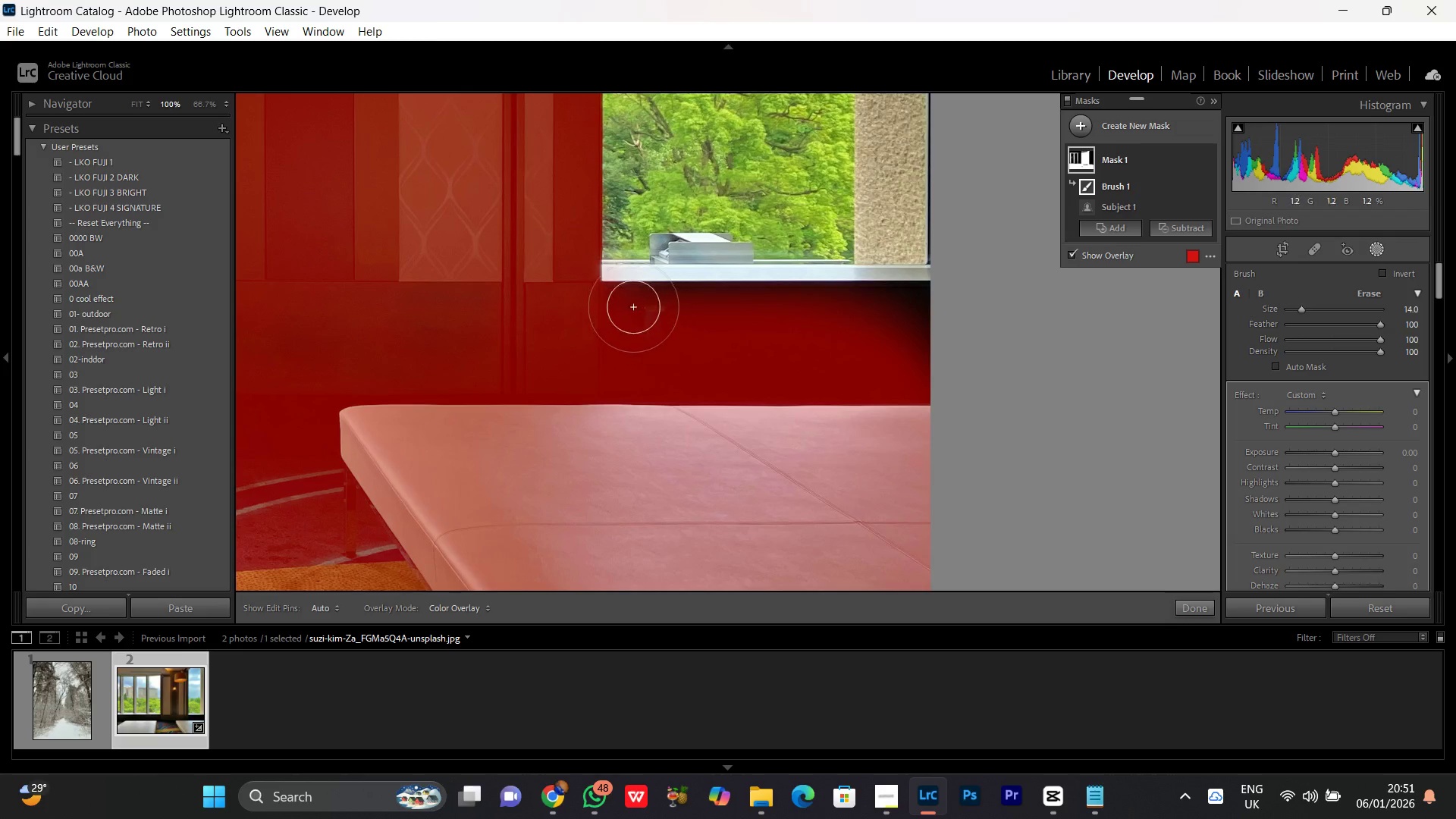 
key(BracketLeft)
 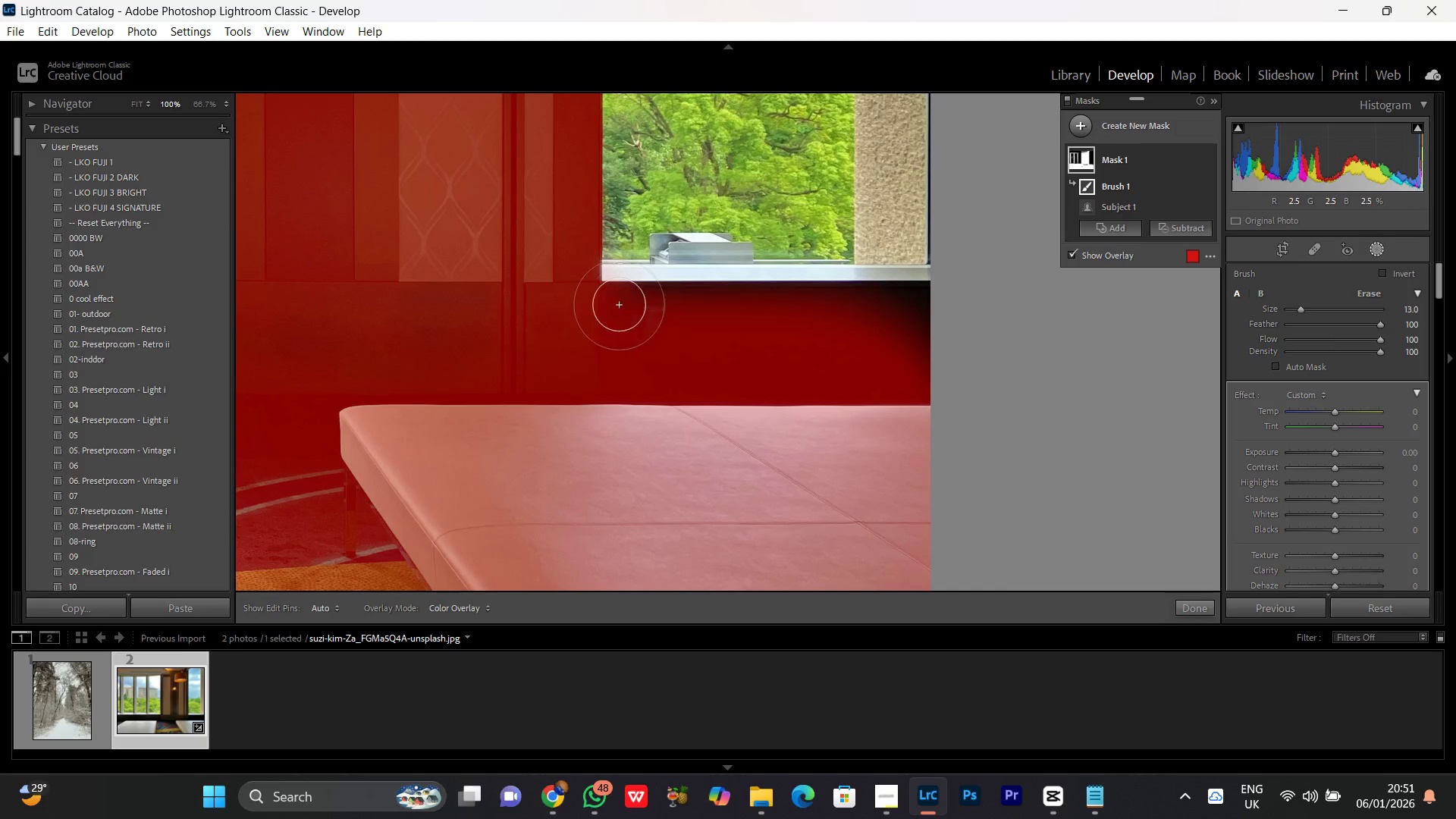 
key(BracketLeft)
 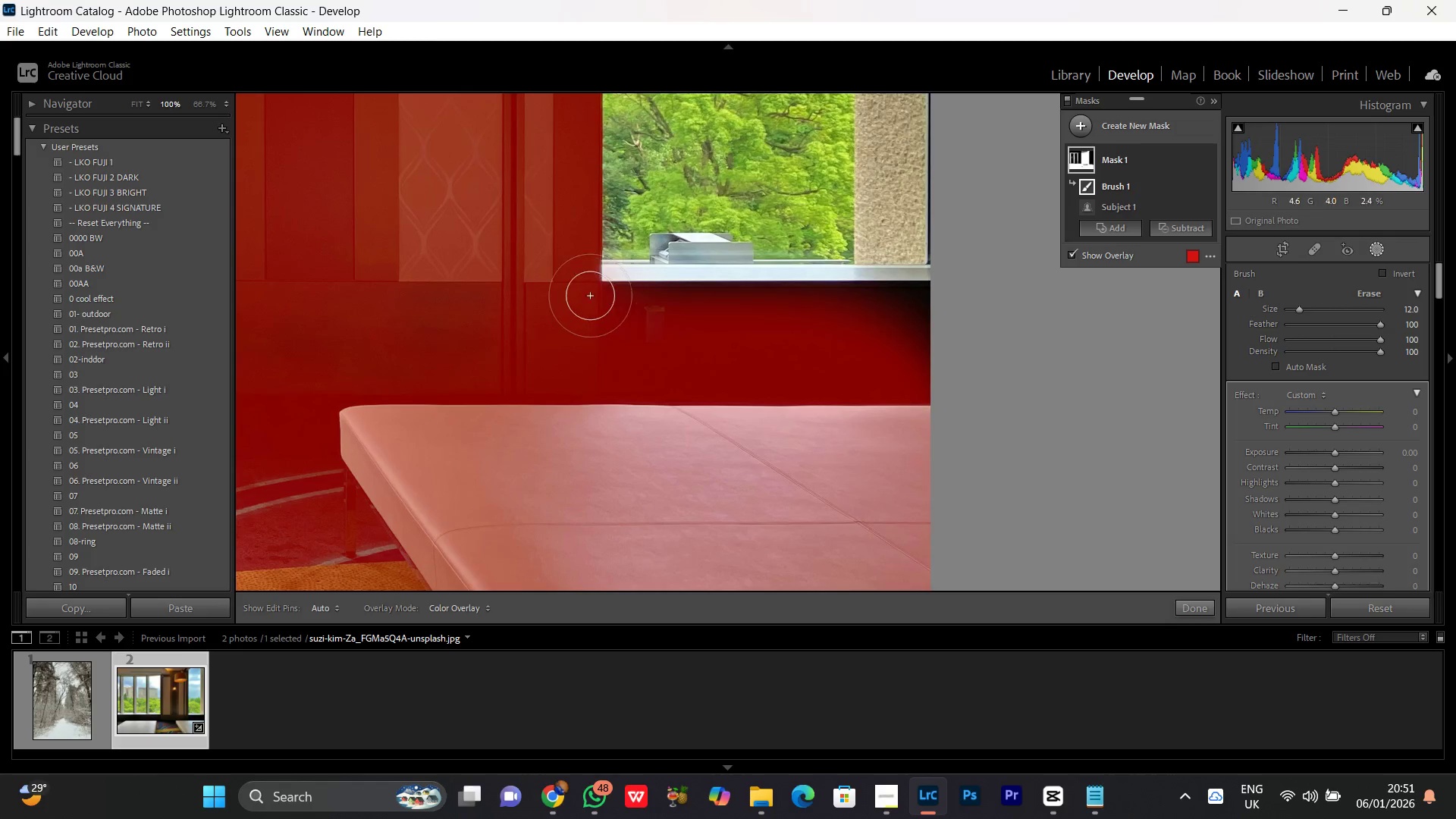 
key(BracketLeft)
 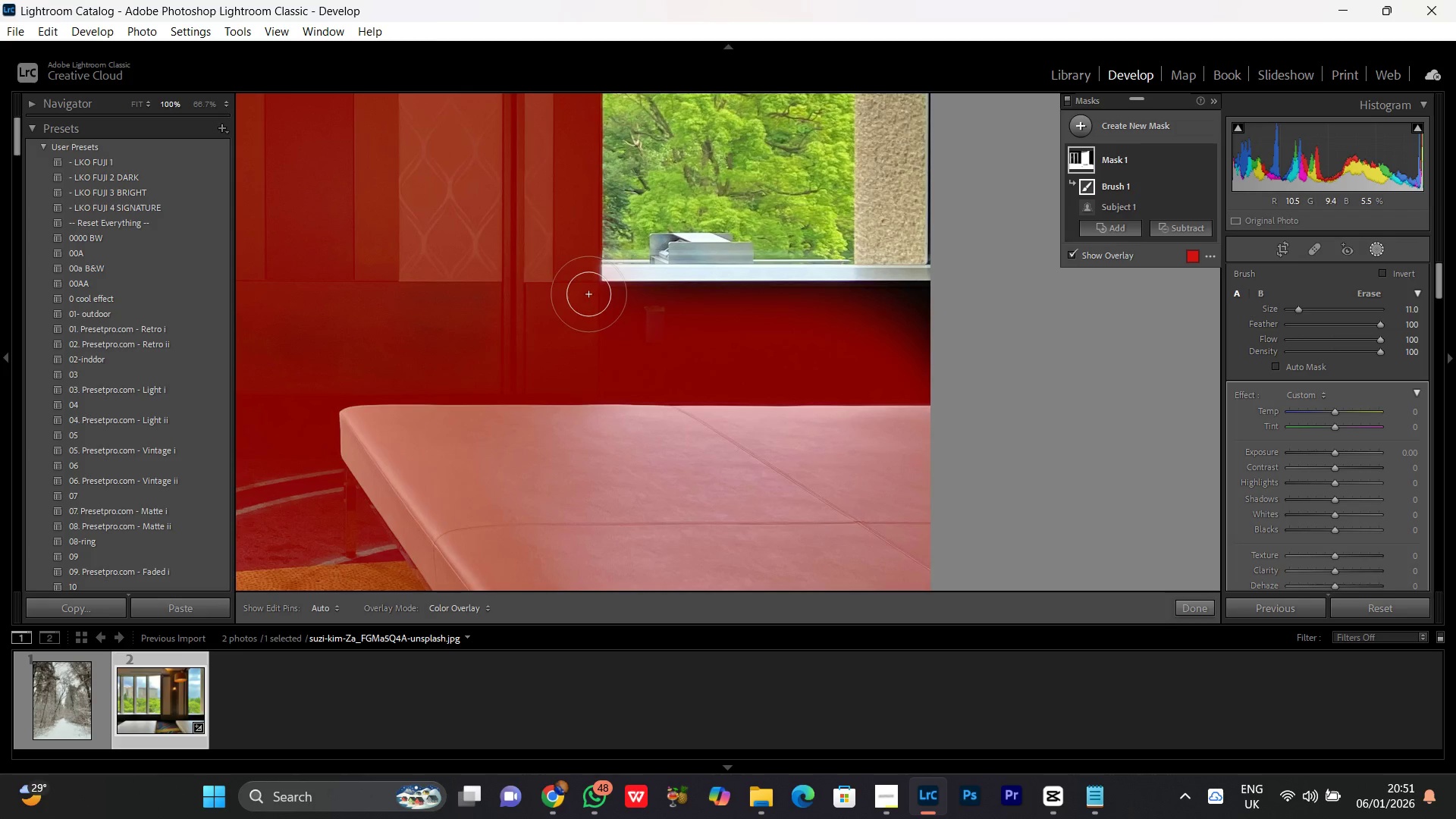 
key(BracketLeft)
 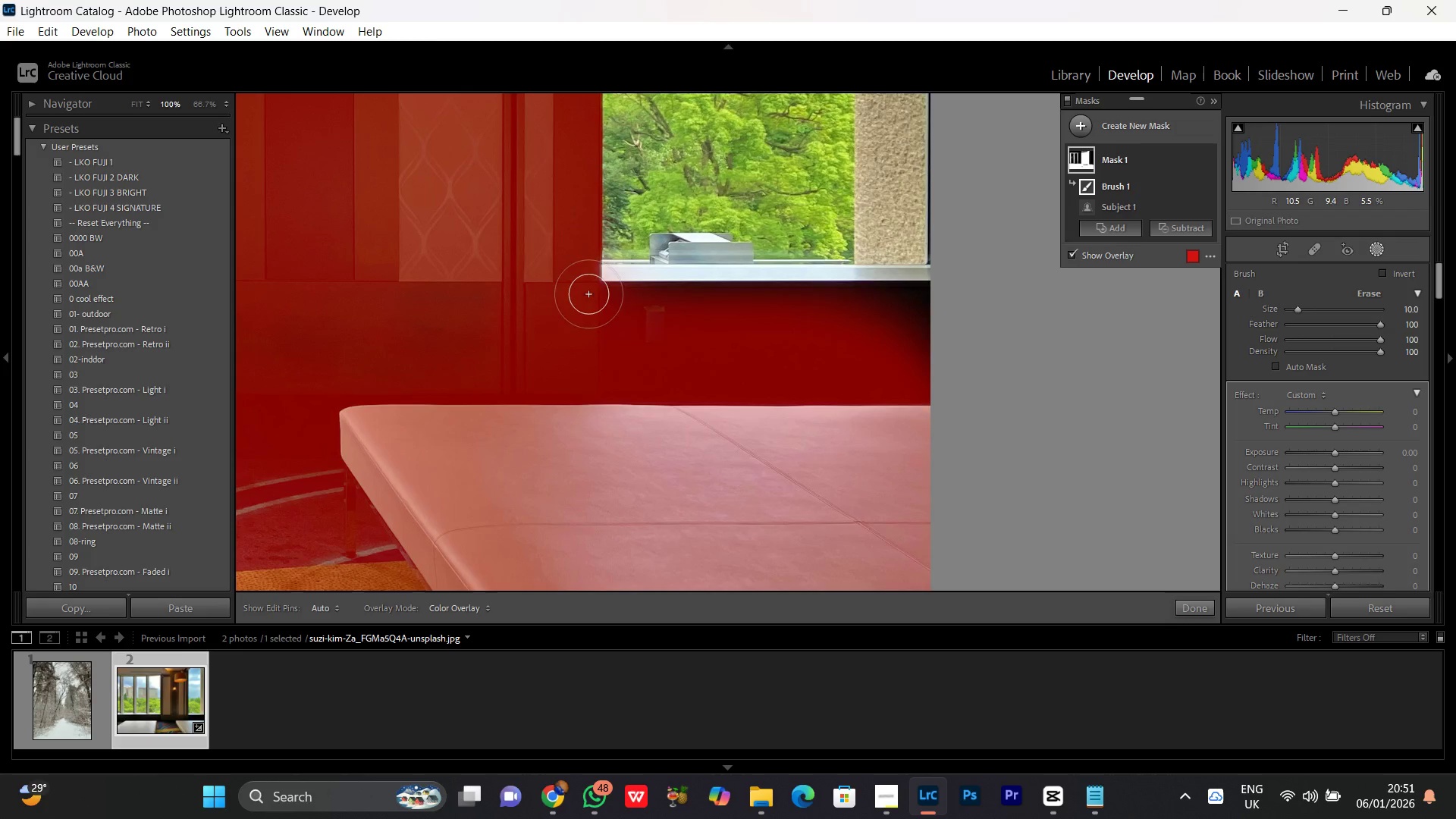 
key(BracketLeft)
 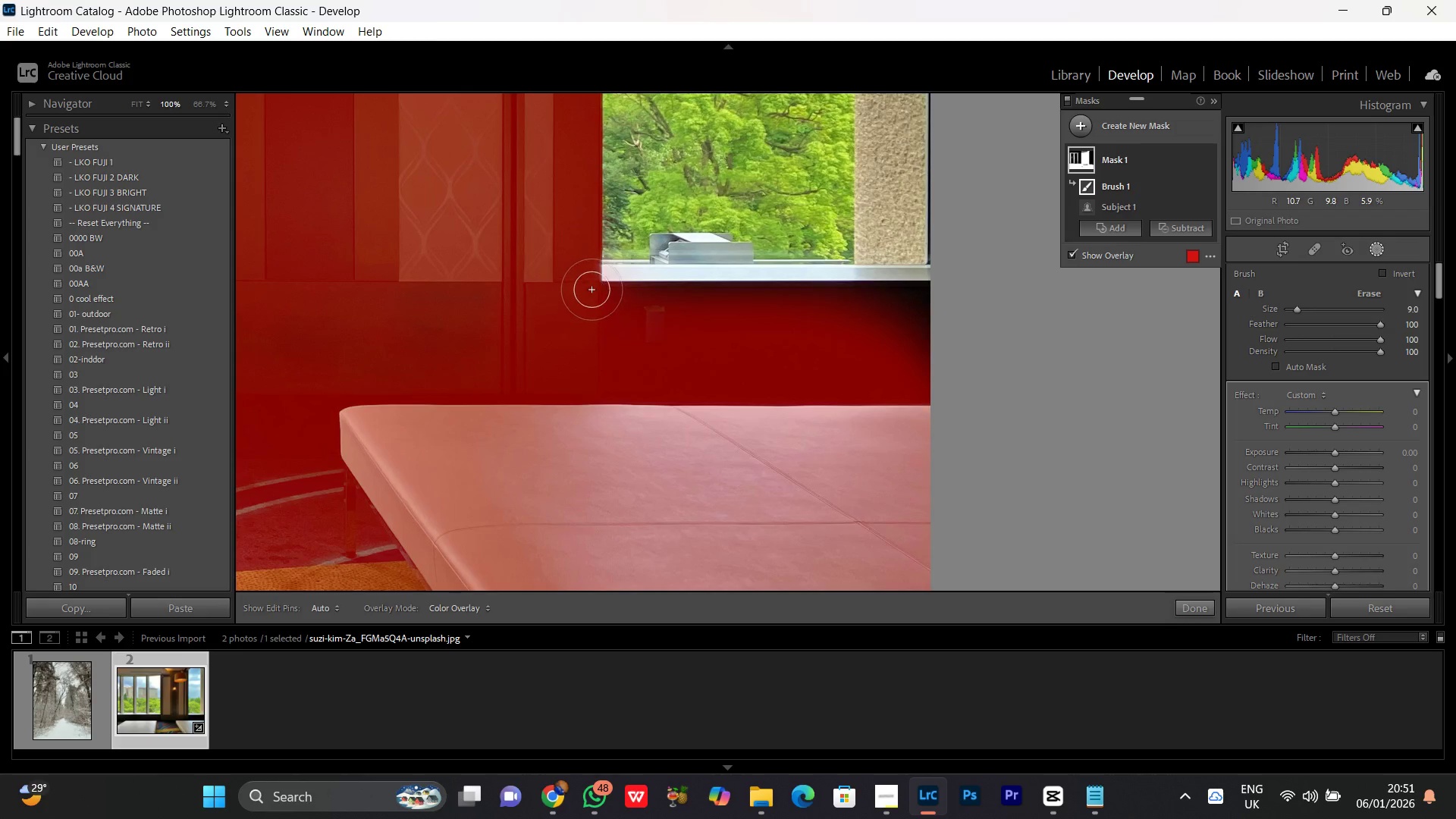 
key(BracketLeft)
 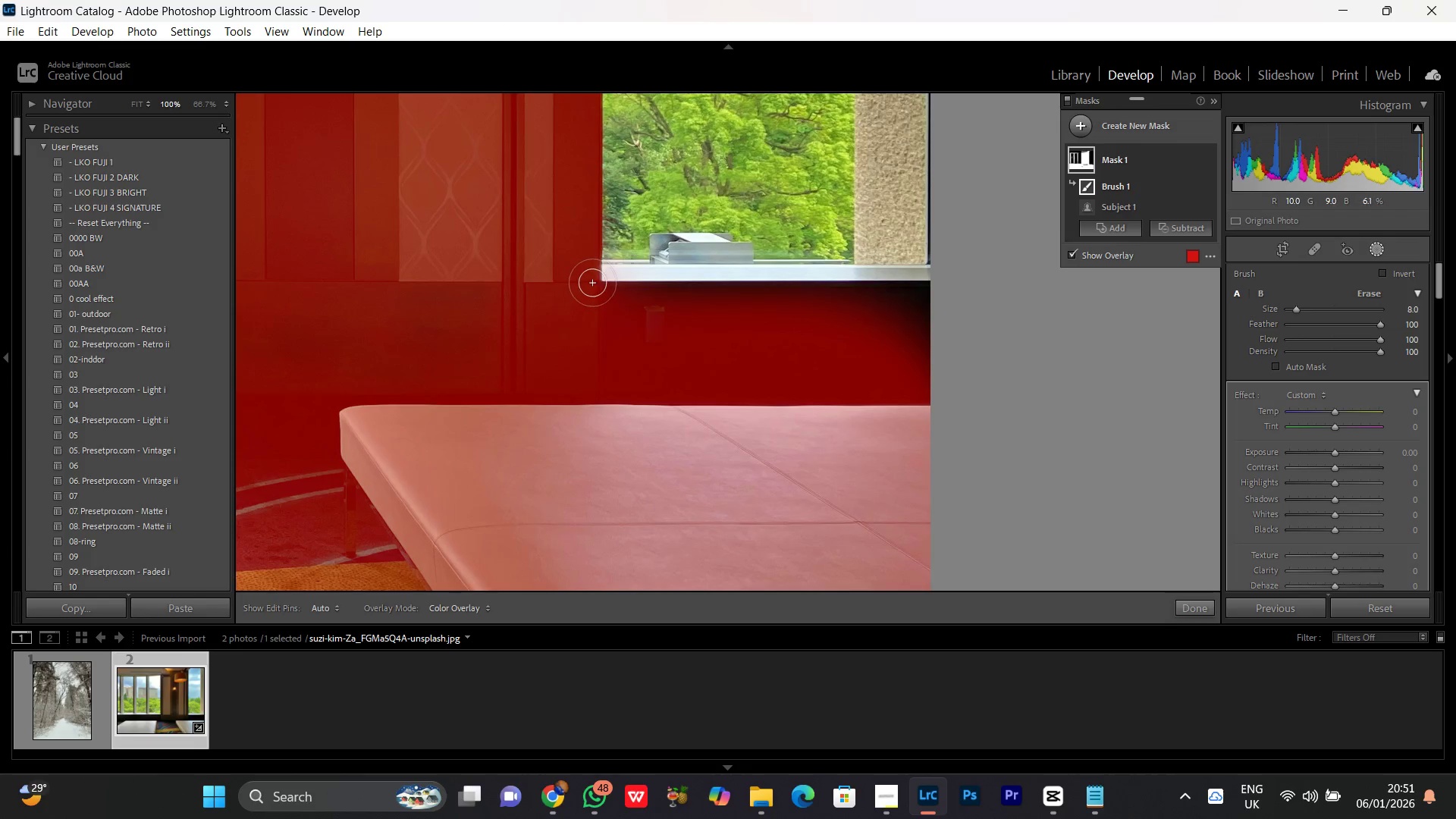 
key(BracketLeft)
 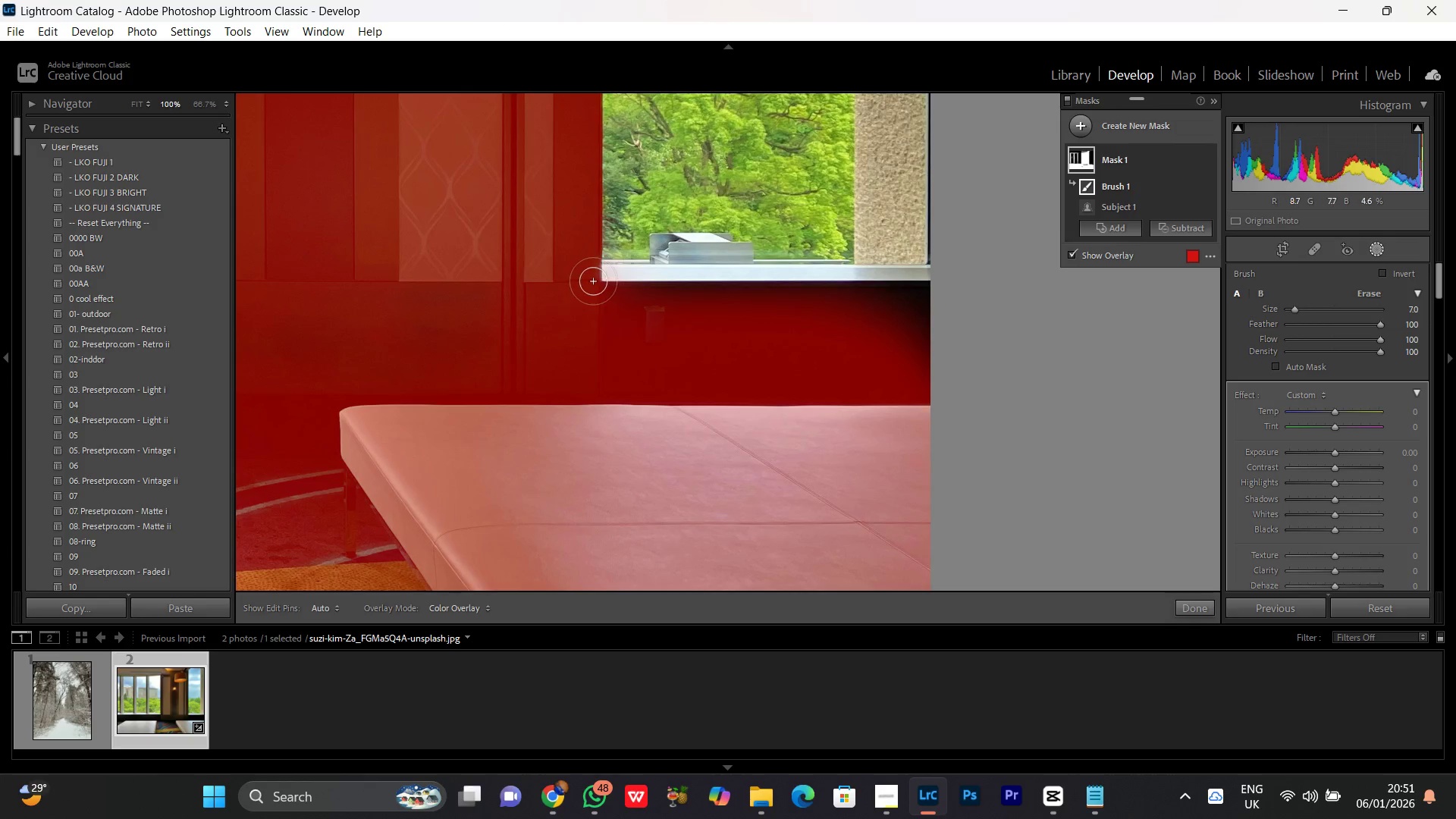 
key(BracketLeft)
 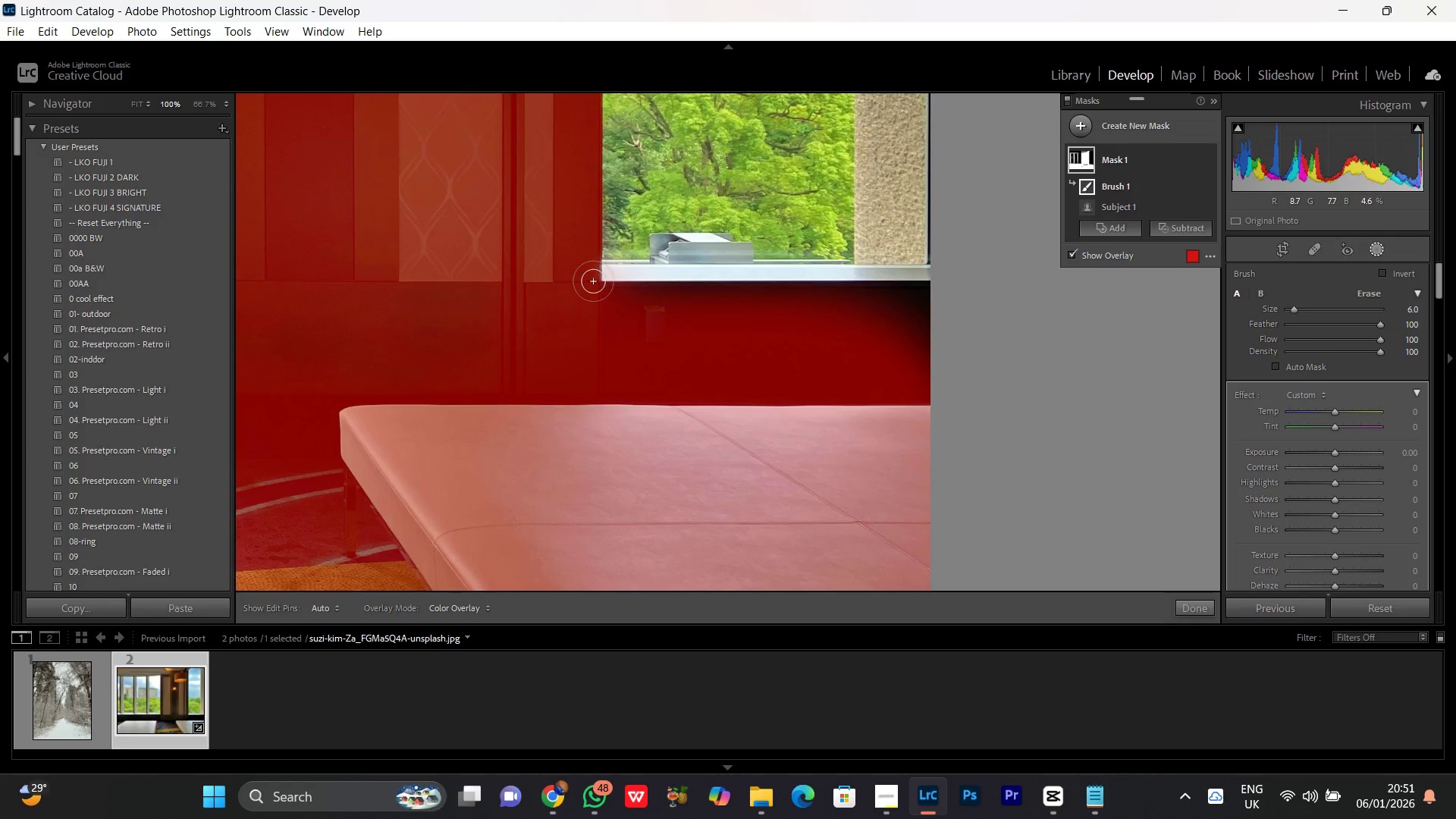 
key(BracketLeft)
 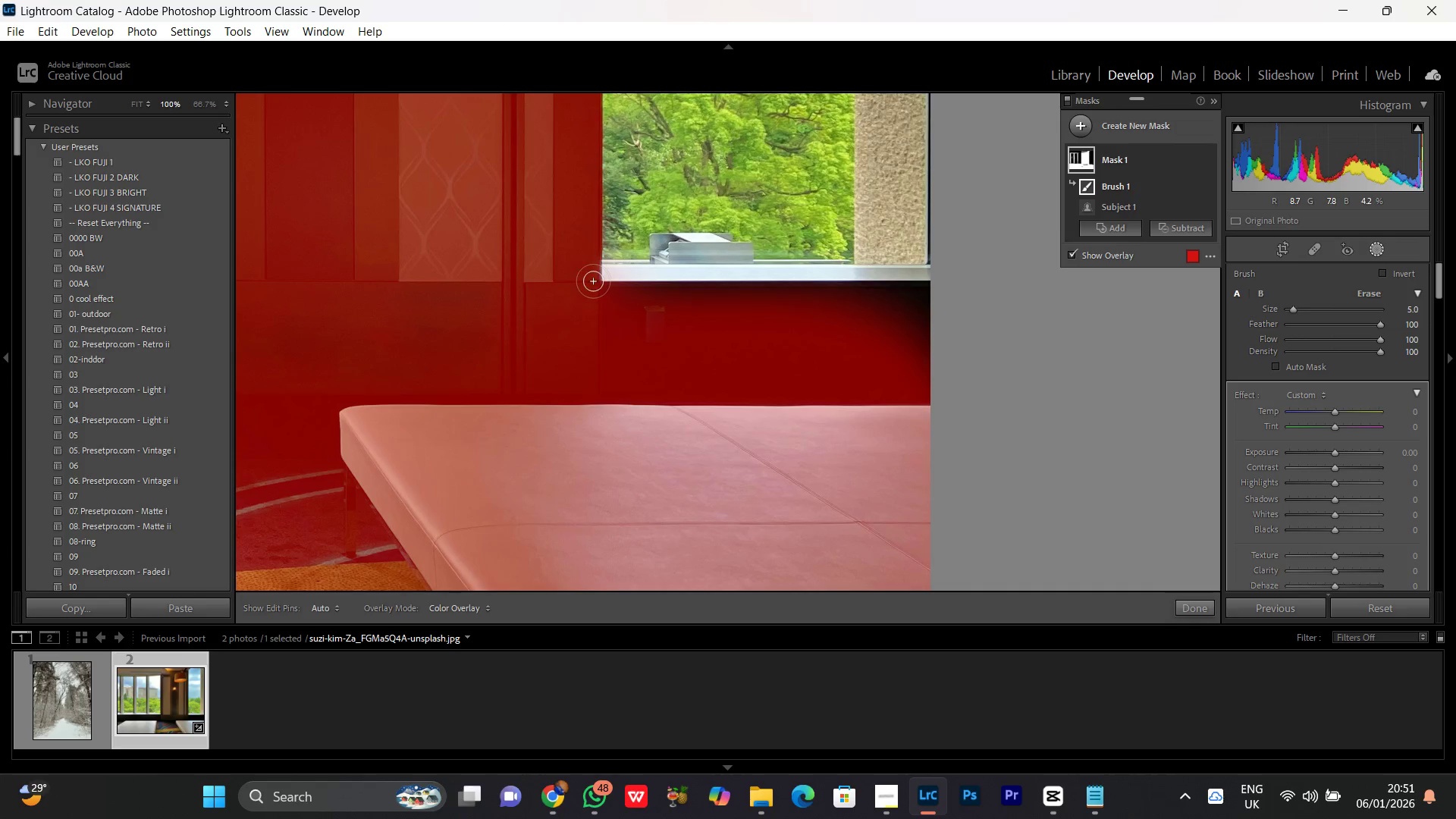 
key(BracketLeft)
 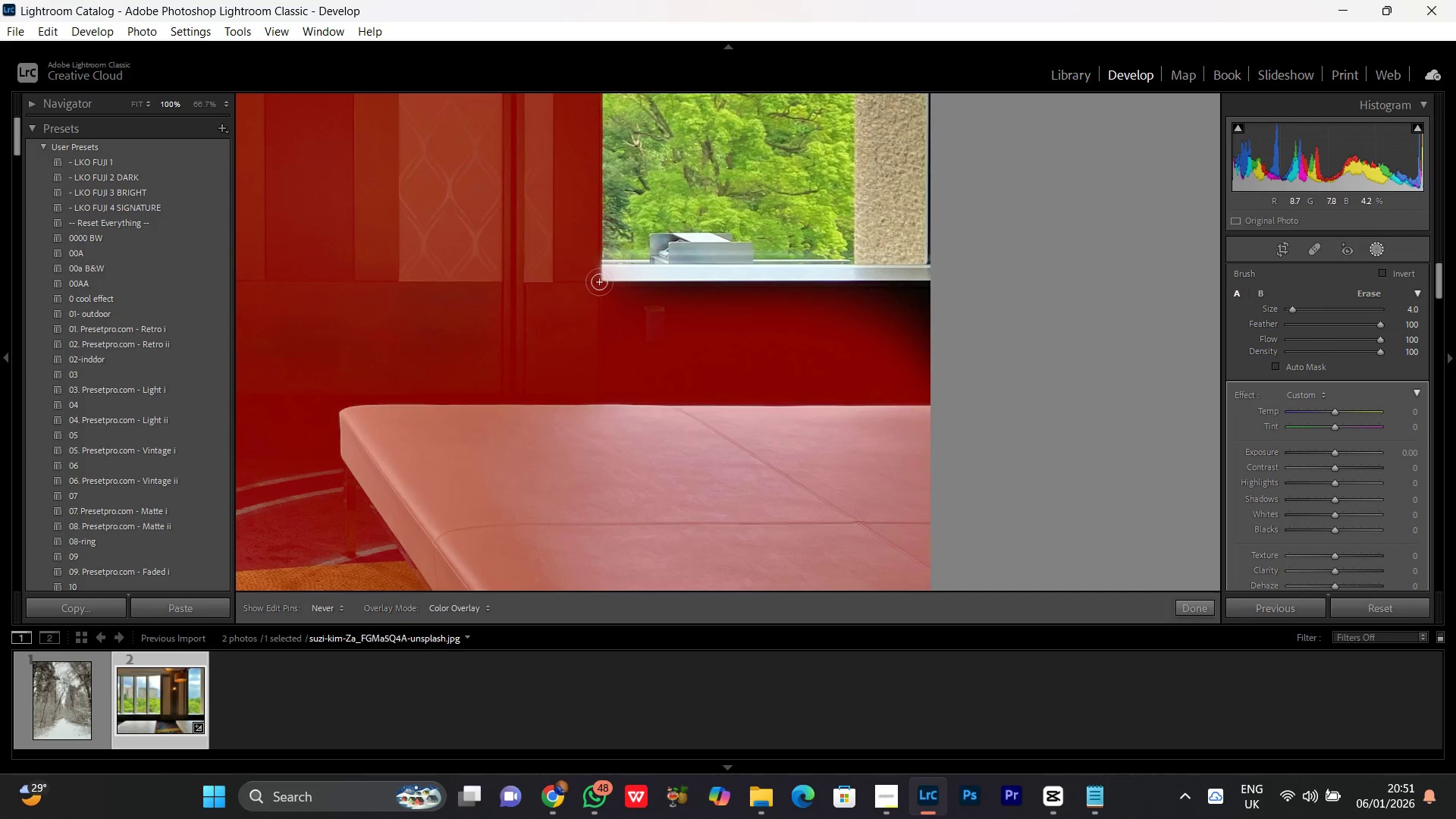 
left_click_drag(start_coordinate=[593, 281], to_coordinate=[919, 371])
 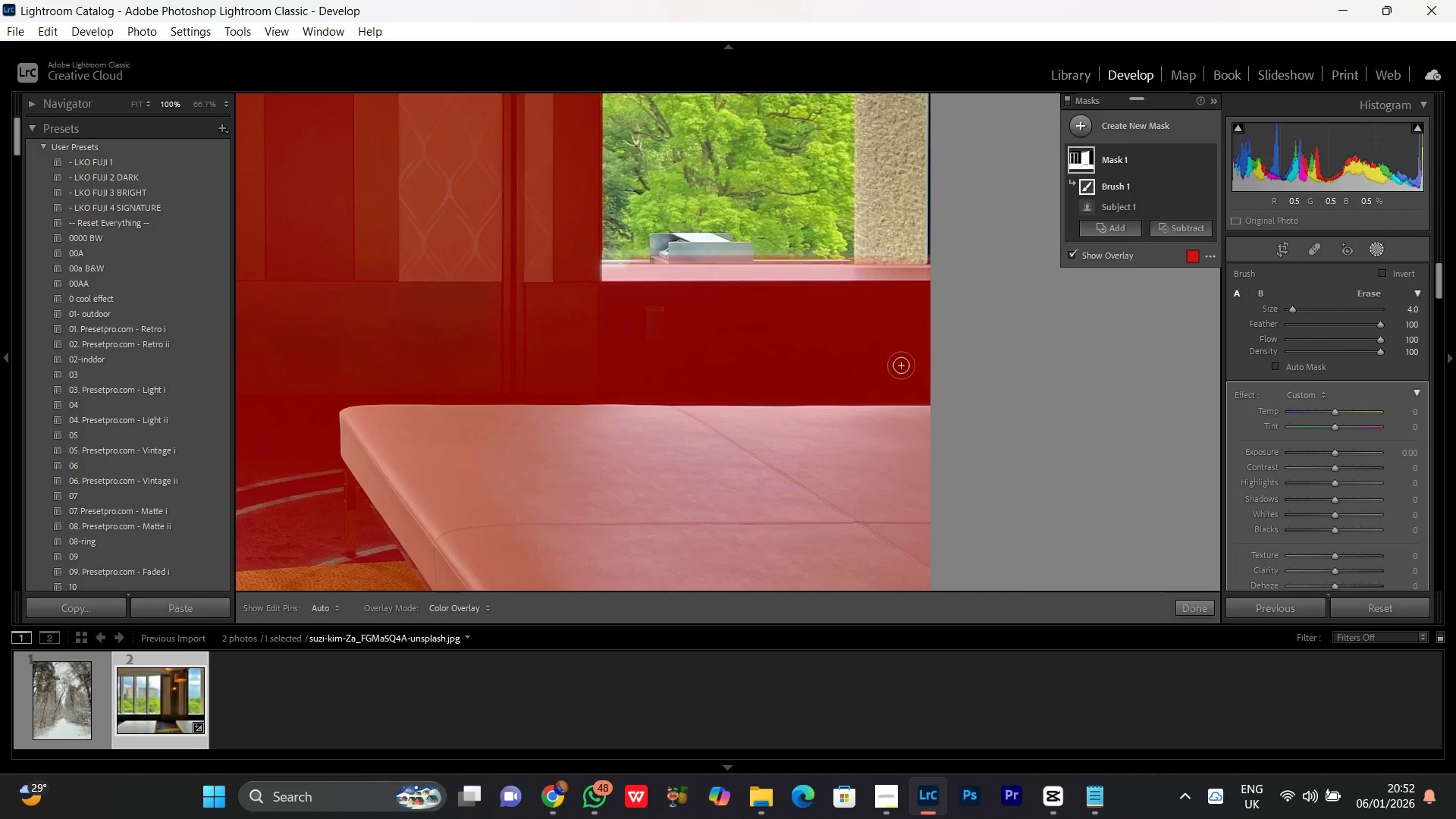 
hold_key(key=Space, duration=0.72)
 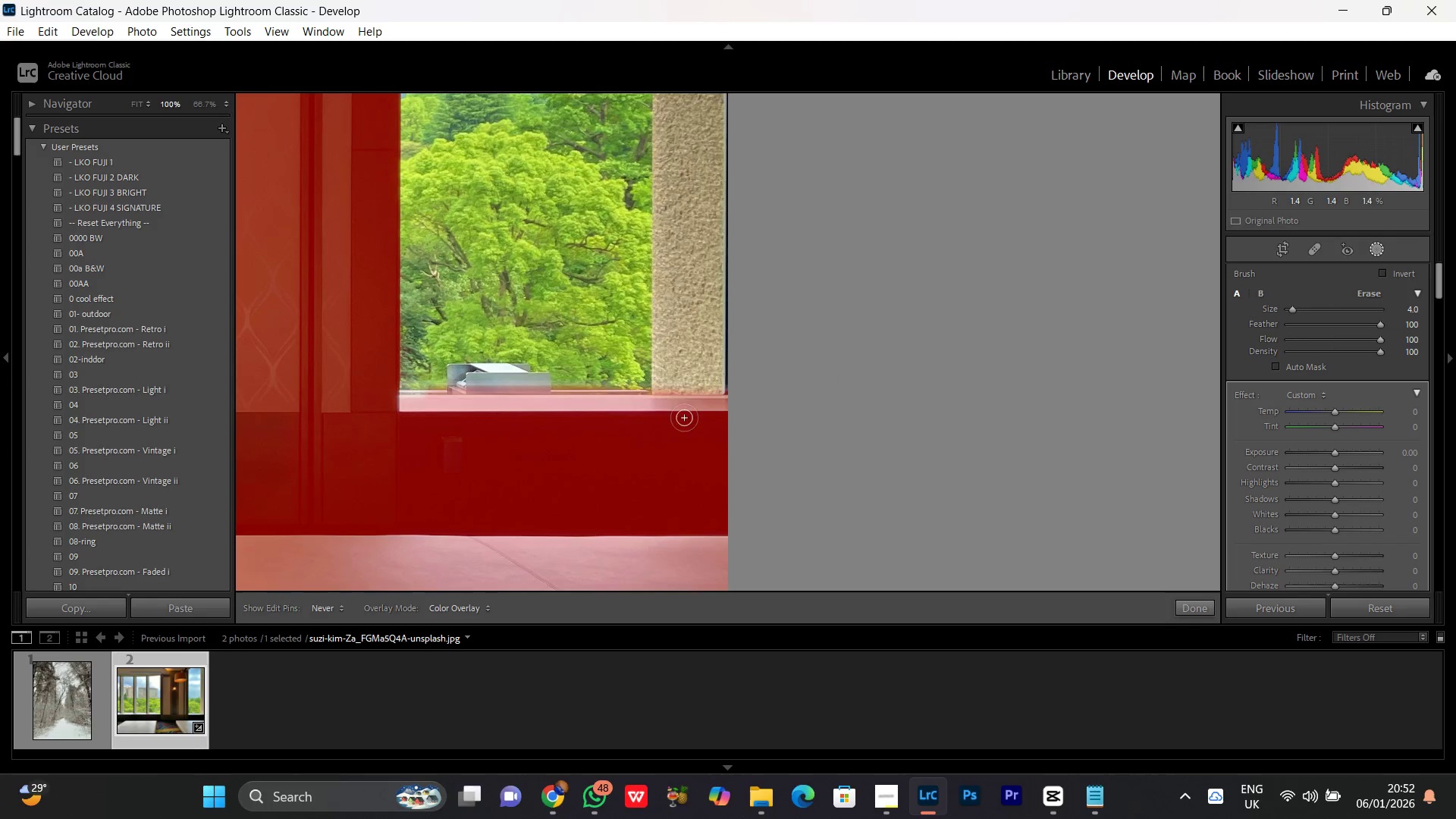 
left_click_drag(start_coordinate=[880, 284], to_coordinate=[661, 415])
 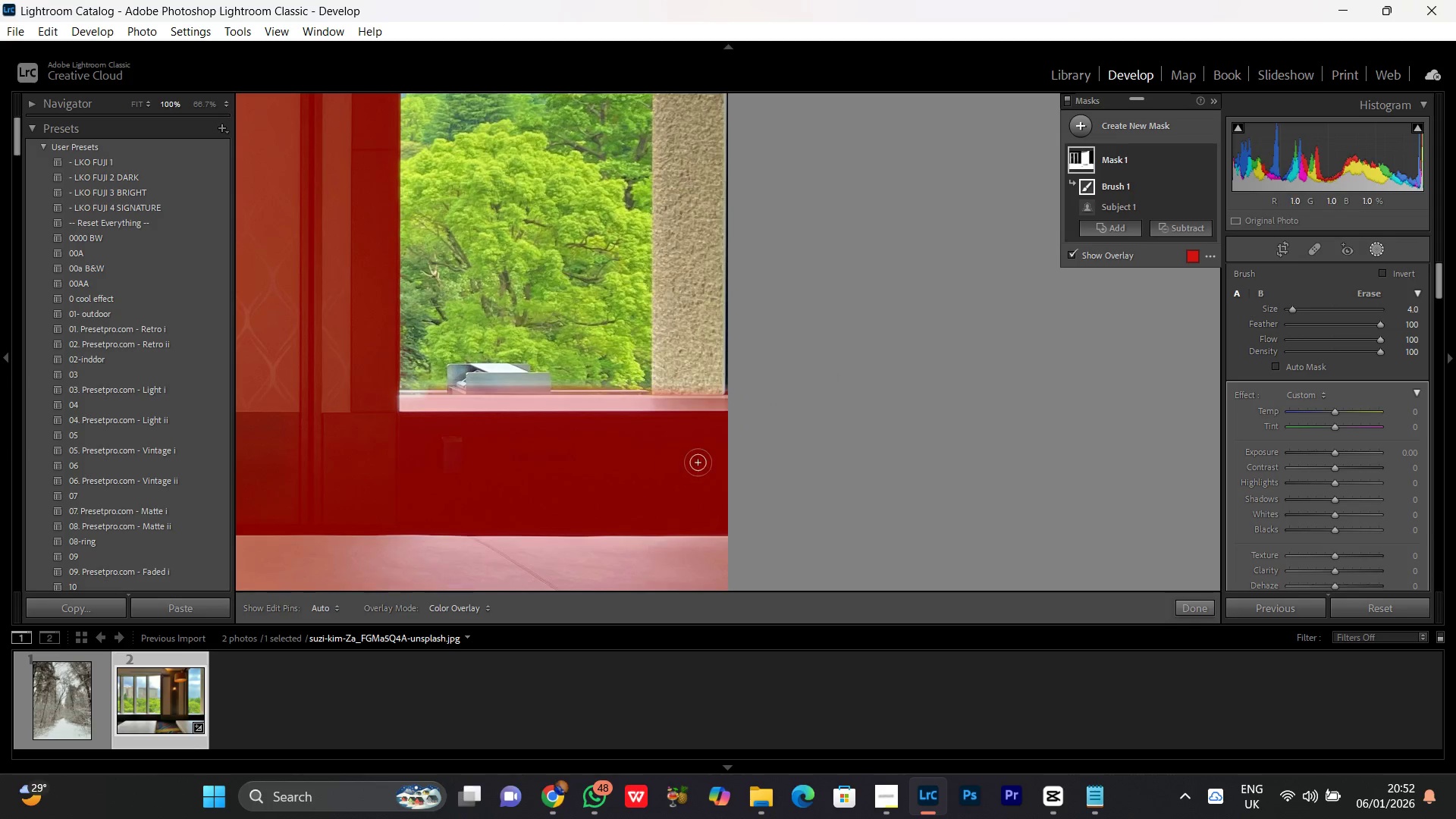 
left_click_drag(start_coordinate=[696, 462], to_coordinate=[674, 232])
 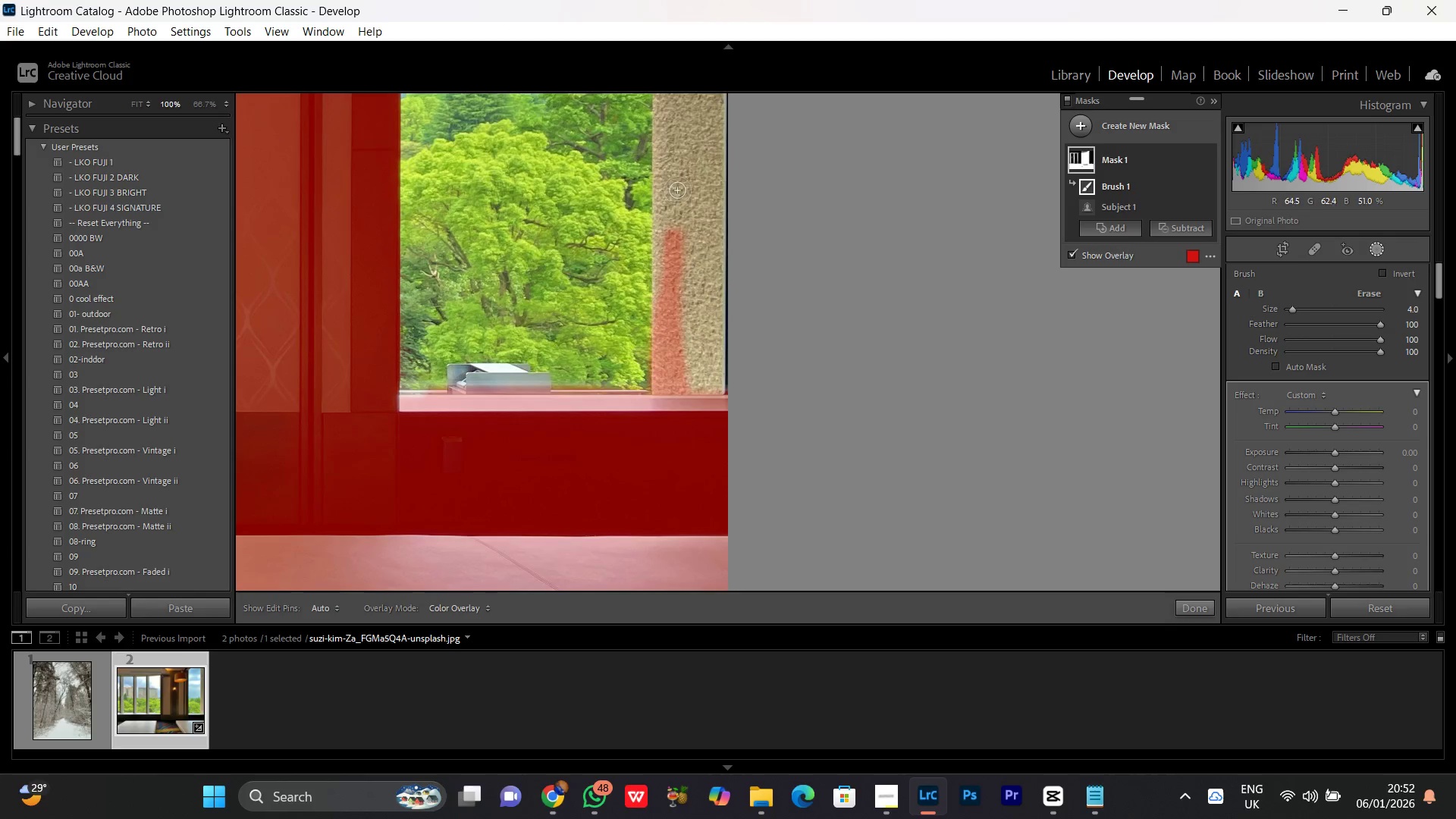 
hold_key(key=Space, duration=0.62)
 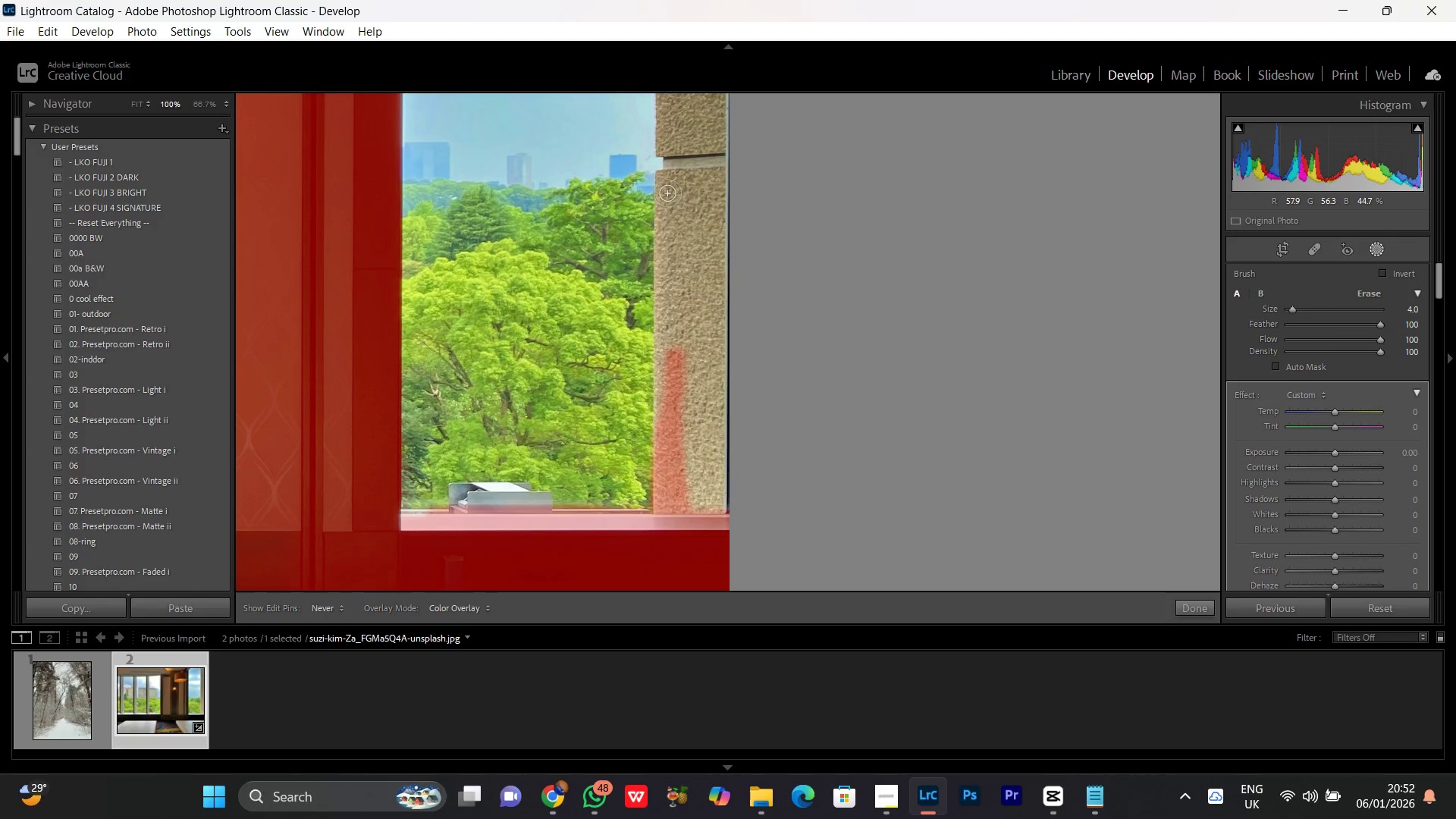 
left_click_drag(start_coordinate=[676, 180], to_coordinate=[672, 300])
 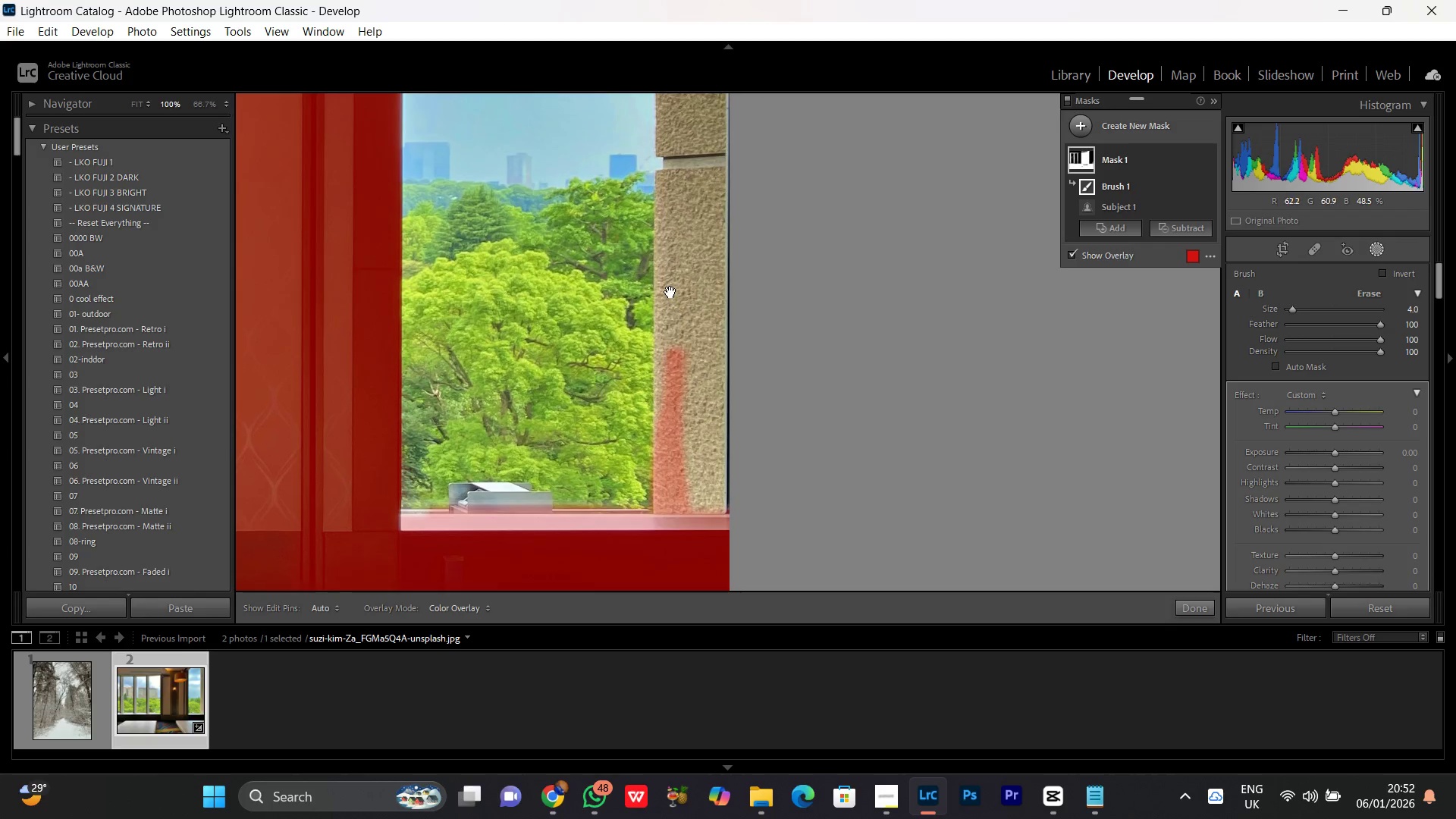 
hold_key(key=Space, duration=17.31)
 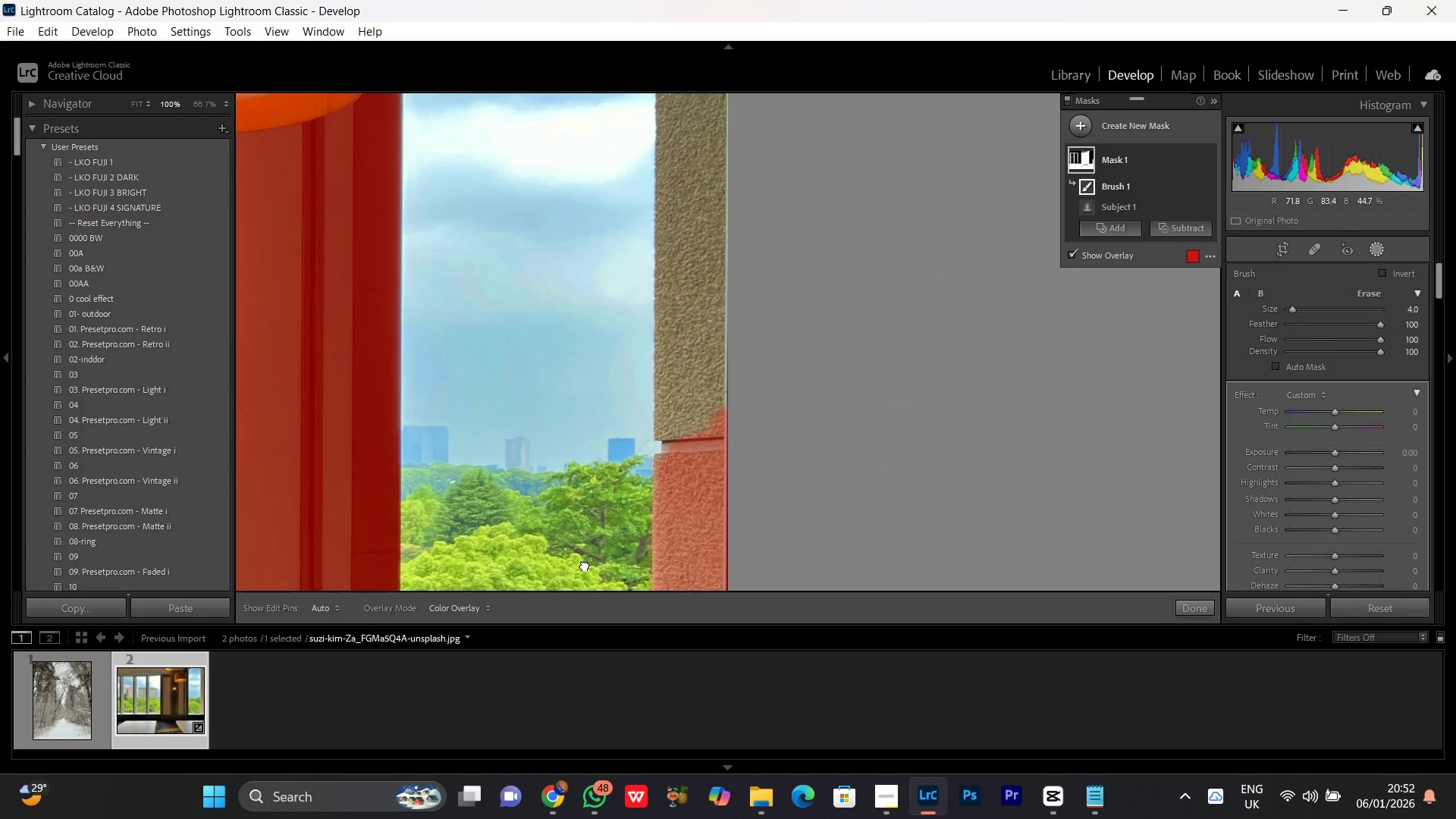 
left_click_drag(start_coordinate=[668, 263], to_coordinate=[664, 201])
 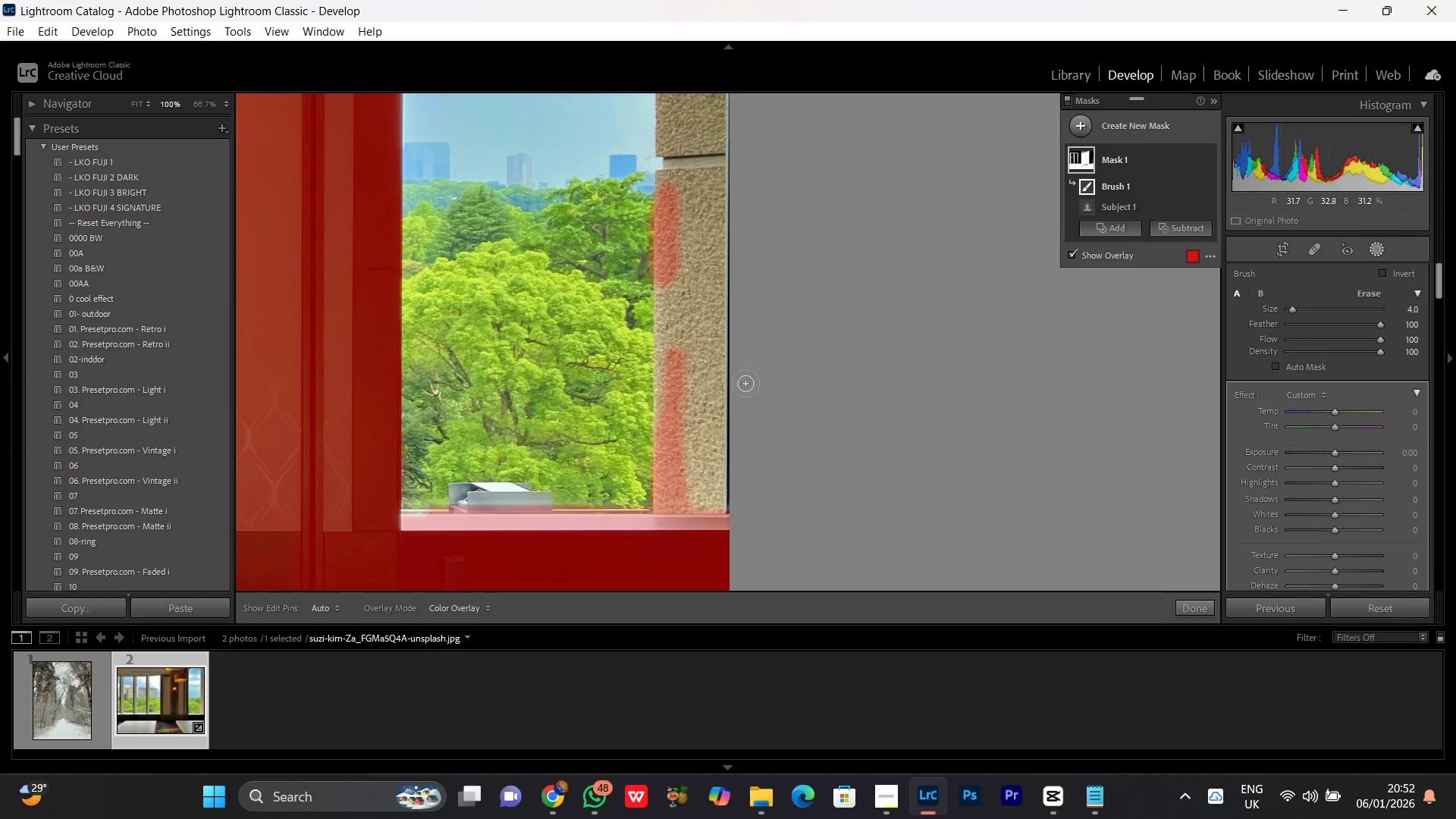 
key(Control+Z)
 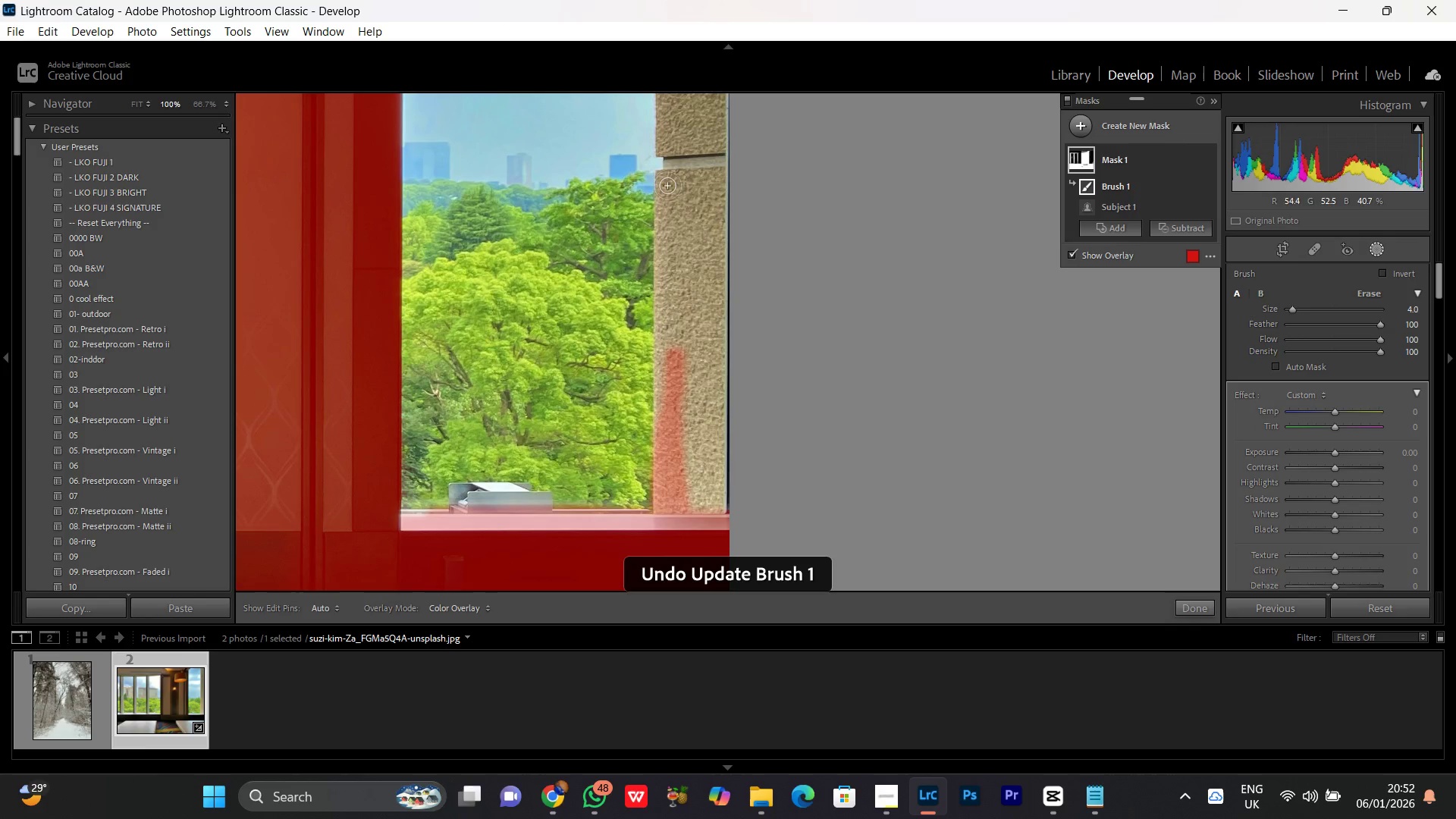 
left_click_drag(start_coordinate=[667, 183], to_coordinate=[676, 238])
 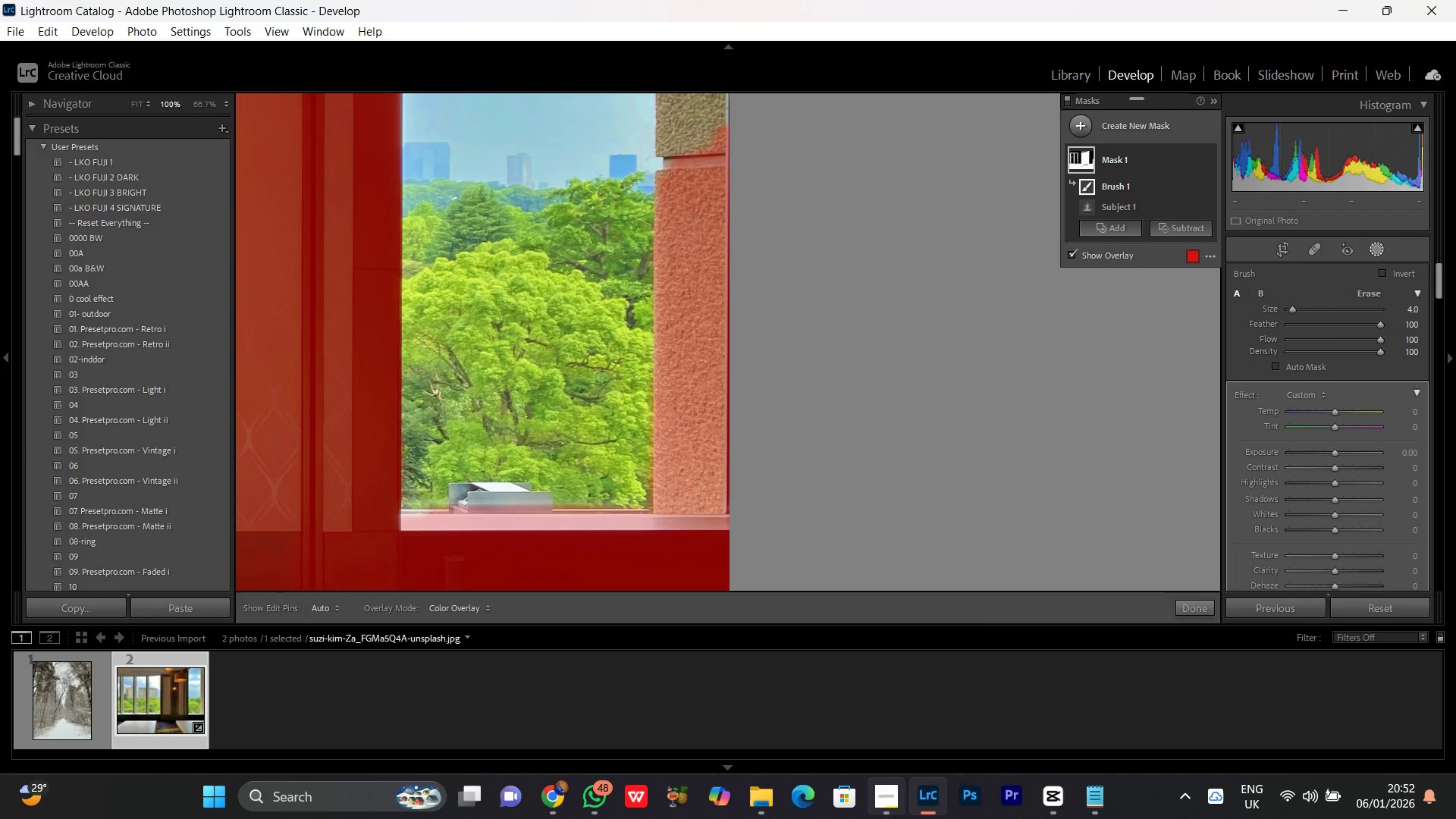 
left_click([888, 818])
 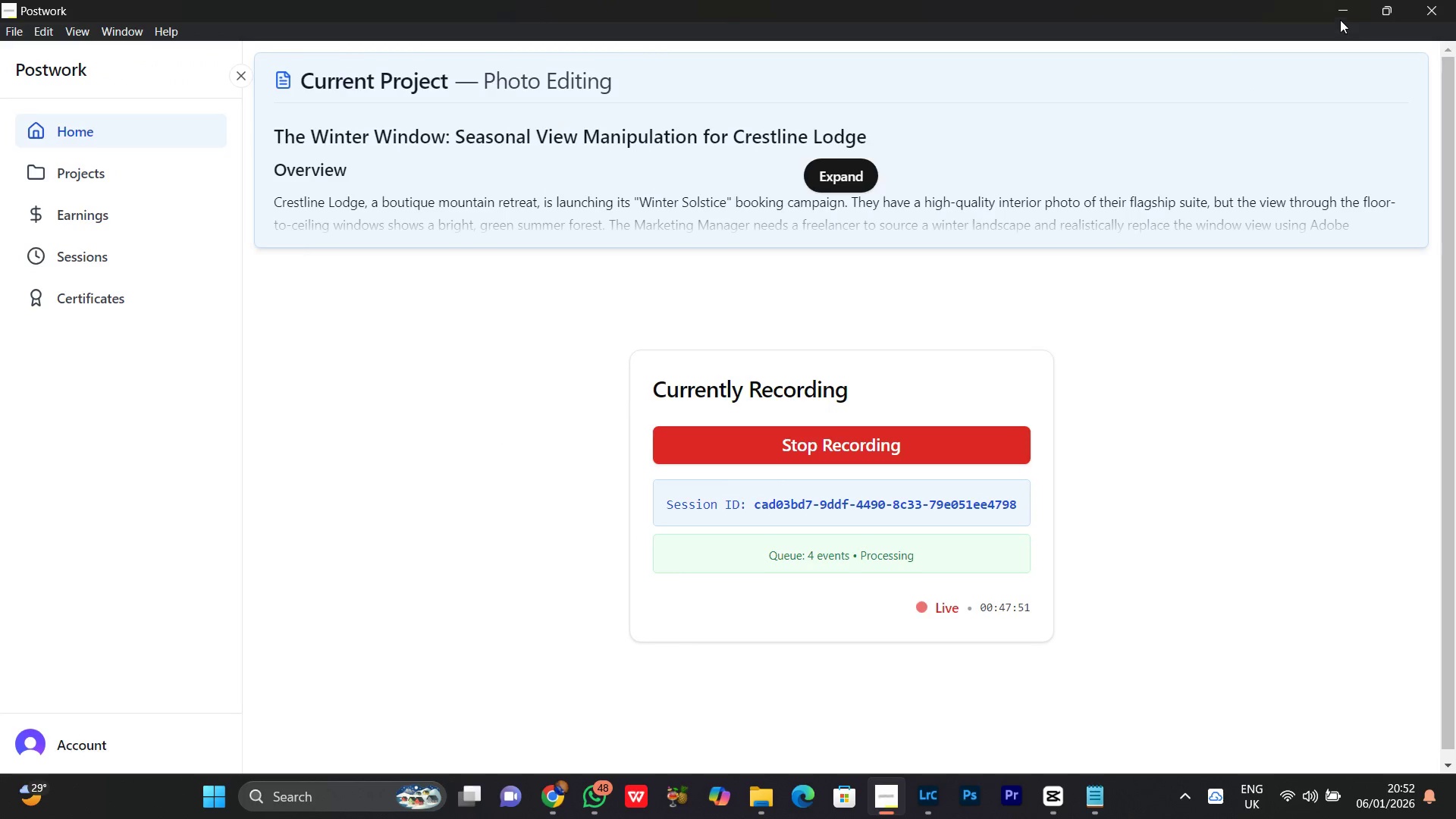 
hold_key(key=Space, duration=0.67)
 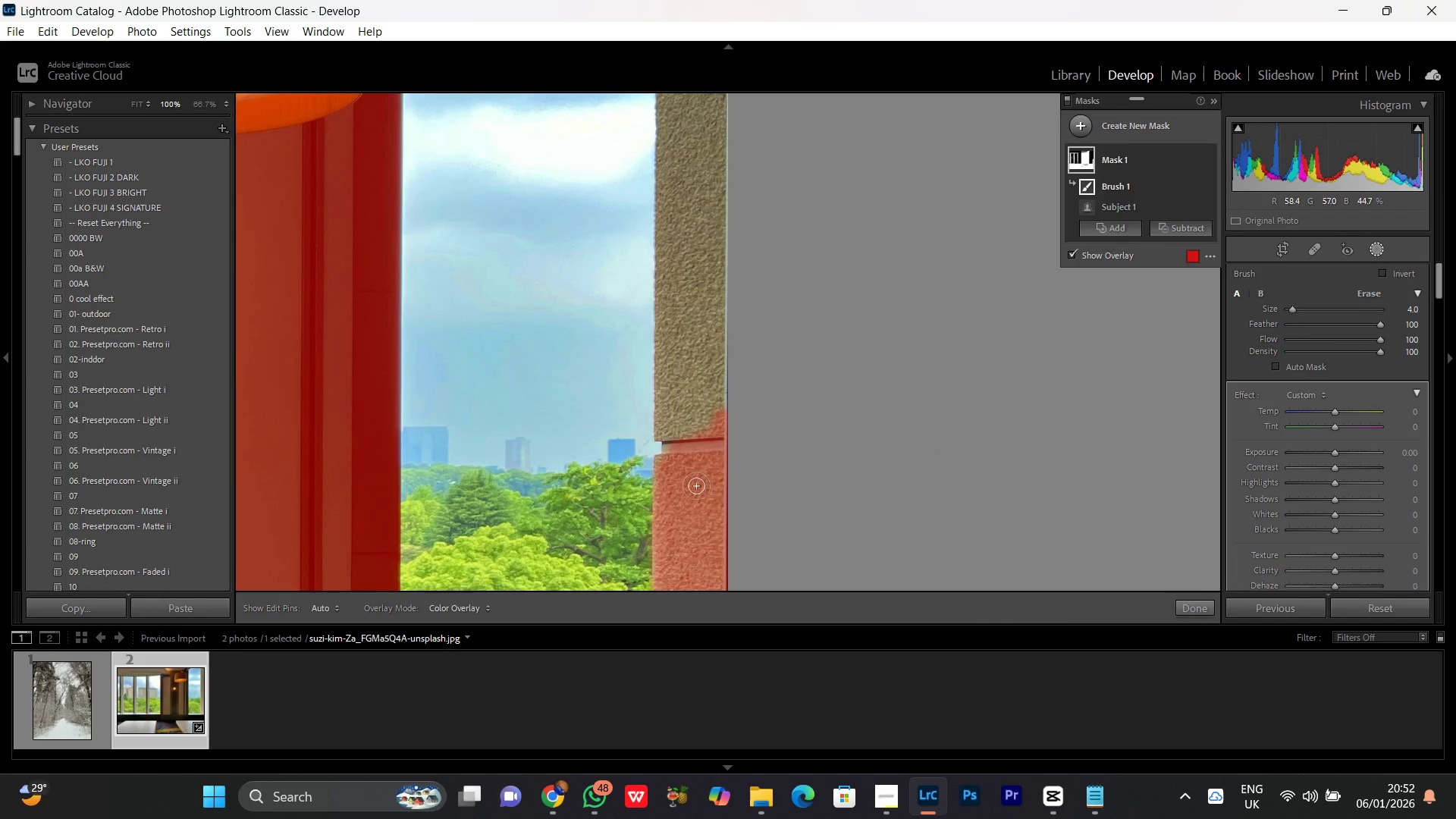 
left_click_drag(start_coordinate=[609, 281], to_coordinate=[585, 565])
 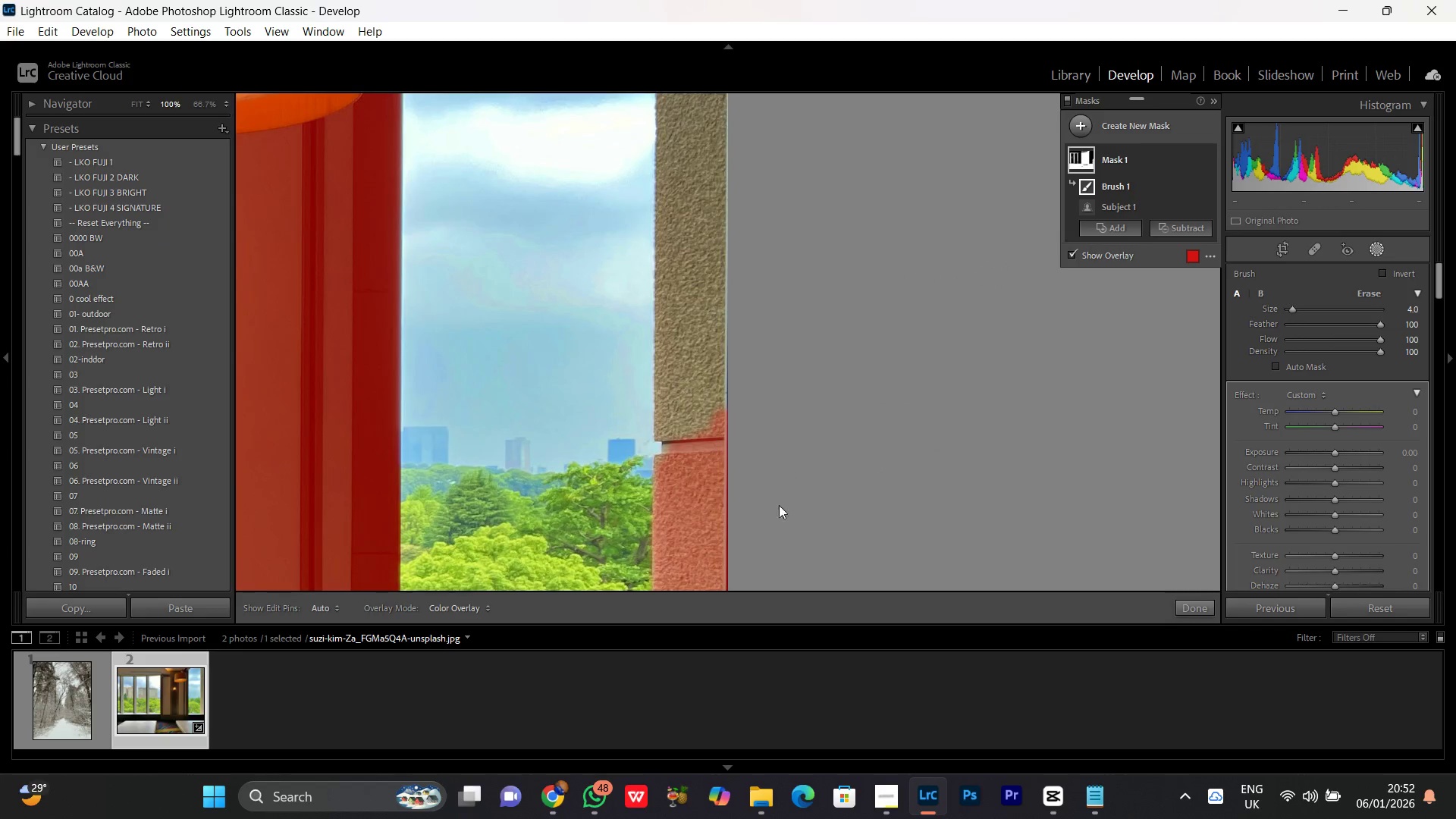 
hold_key(key=Space, duration=9.64)
 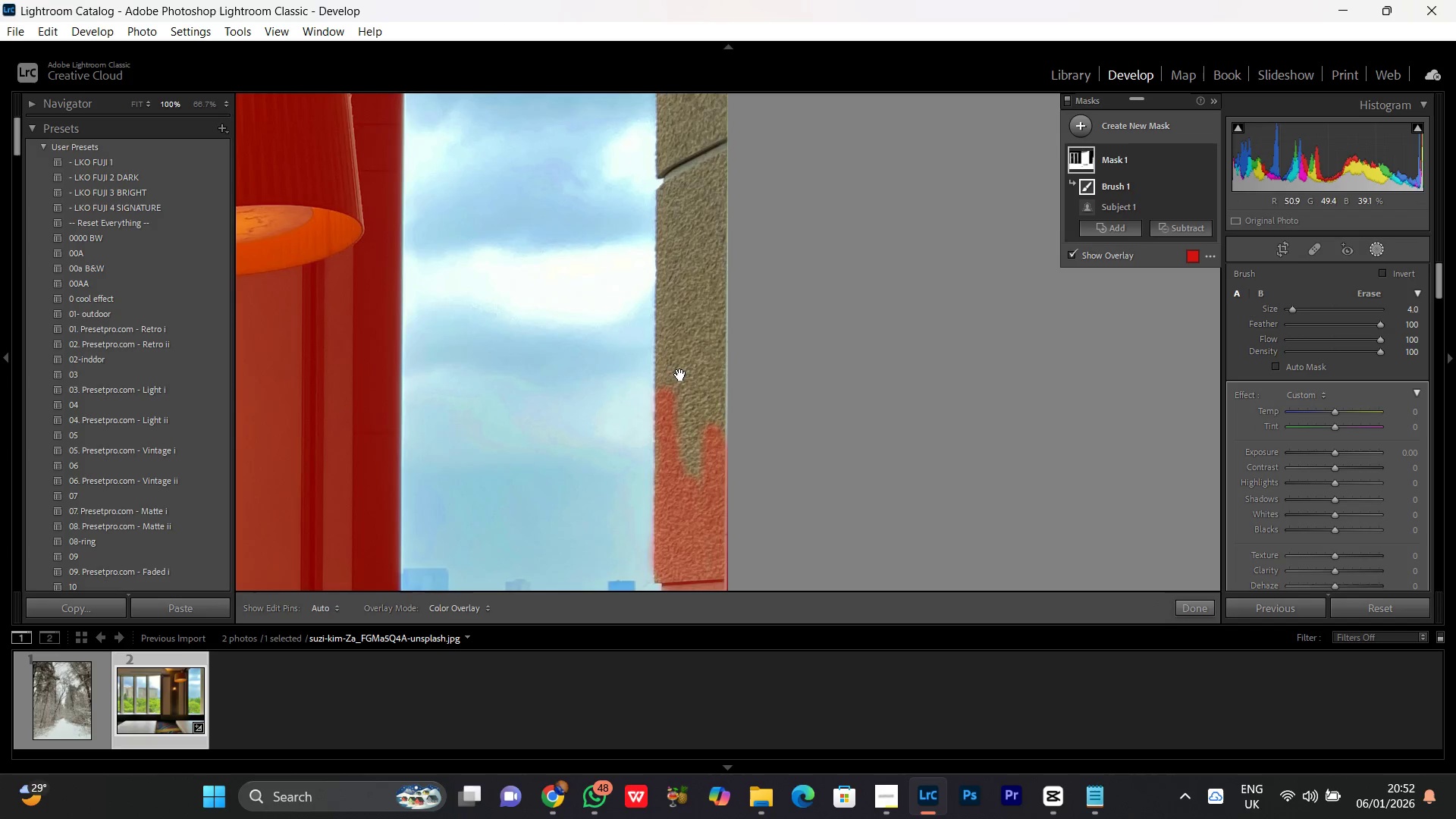 
left_click_drag(start_coordinate=[695, 486], to_coordinate=[667, 199])
 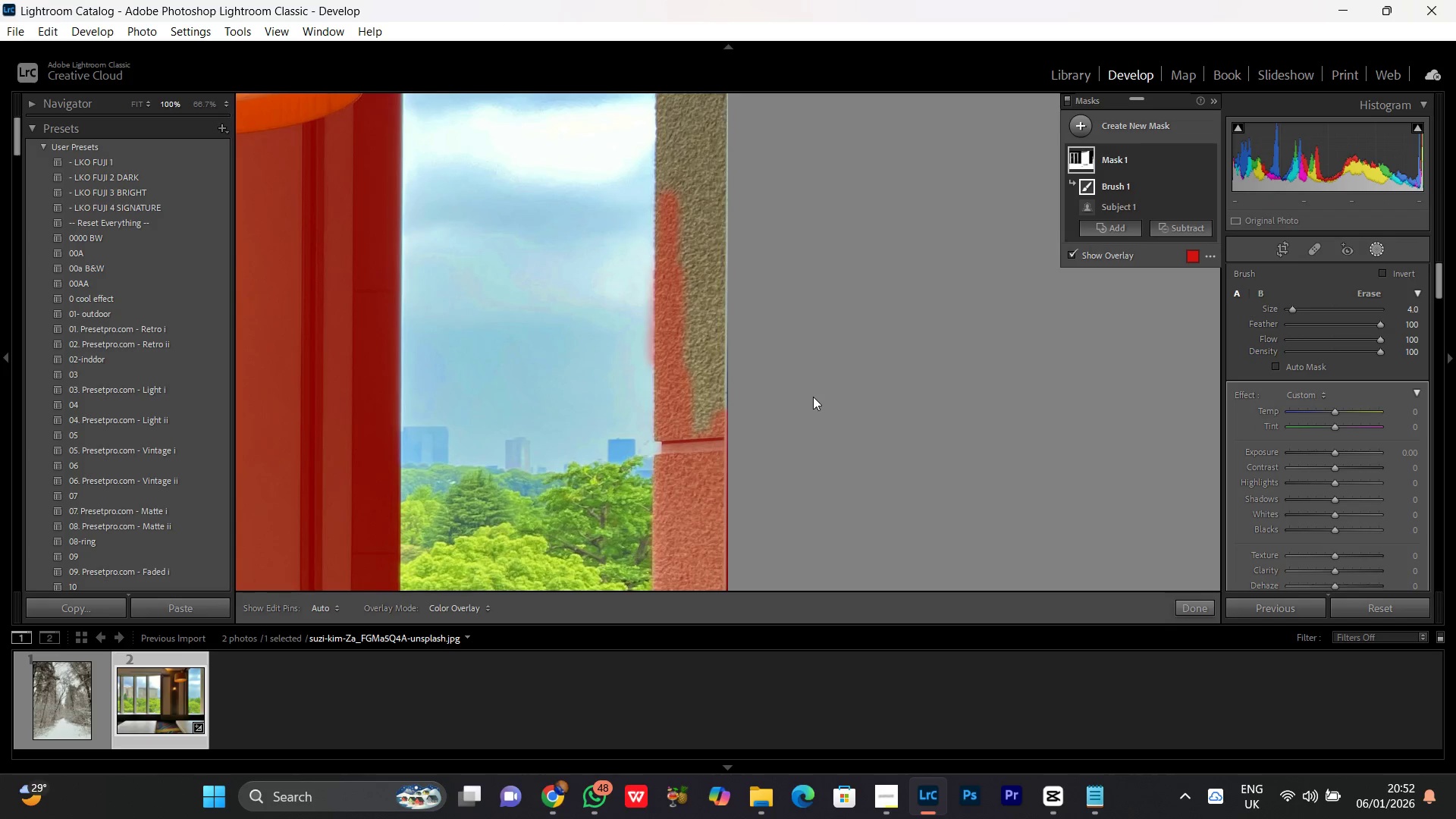 
key(Control+Z)
 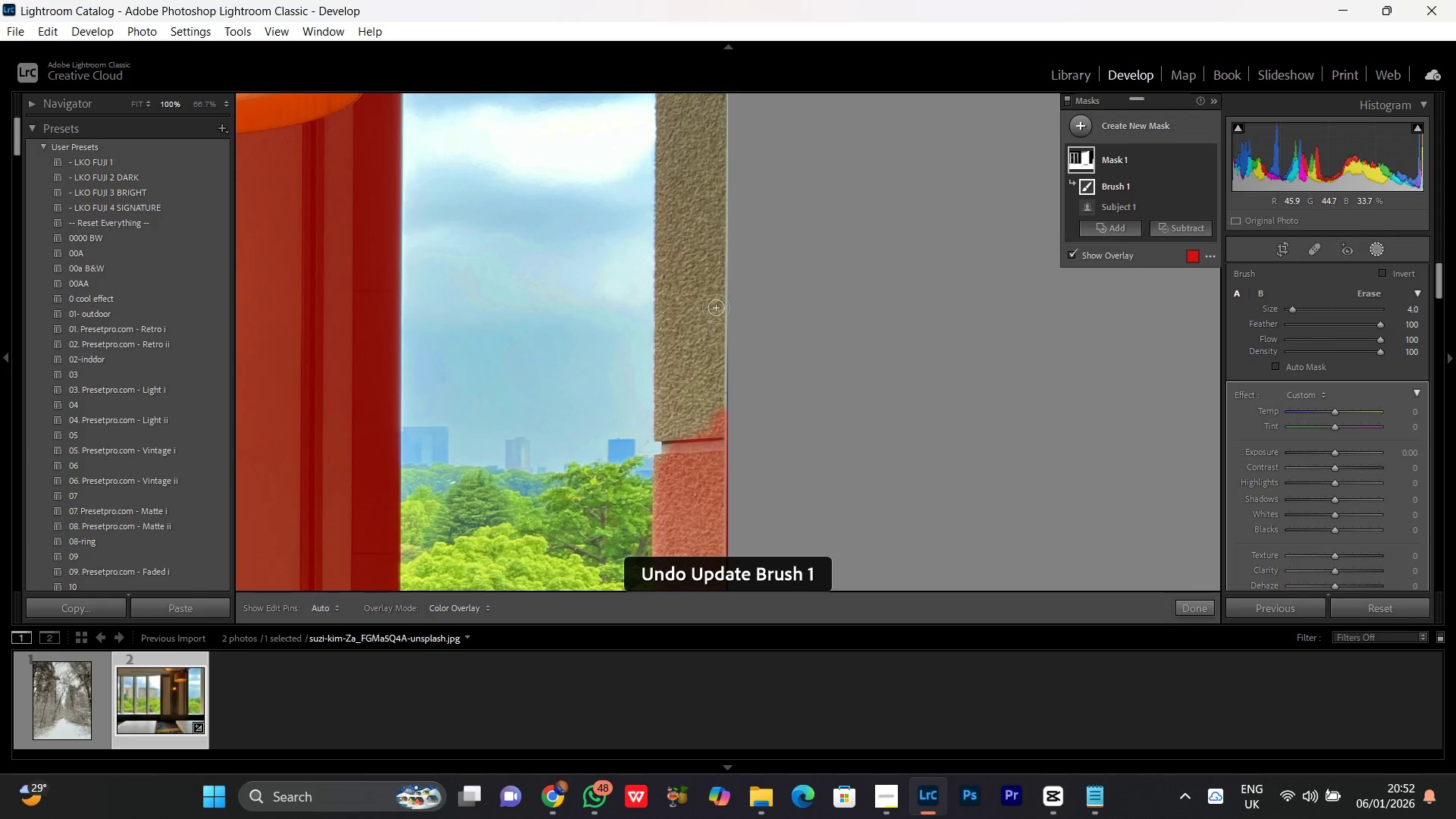 
left_click_drag(start_coordinate=[712, 290], to_coordinate=[664, 248])
 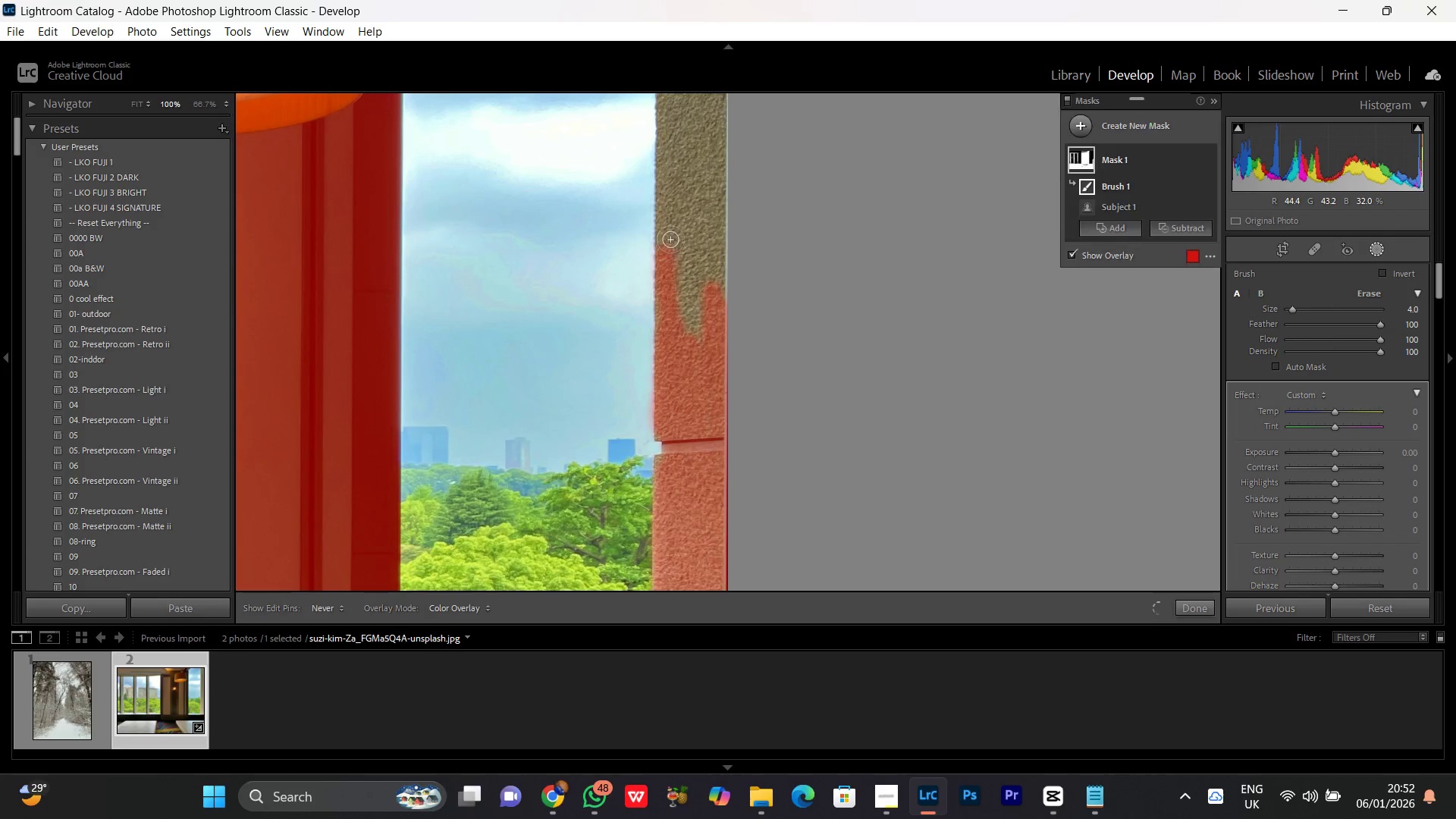 
hold_key(key=Space, duration=0.59)
 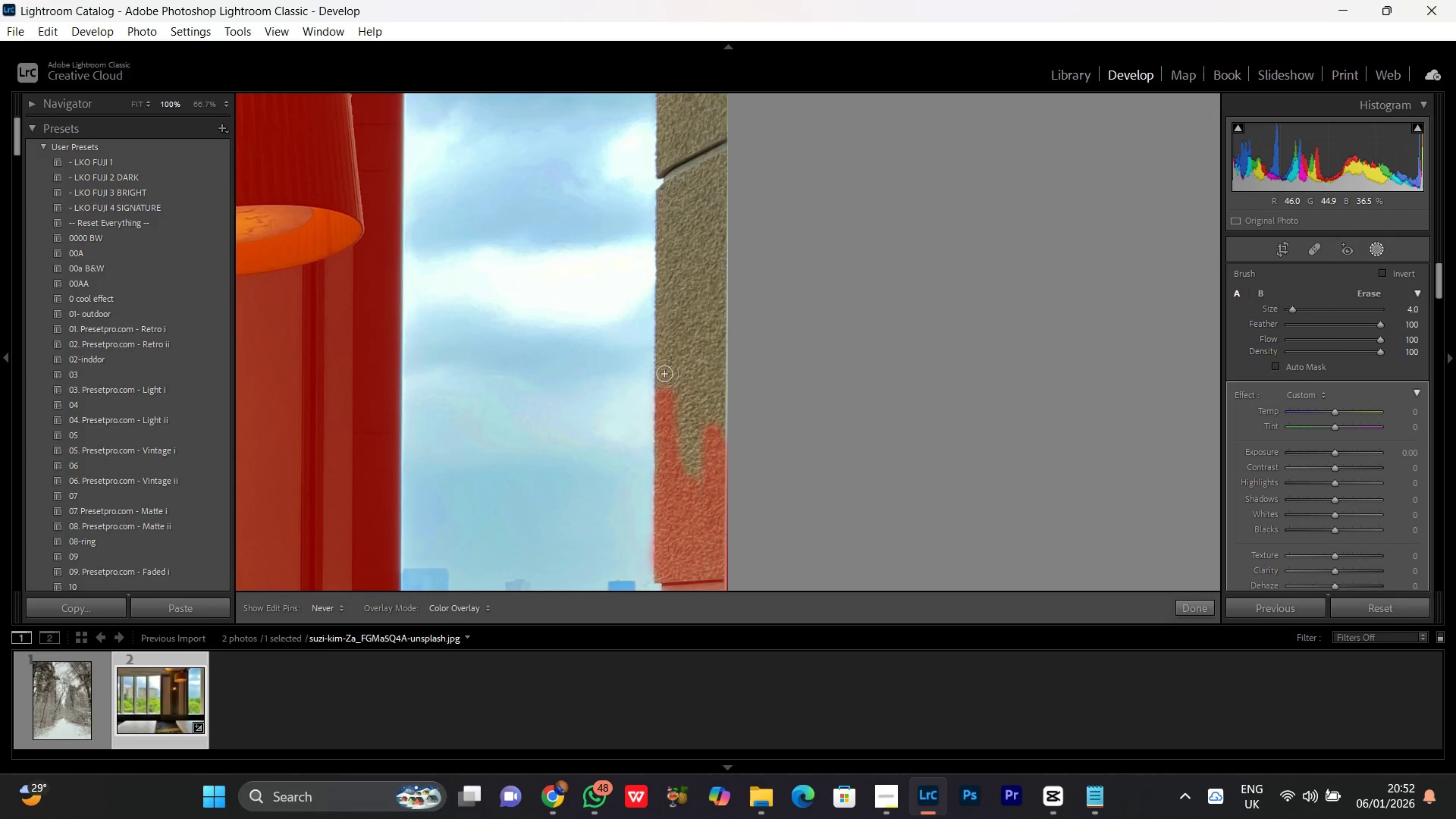 
left_click_drag(start_coordinate=[682, 236], to_coordinate=[680, 378])
 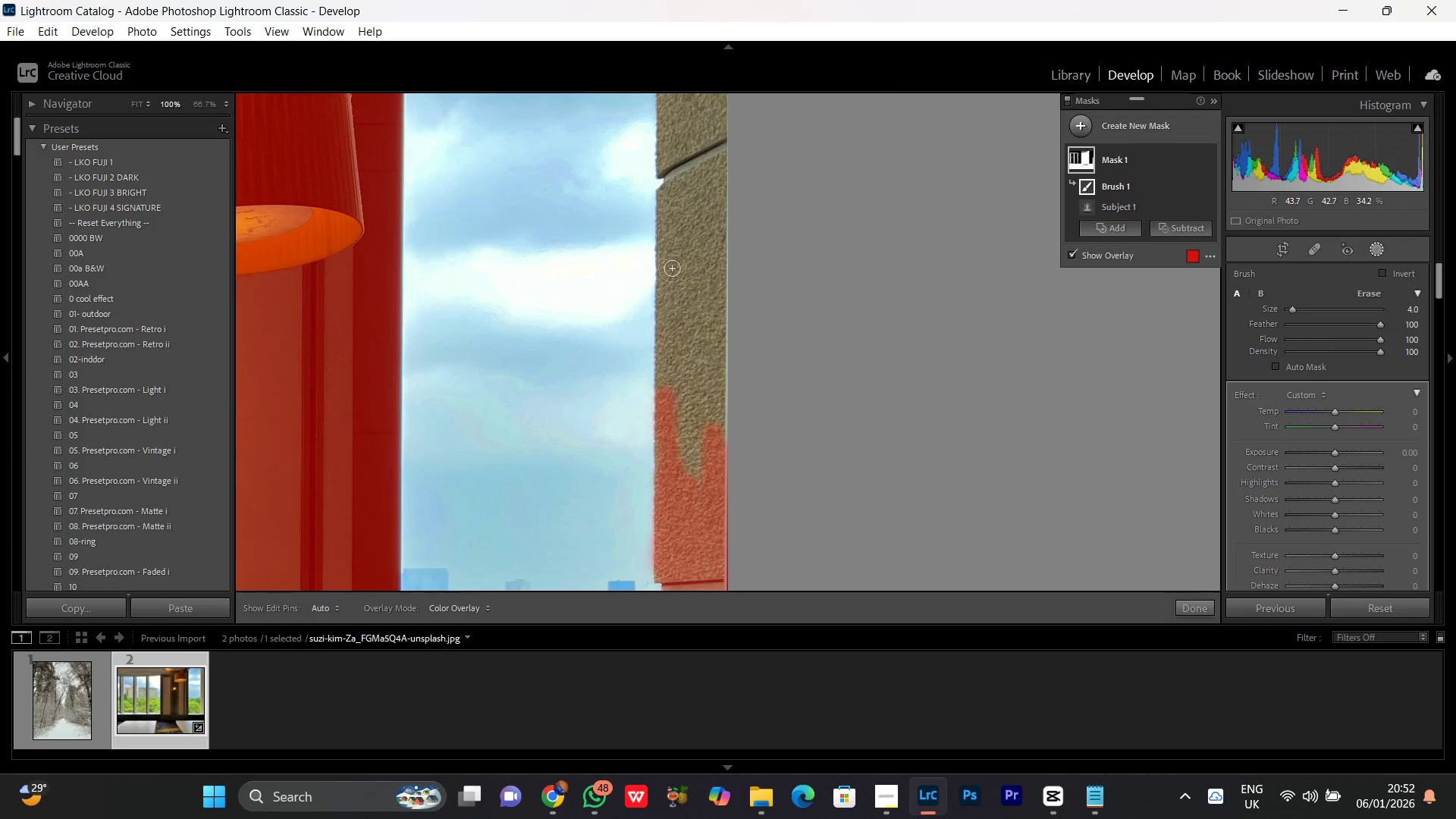 
left_click_drag(start_coordinate=[672, 268], to_coordinate=[679, 260])
 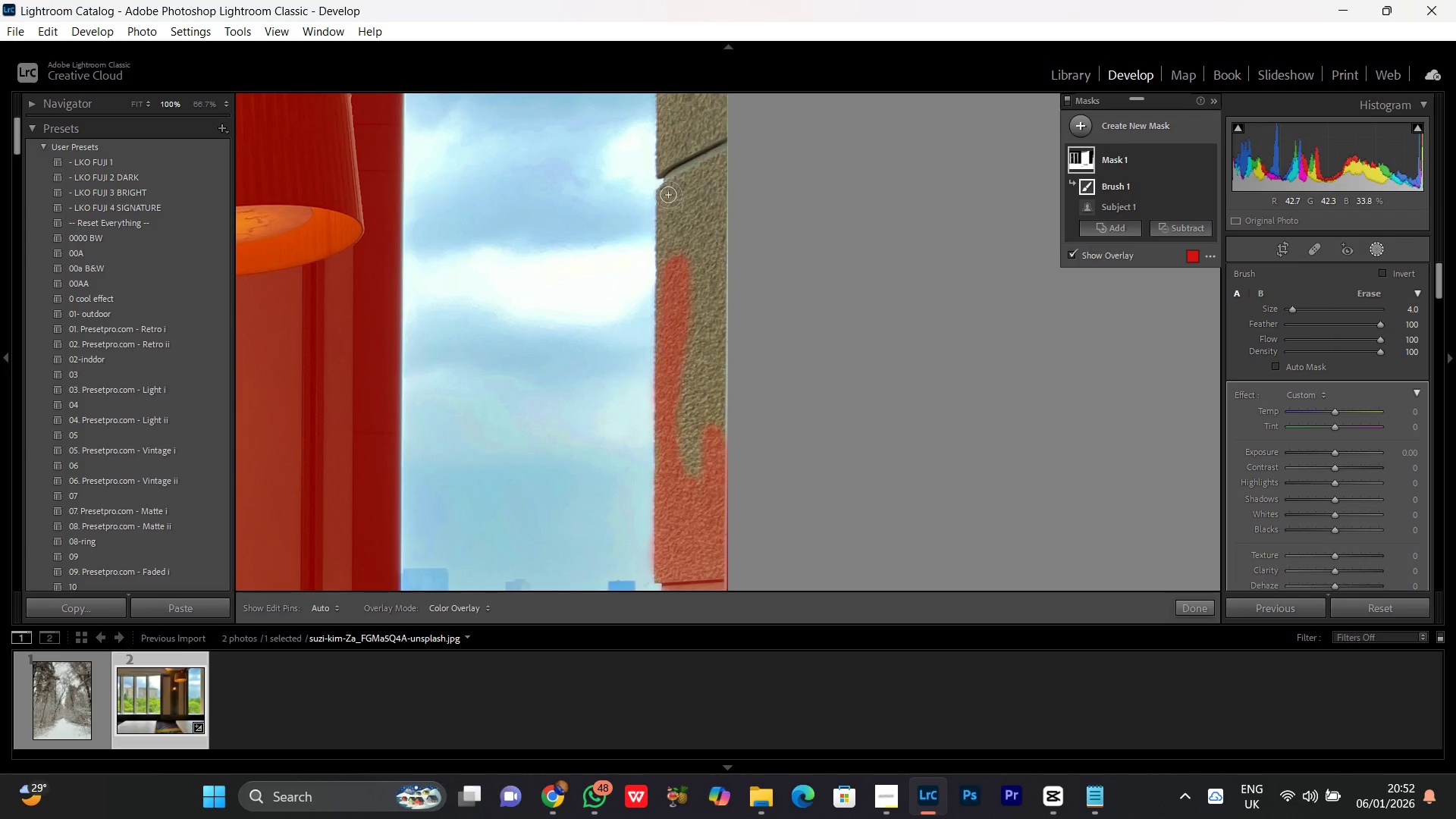 
left_click_drag(start_coordinate=[668, 195], to_coordinate=[701, 377])
 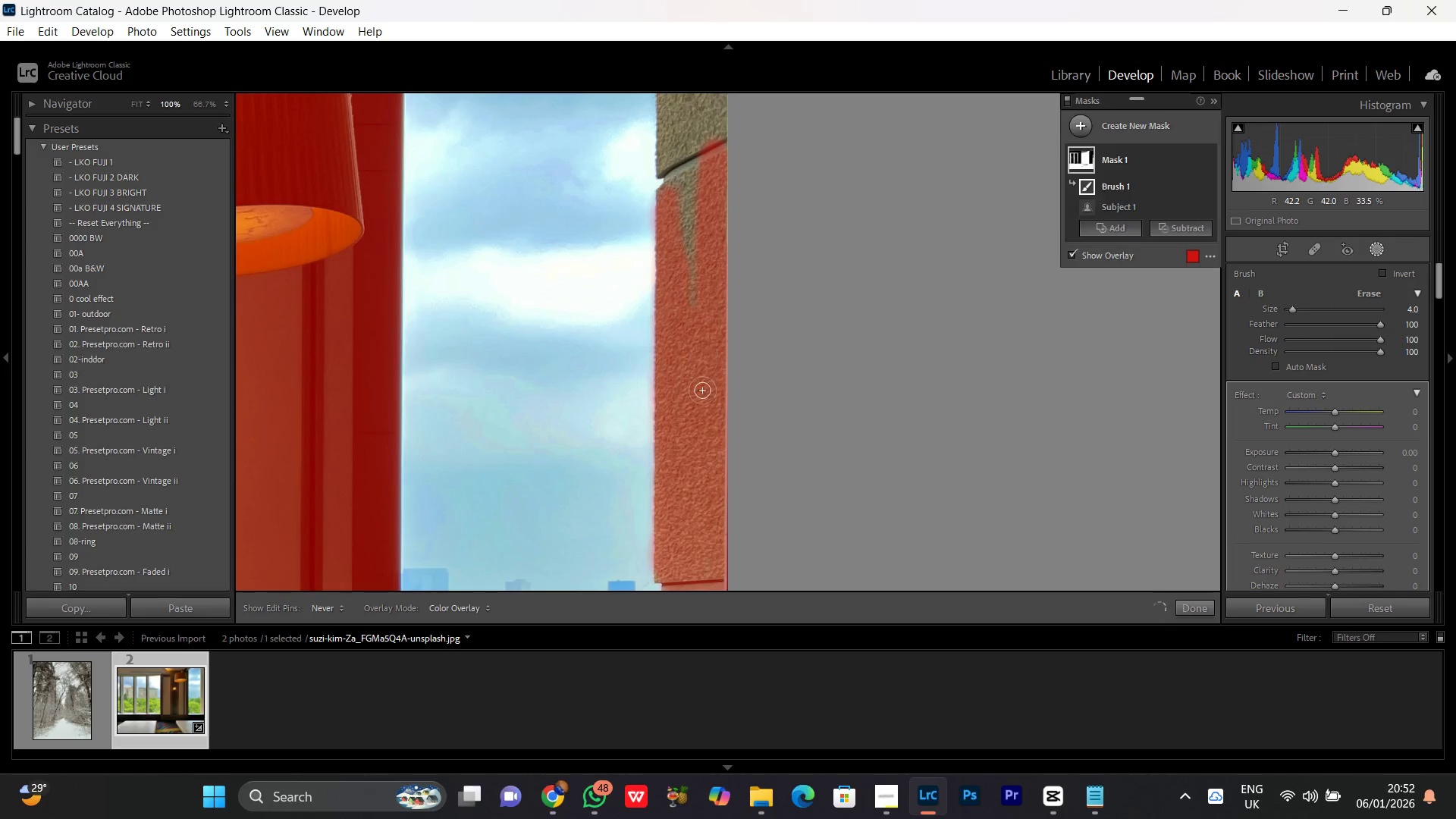 
hold_key(key=Space, duration=0.62)
 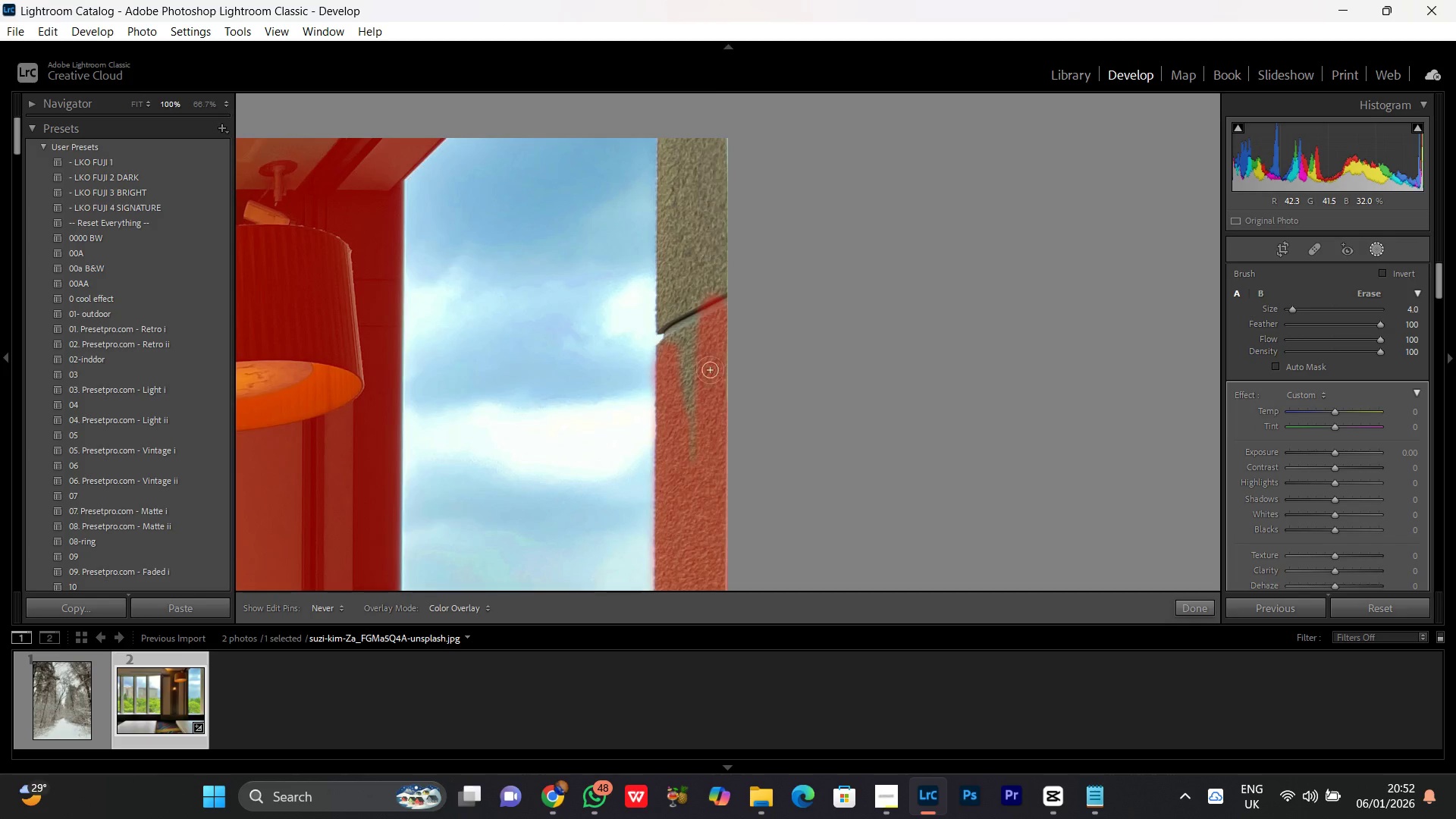 
left_click_drag(start_coordinate=[701, 226], to_coordinate=[694, 381])
 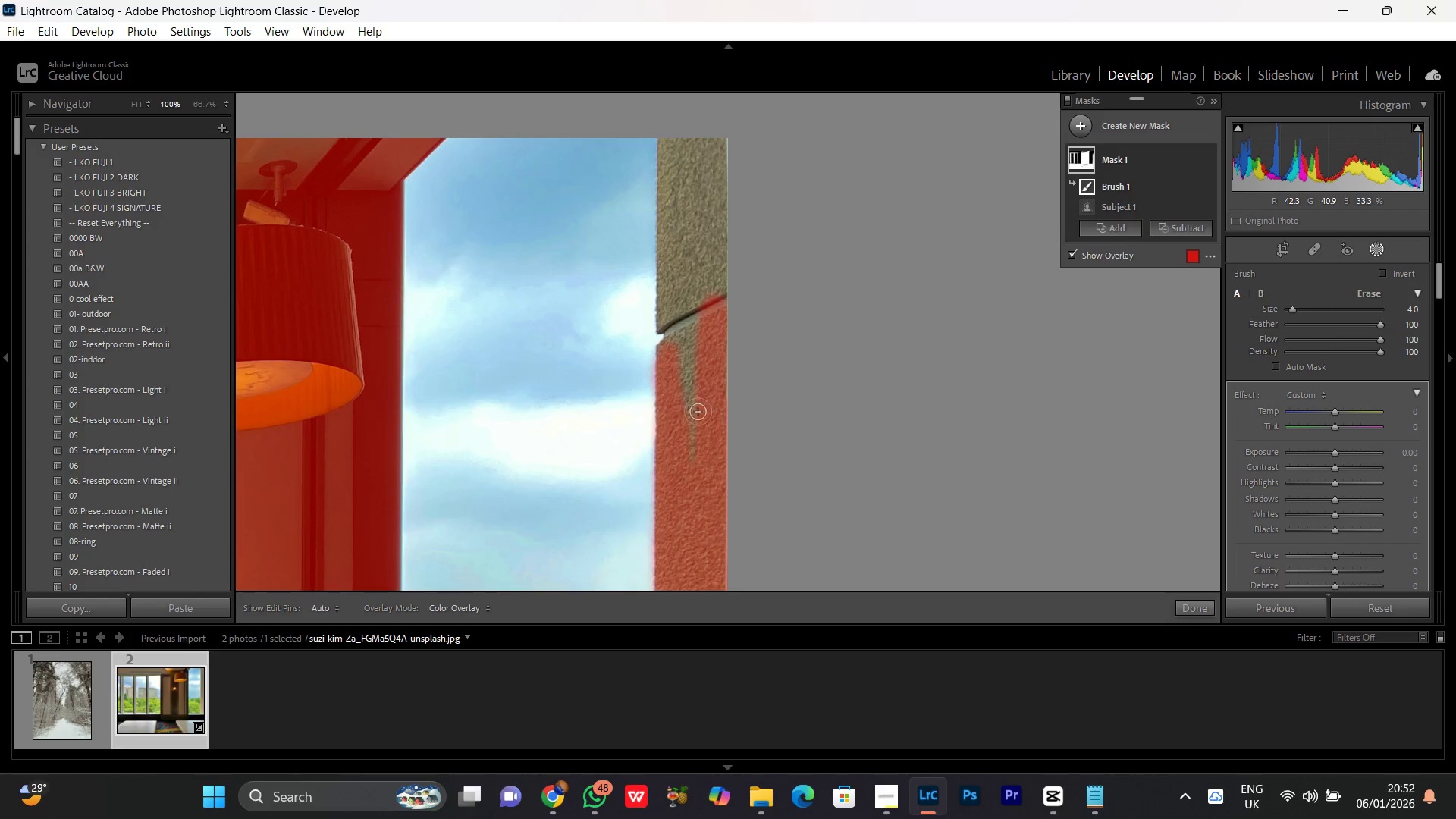 
left_click_drag(start_coordinate=[698, 412], to_coordinate=[688, 261])
 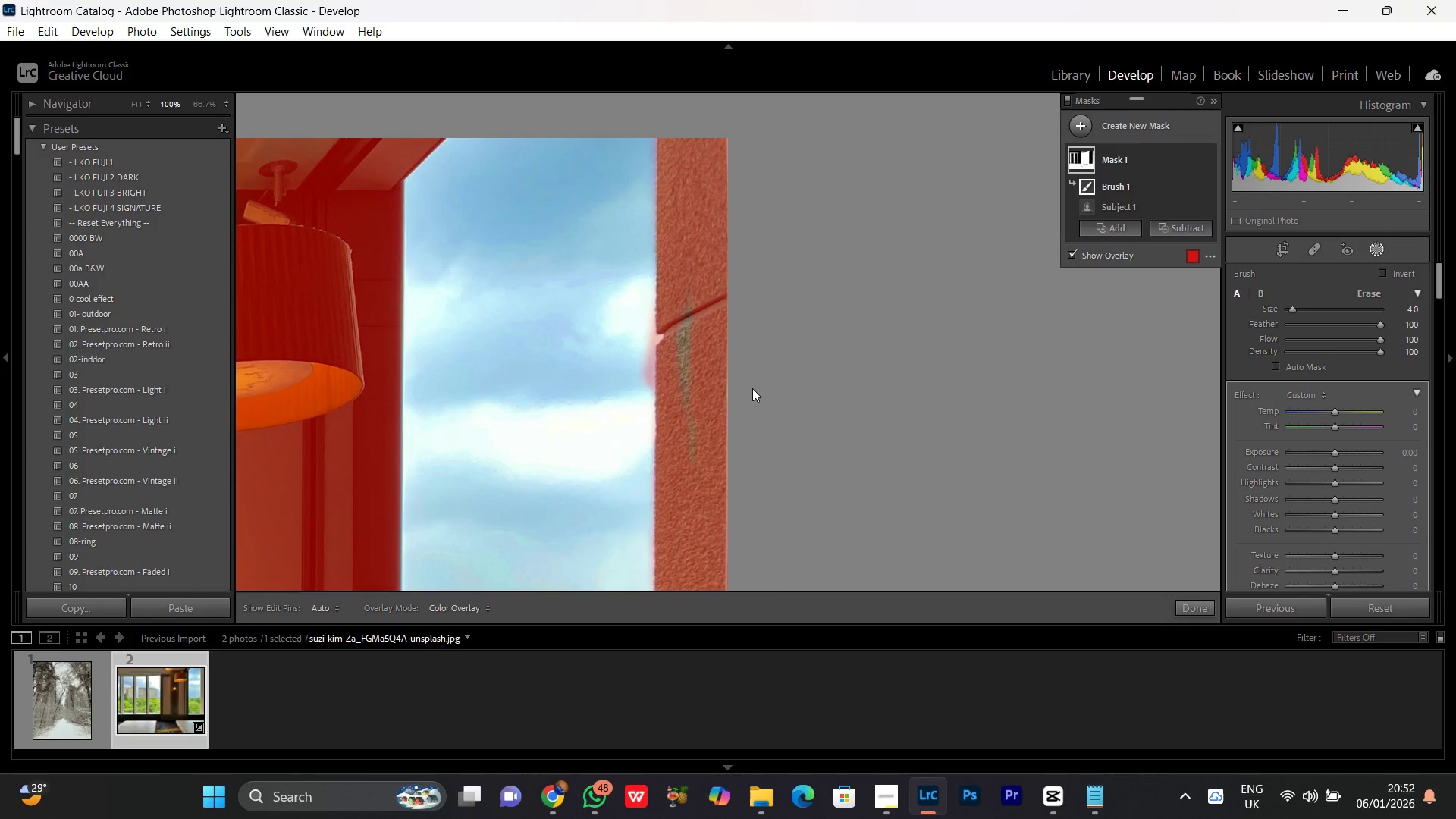 
key(Control+Z)
 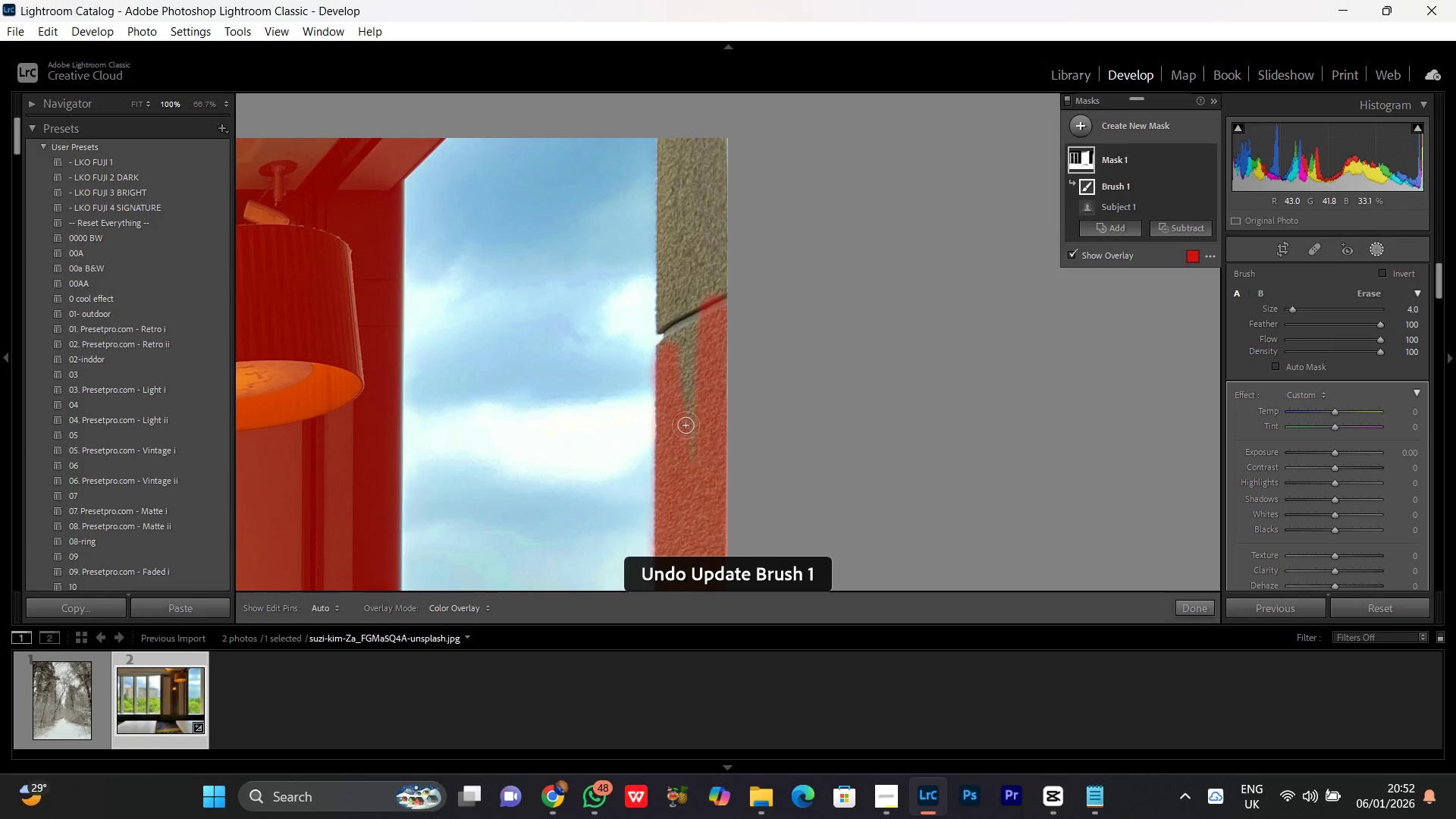 
left_click_drag(start_coordinate=[686, 430], to_coordinate=[679, 302])
 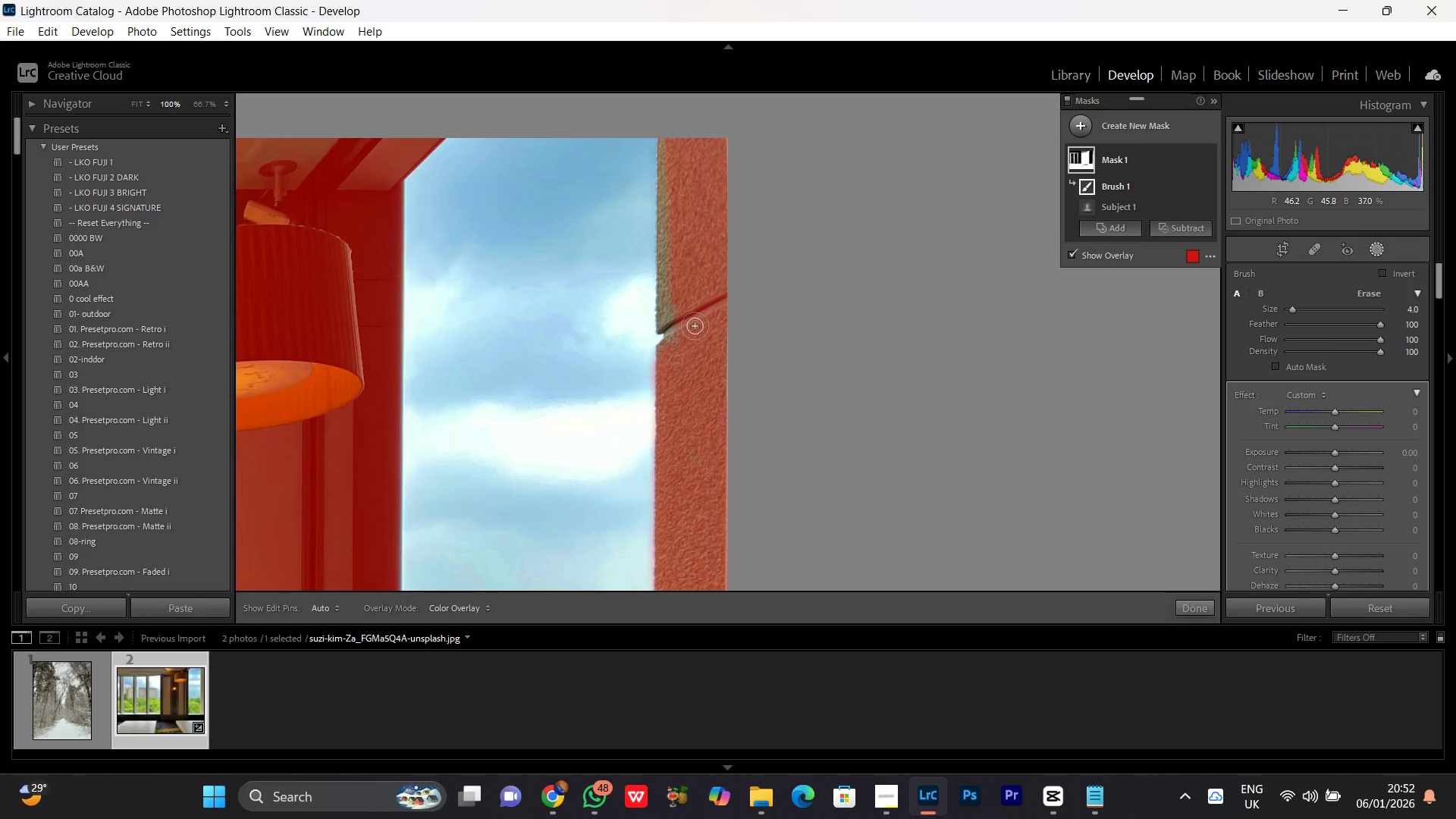 
key(Control+ControlRight)
 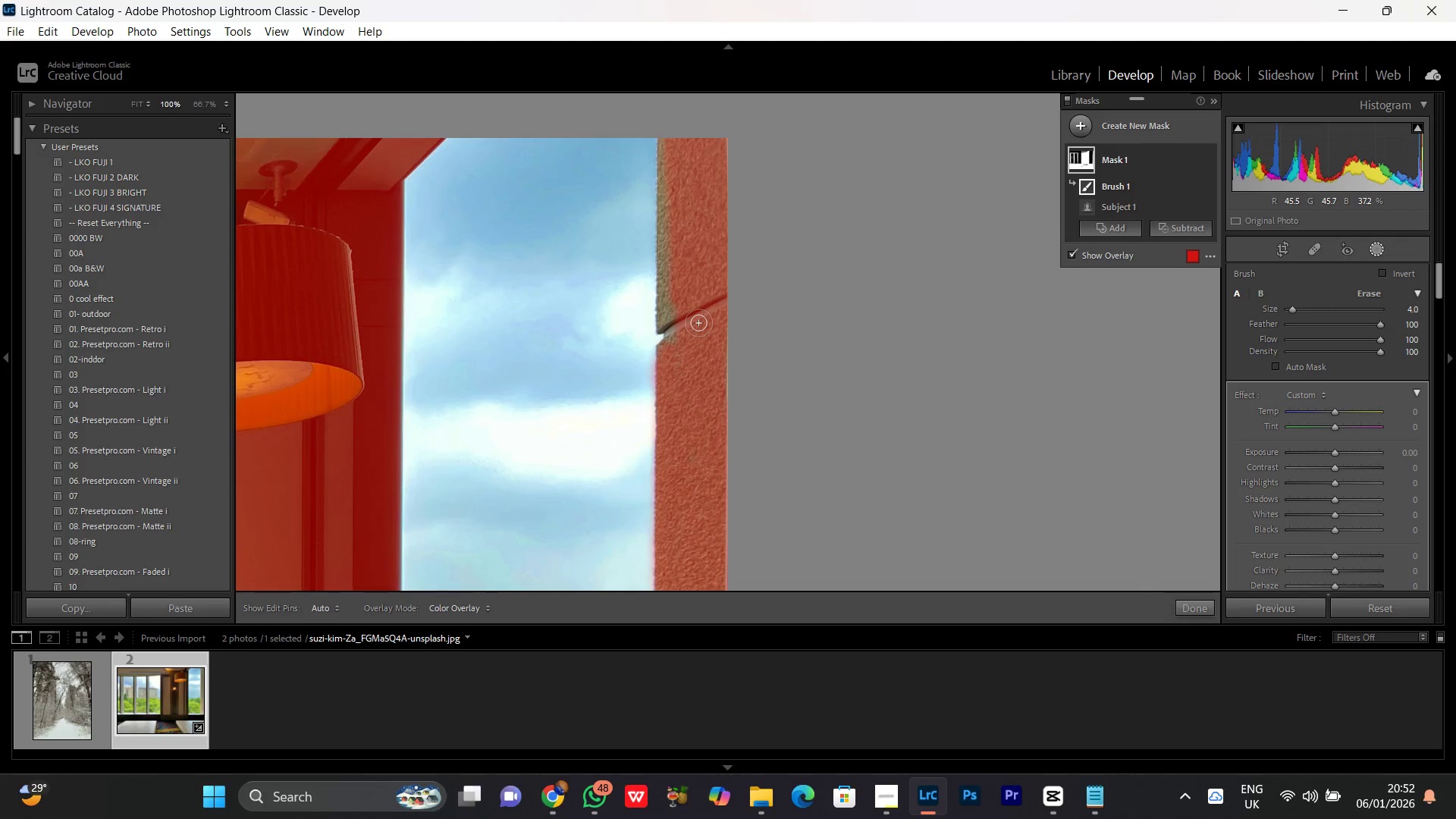 
key(Control+Equal)
 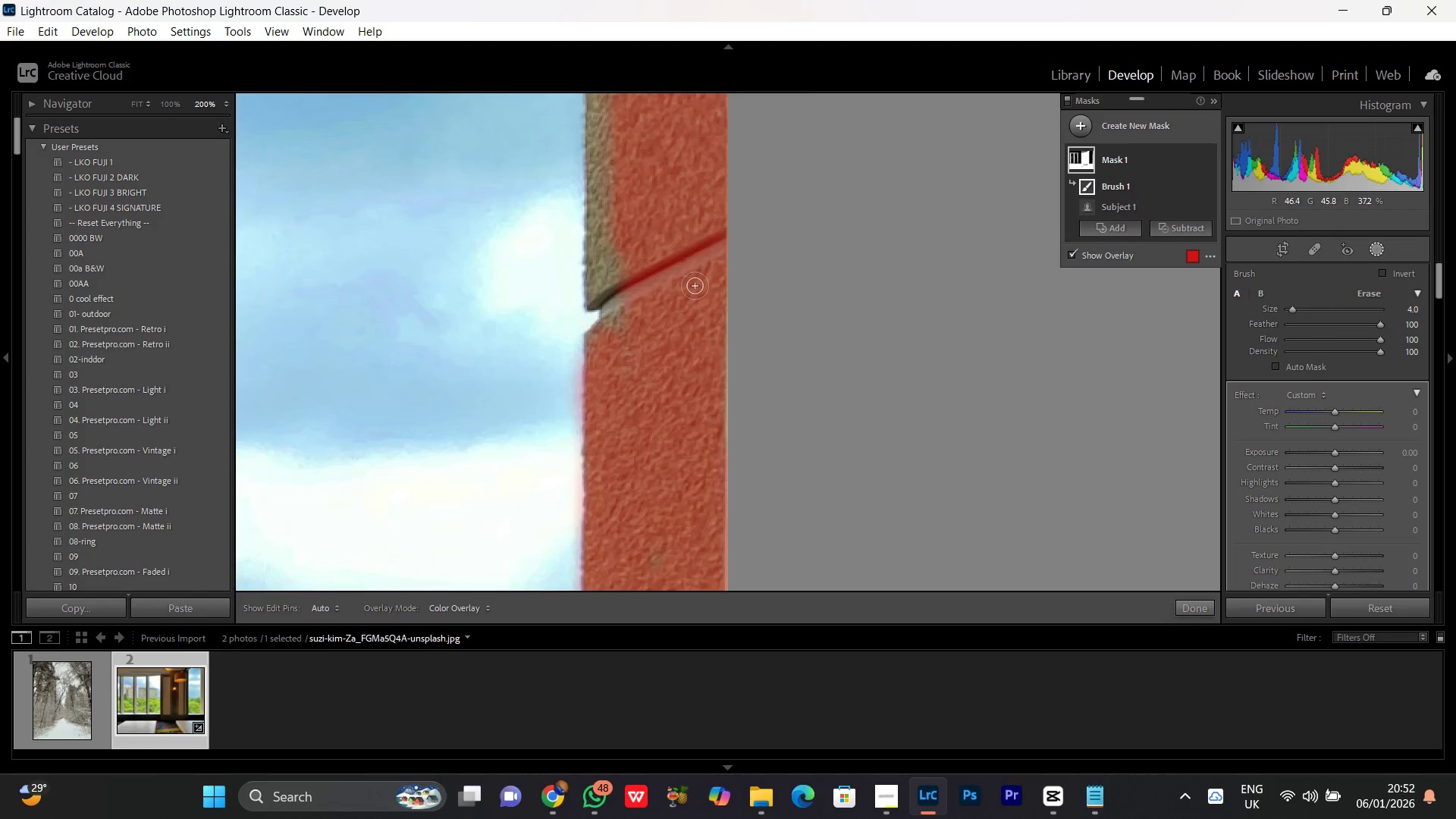 
hold_key(key=Space, duration=0.61)
 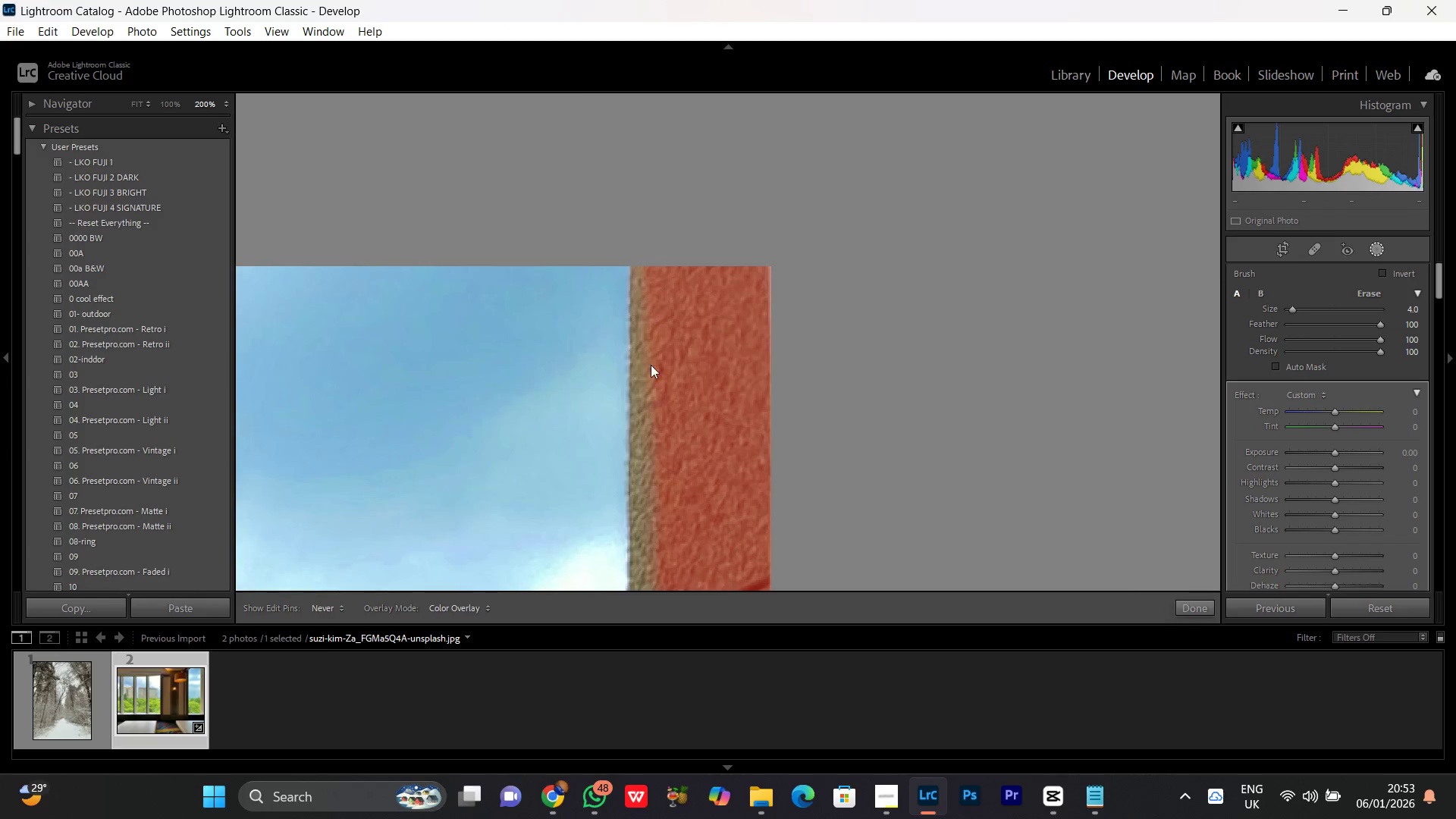 
left_click_drag(start_coordinate=[678, 180], to_coordinate=[722, 528])
 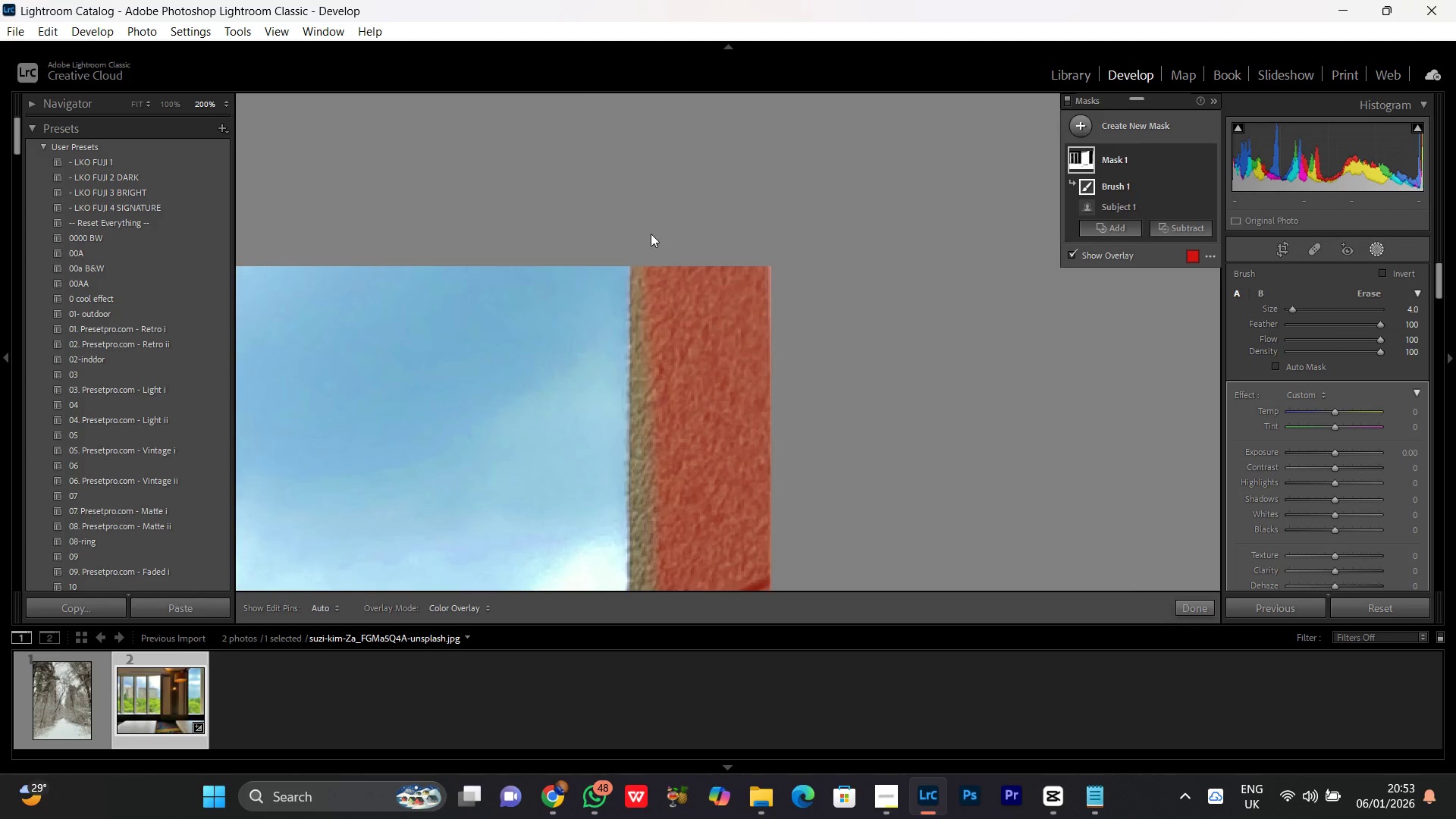 
left_click_drag(start_coordinate=[651, 234], to_coordinate=[655, 230])
 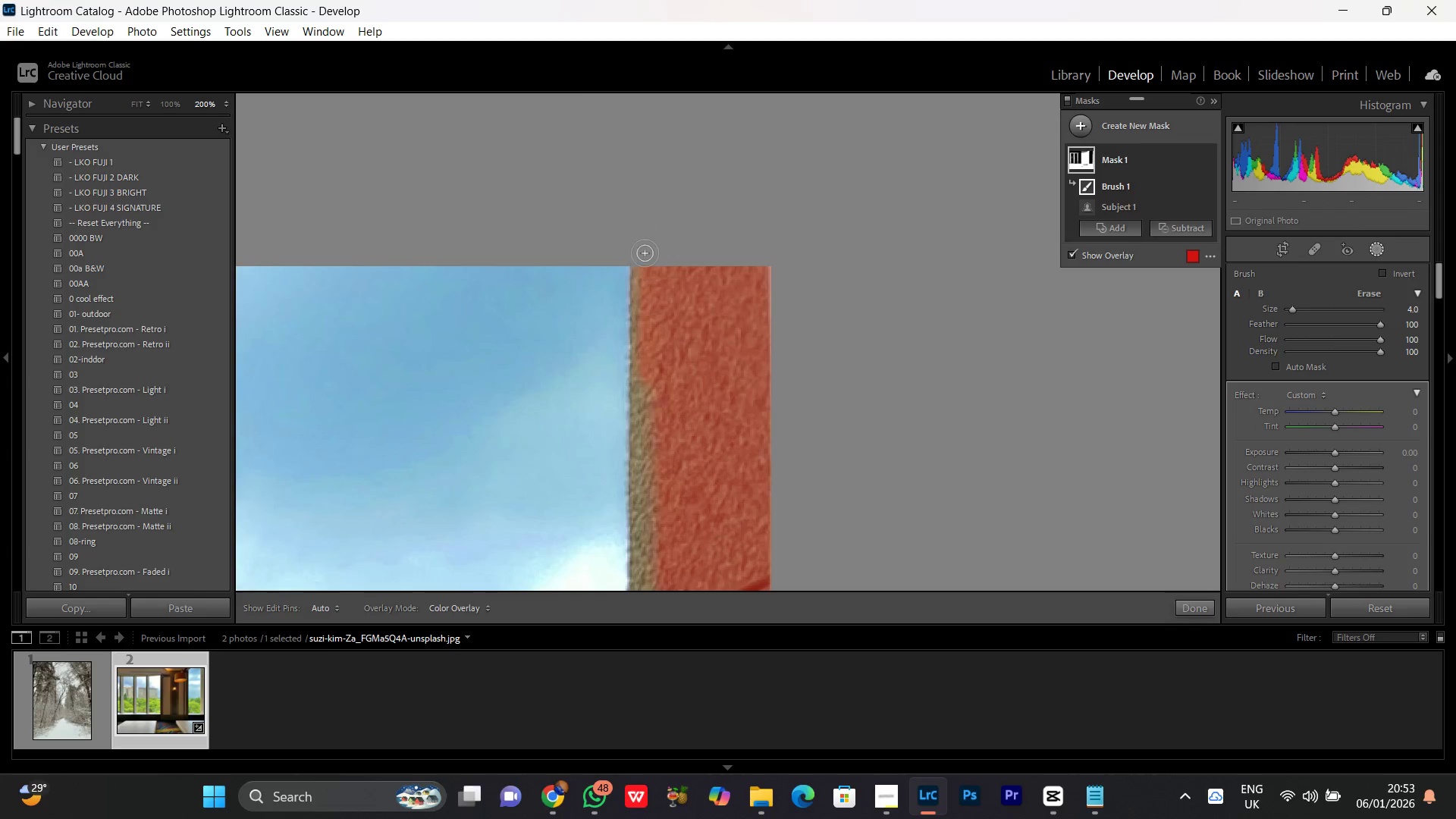 
left_click_drag(start_coordinate=[645, 253], to_coordinate=[629, 486])
 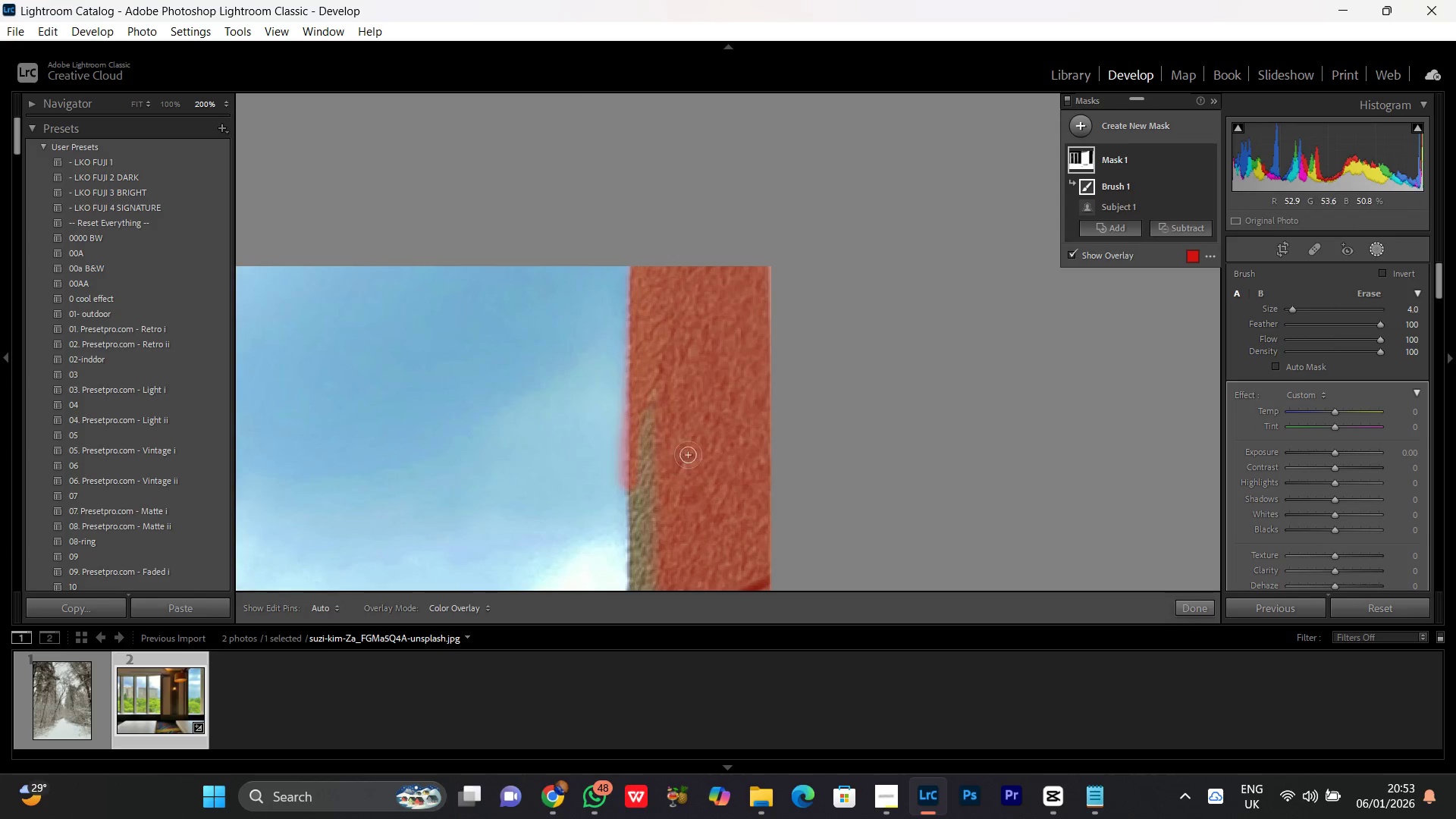 
key(Space)
 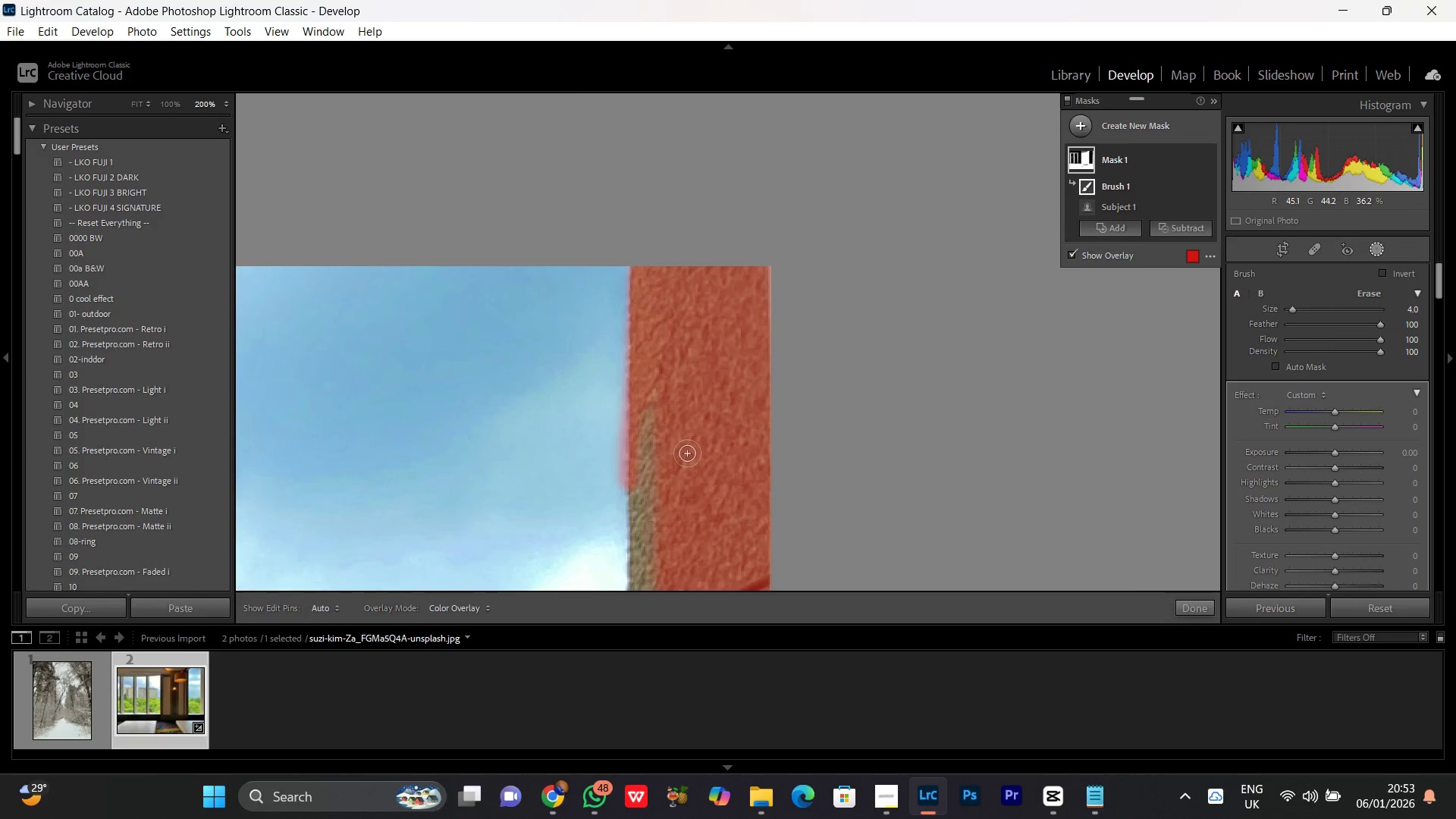 
key(Control+Z)
 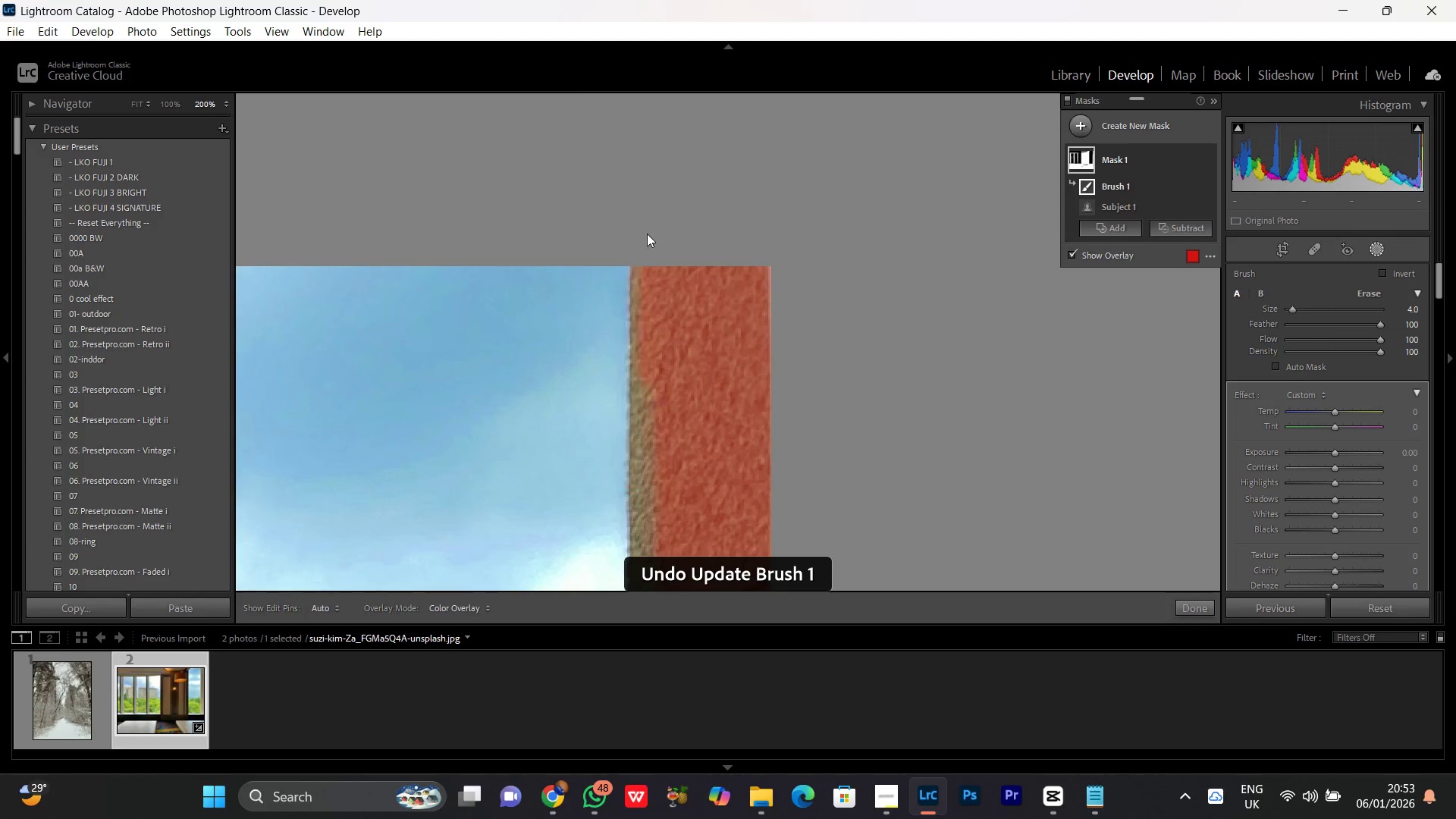 
left_click_drag(start_coordinate=[647, 238], to_coordinate=[648, 492])
 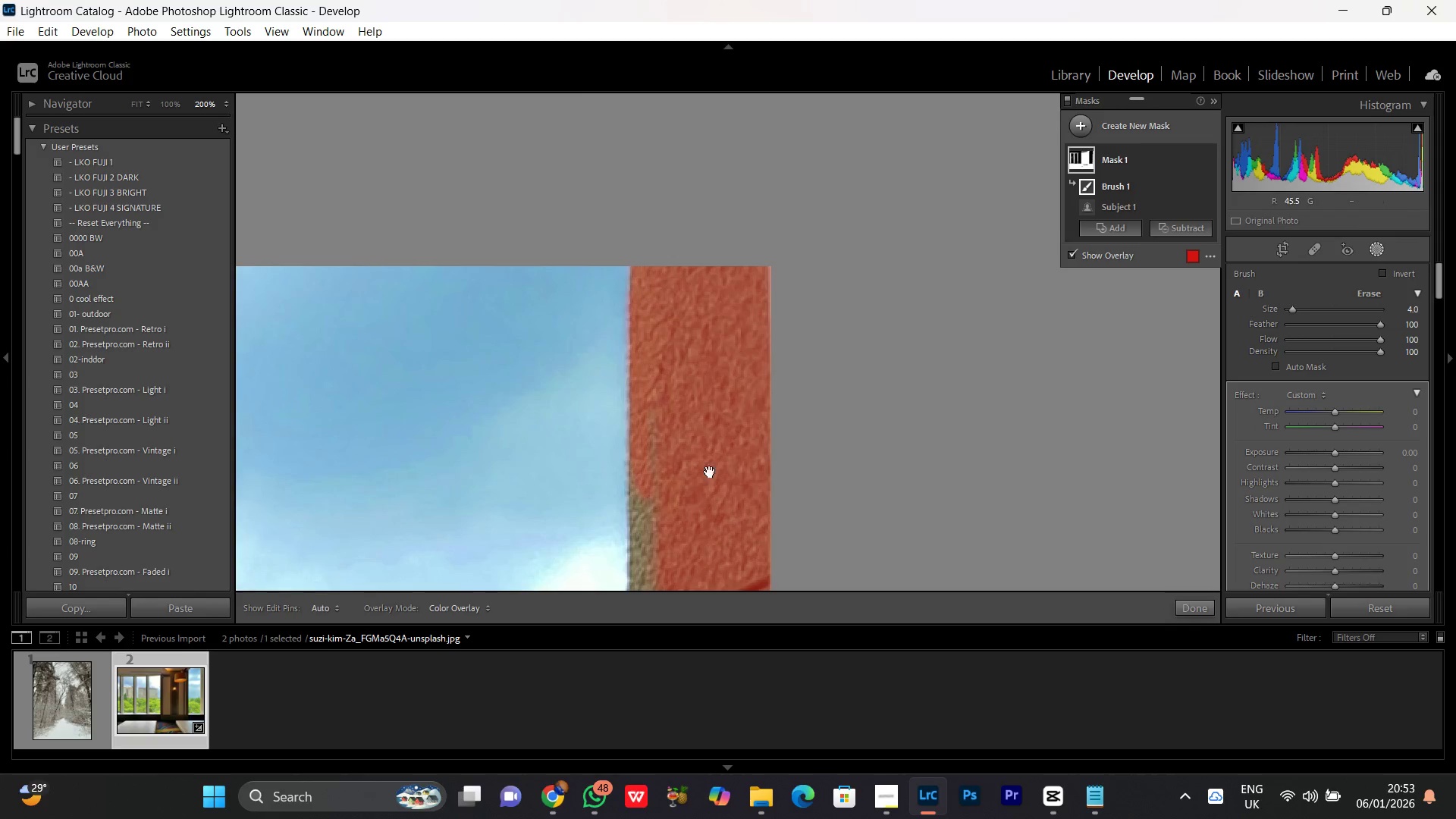 
hold_key(key=Space, duration=0.62)
 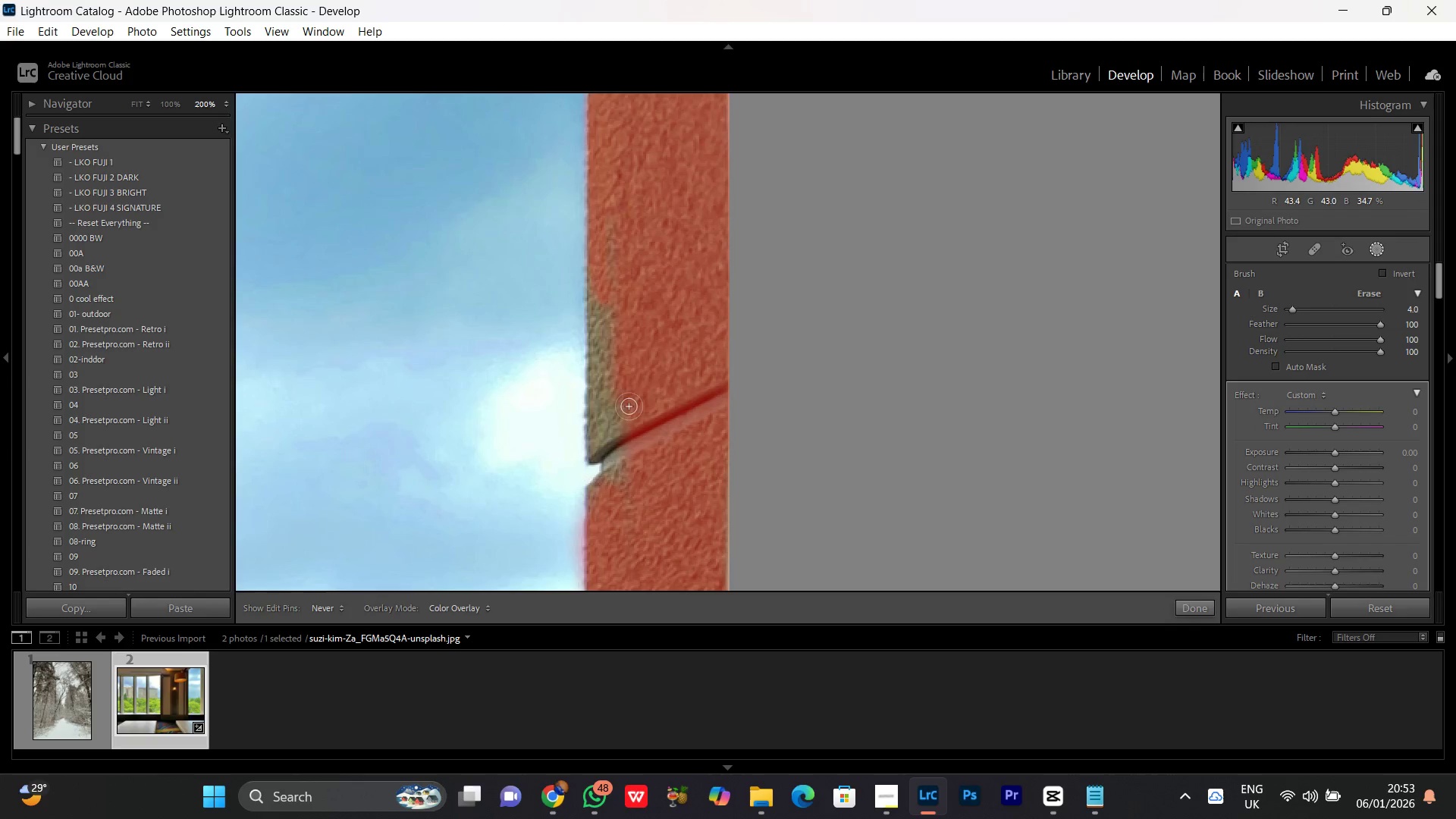 
left_click_drag(start_coordinate=[695, 455], to_coordinate=[653, 261])
 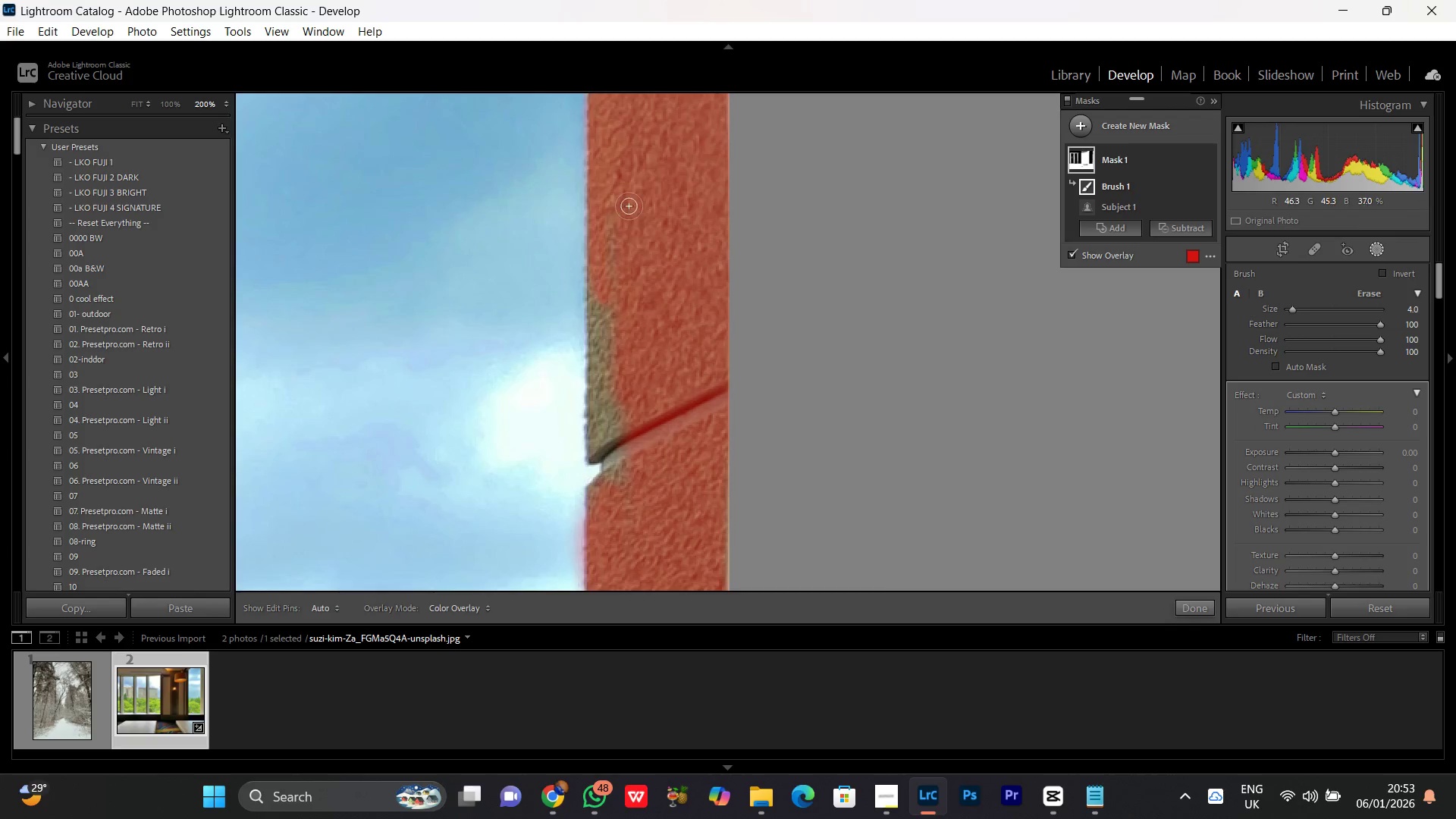 
left_click_drag(start_coordinate=[627, 207], to_coordinate=[625, 501])
 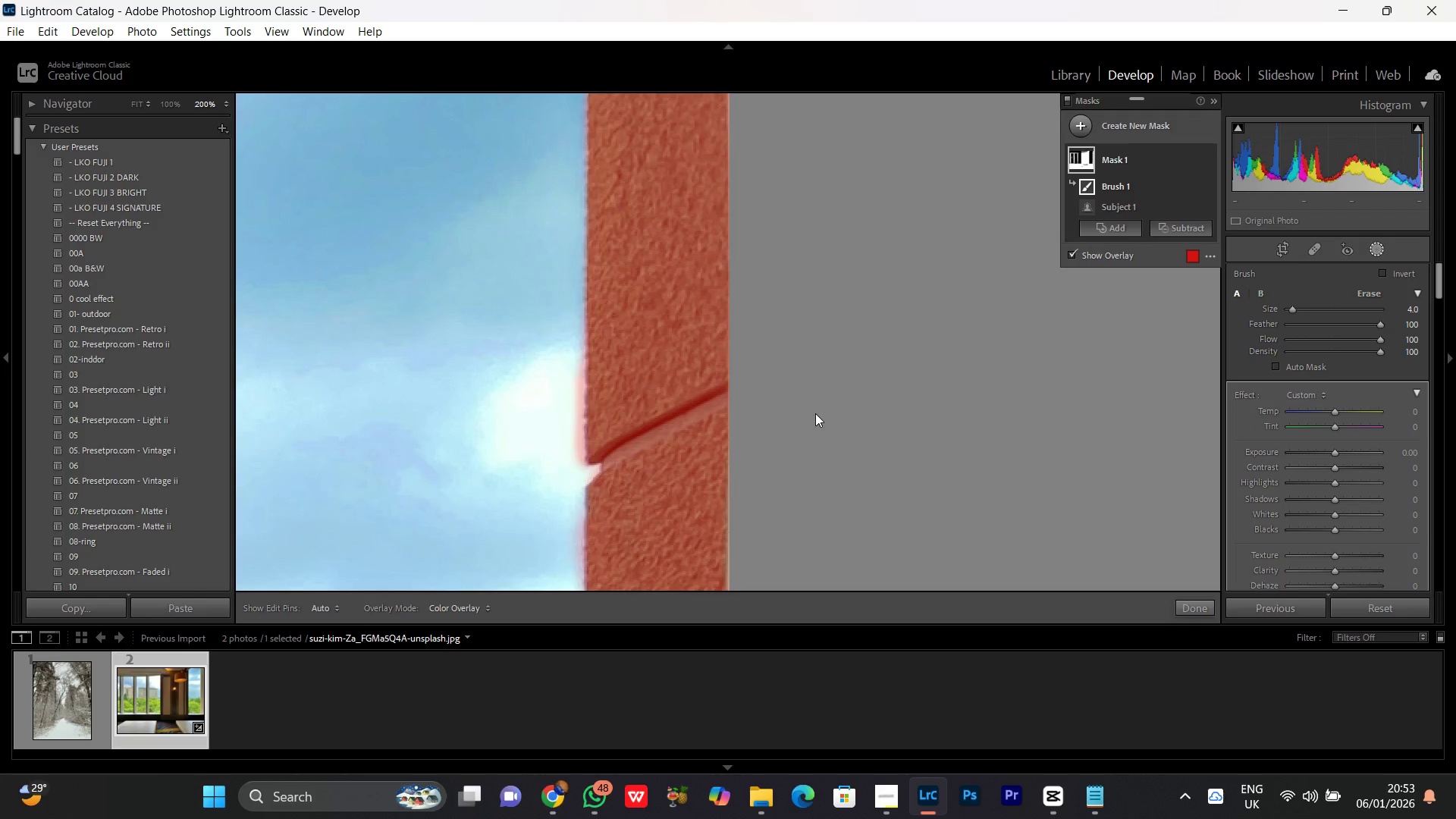 
key(Control+Z)
 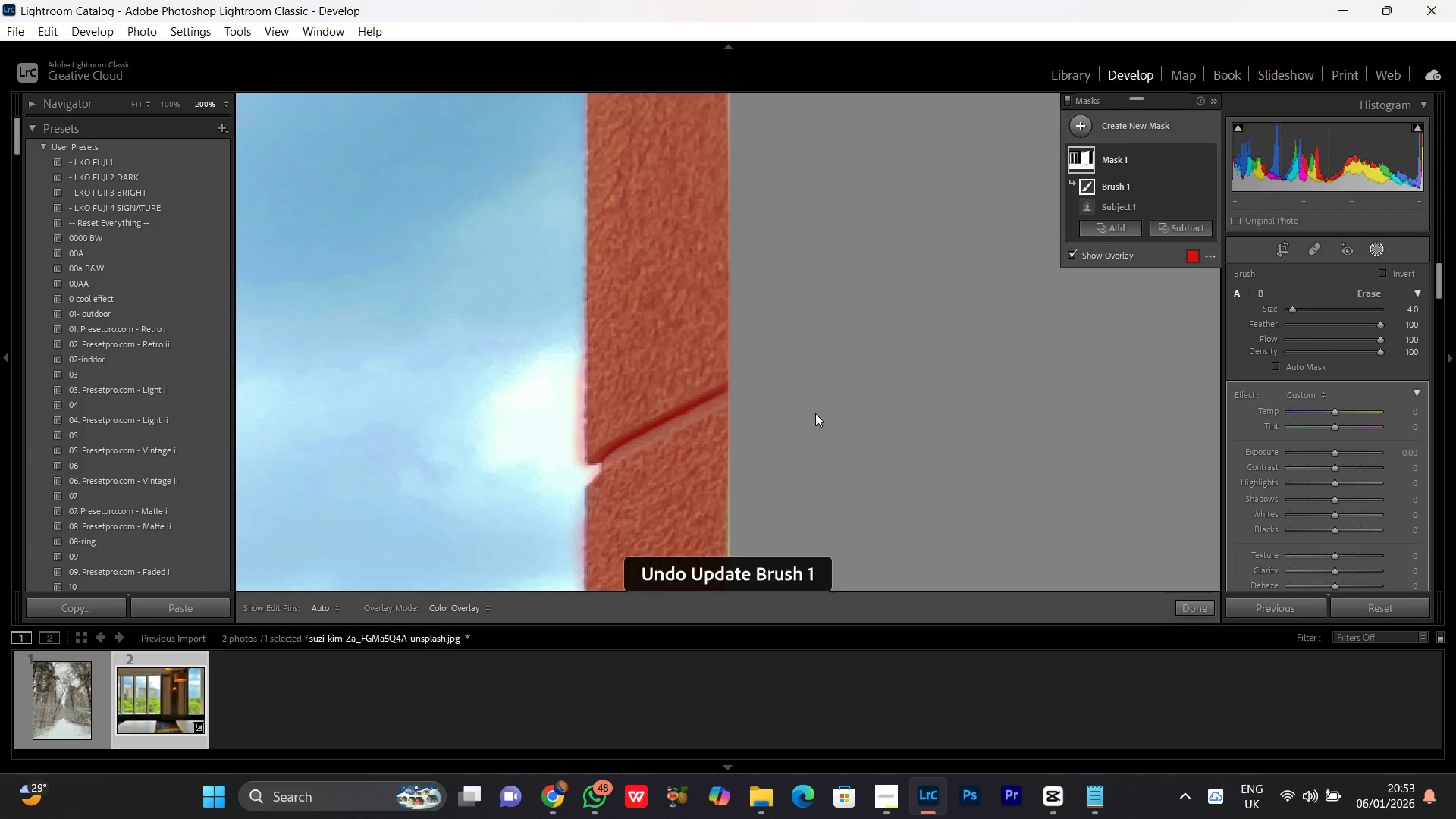 
key(Control+Backslash)
 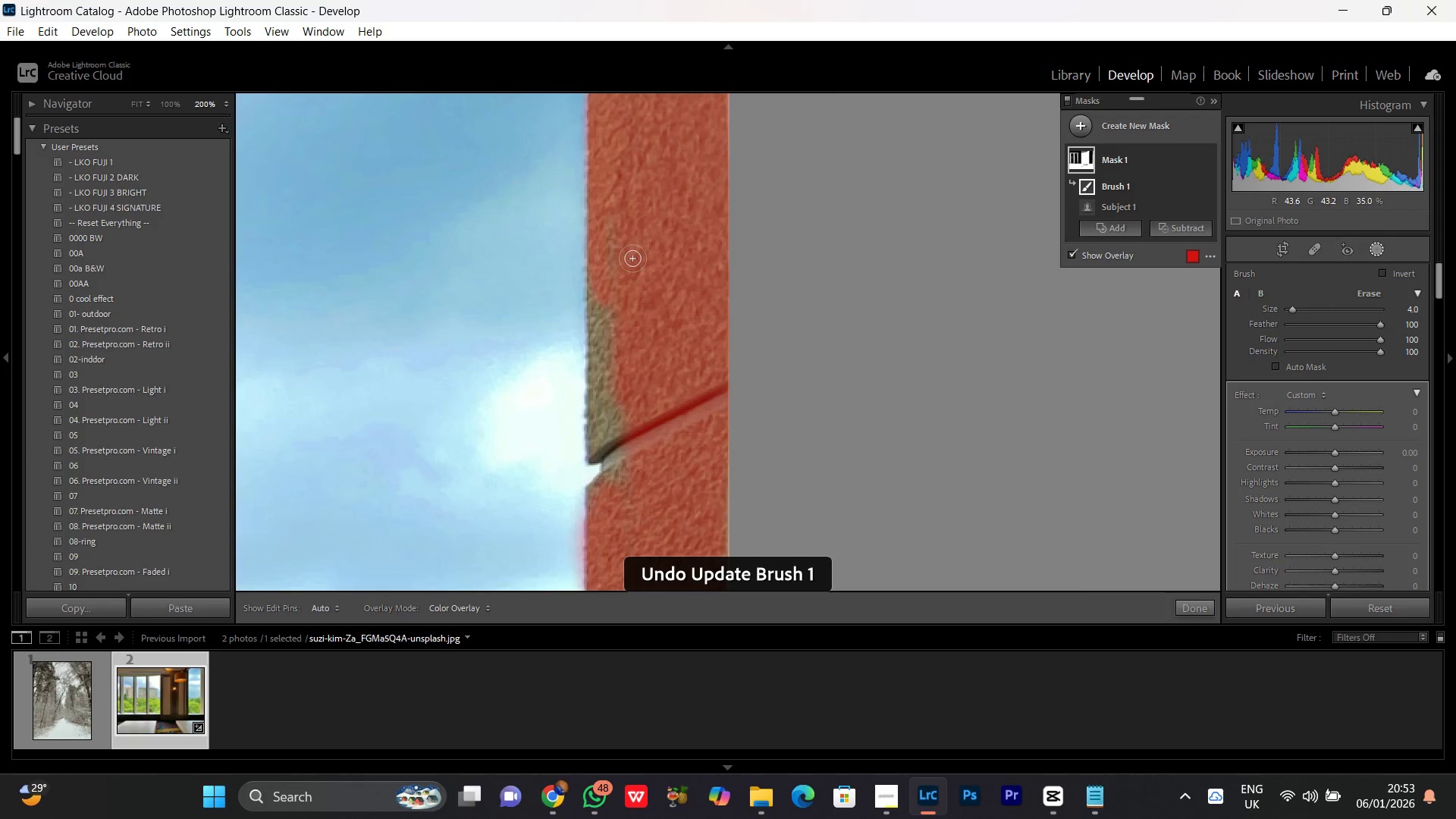 
left_click_drag(start_coordinate=[616, 223], to_coordinate=[597, 294])
 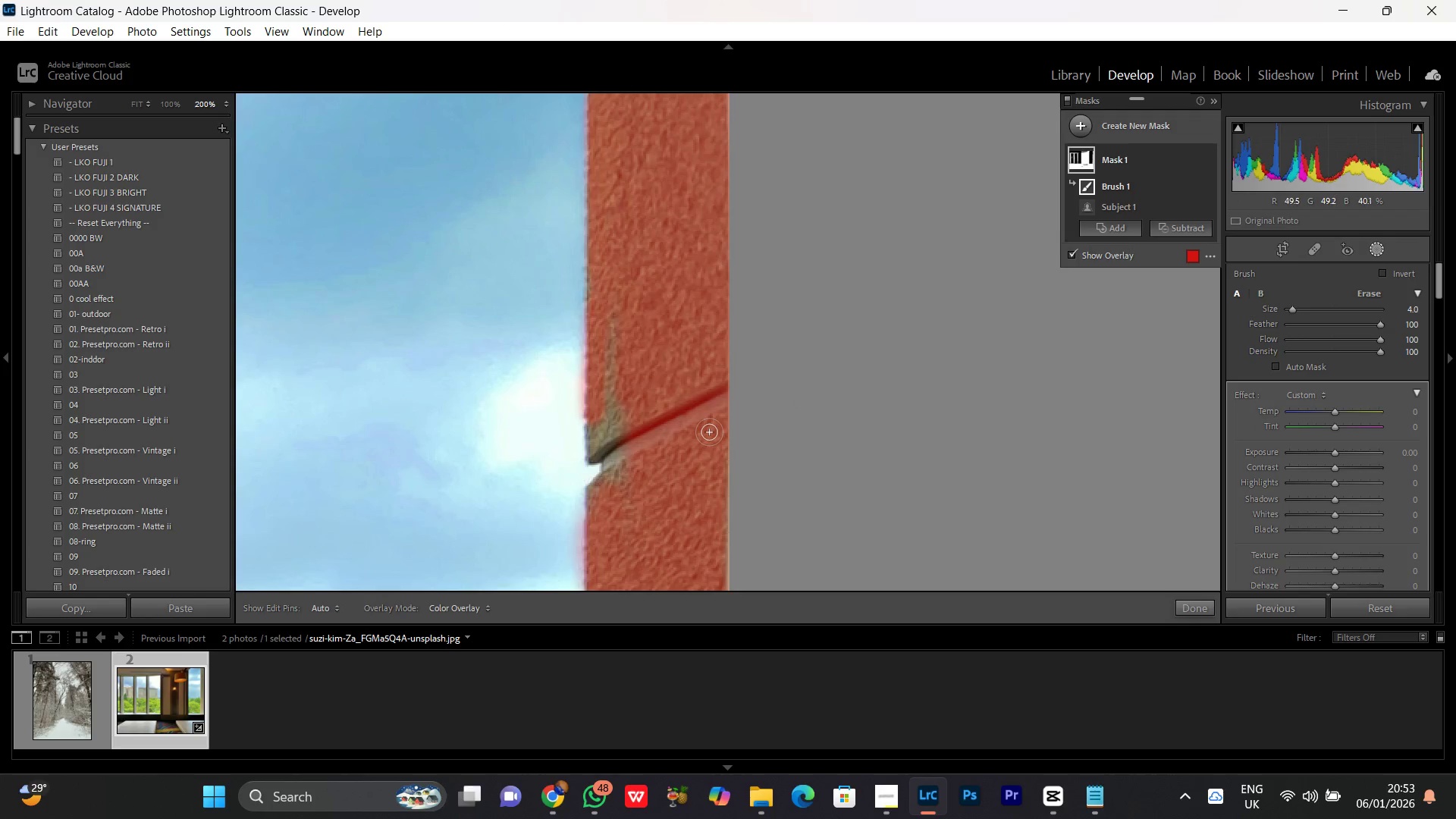 
key(Control+Z)
 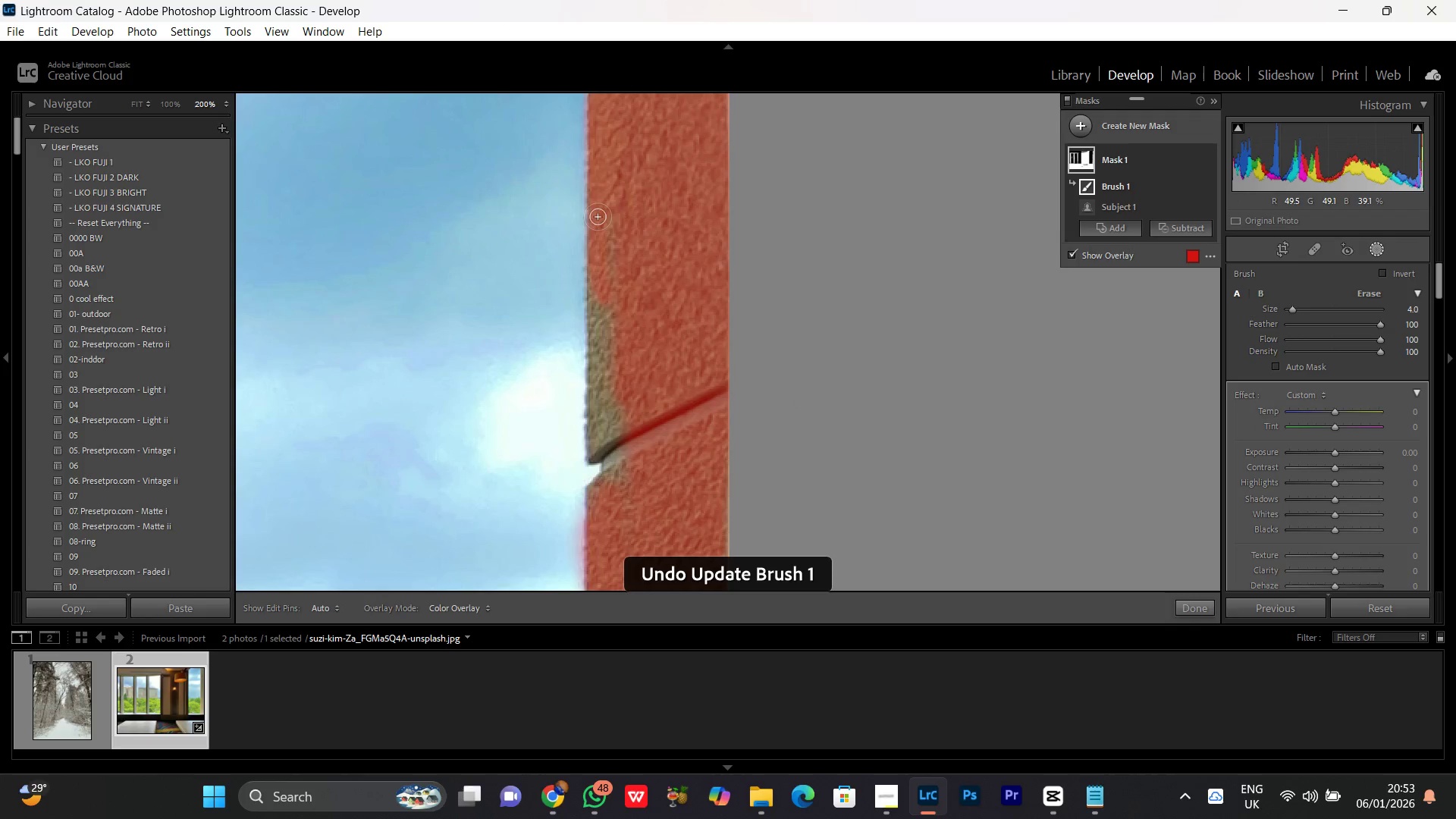 
left_click_drag(start_coordinate=[605, 210], to_coordinate=[612, 448])
 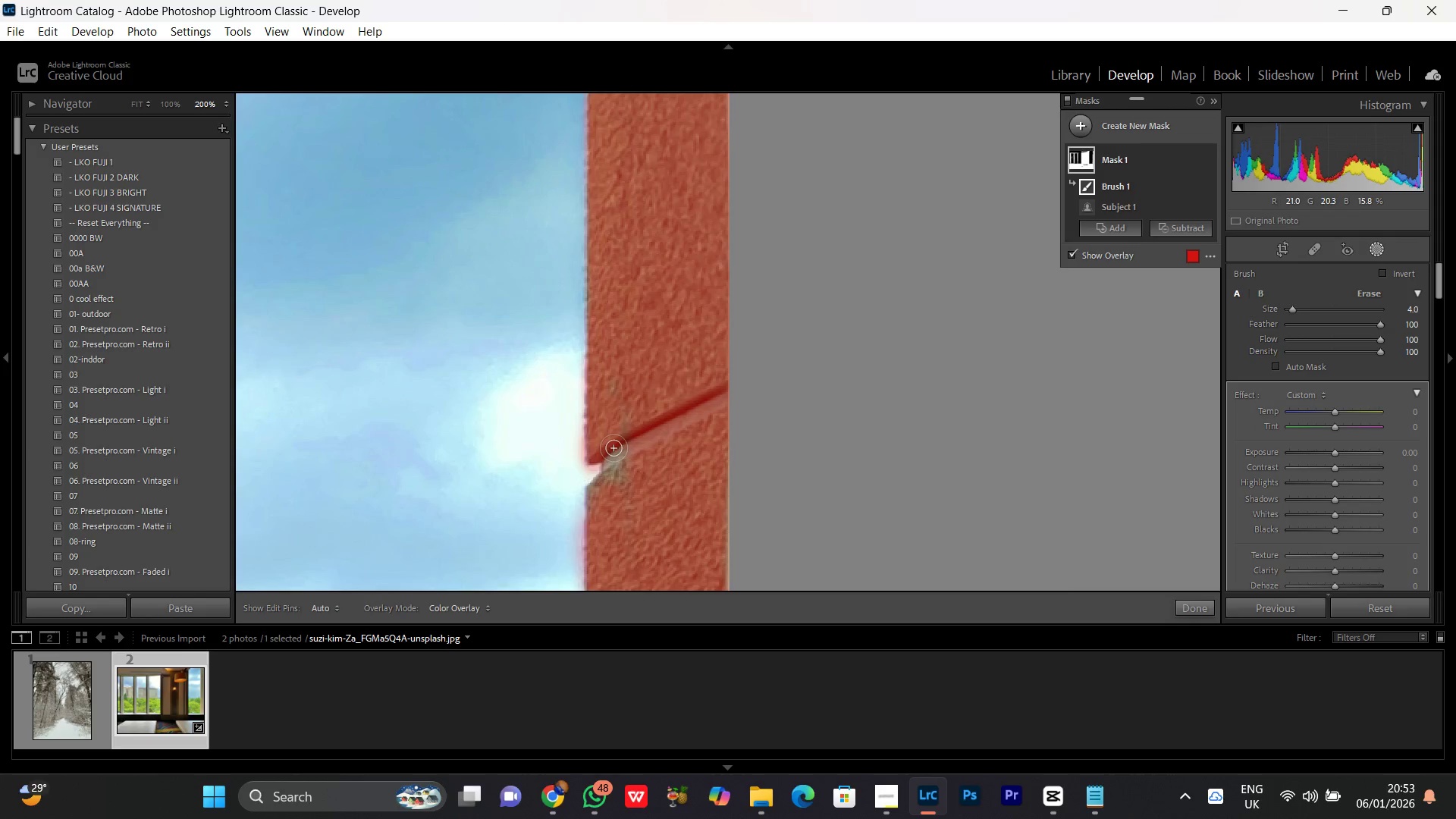 
key(Control+Z)
 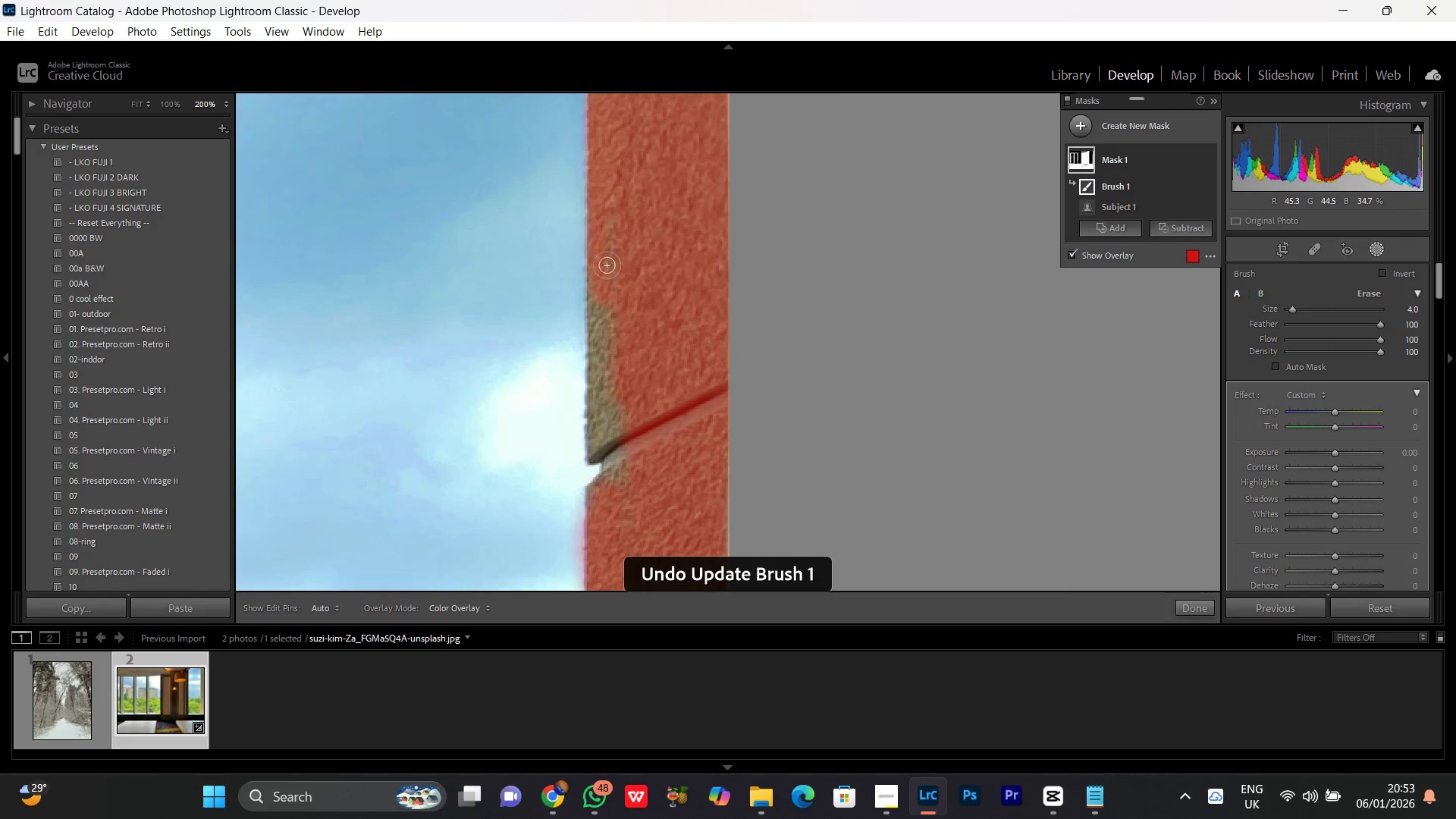 
left_click_drag(start_coordinate=[605, 261], to_coordinate=[694, 439])
 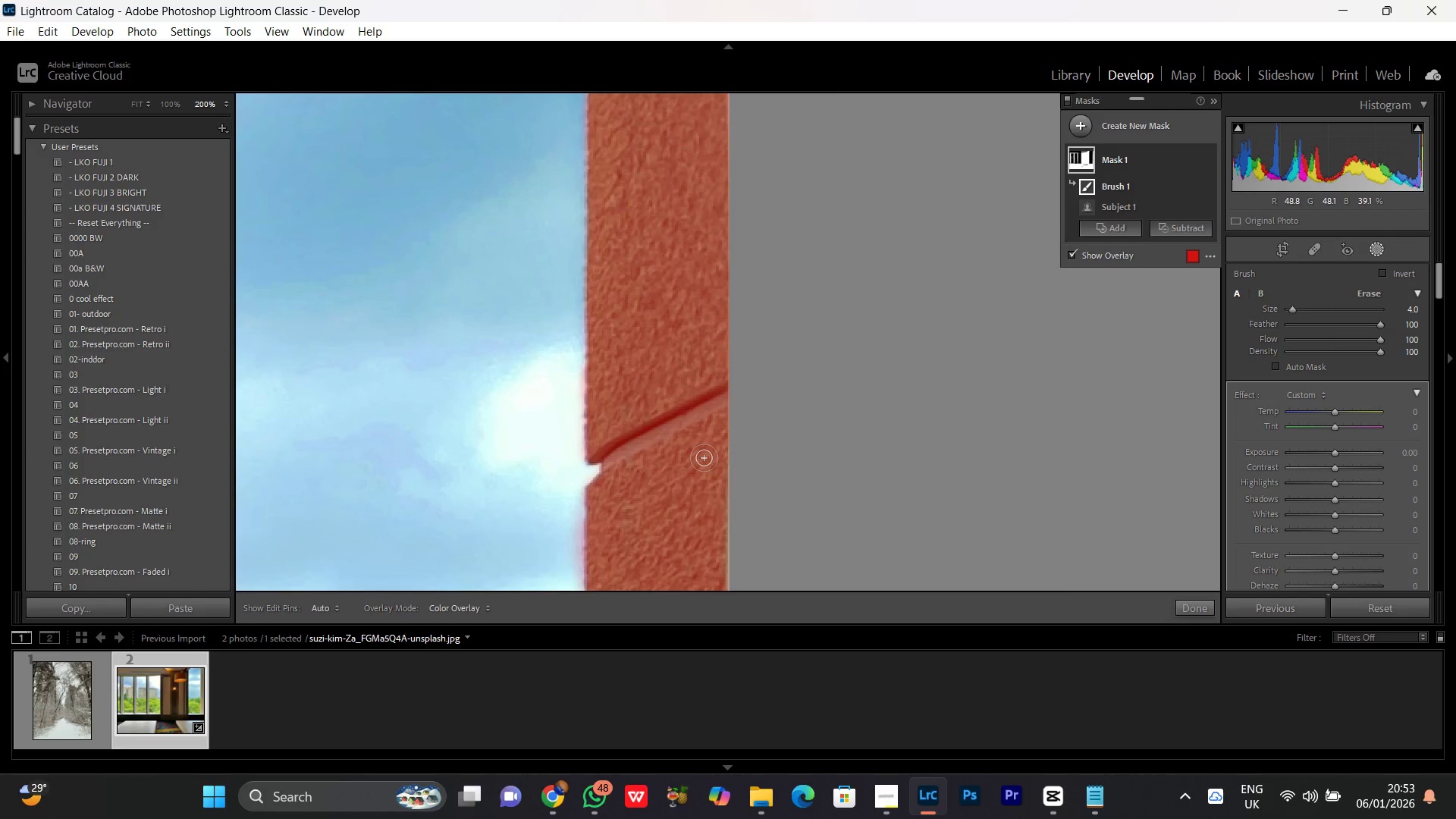 
key(Control+Minus)
 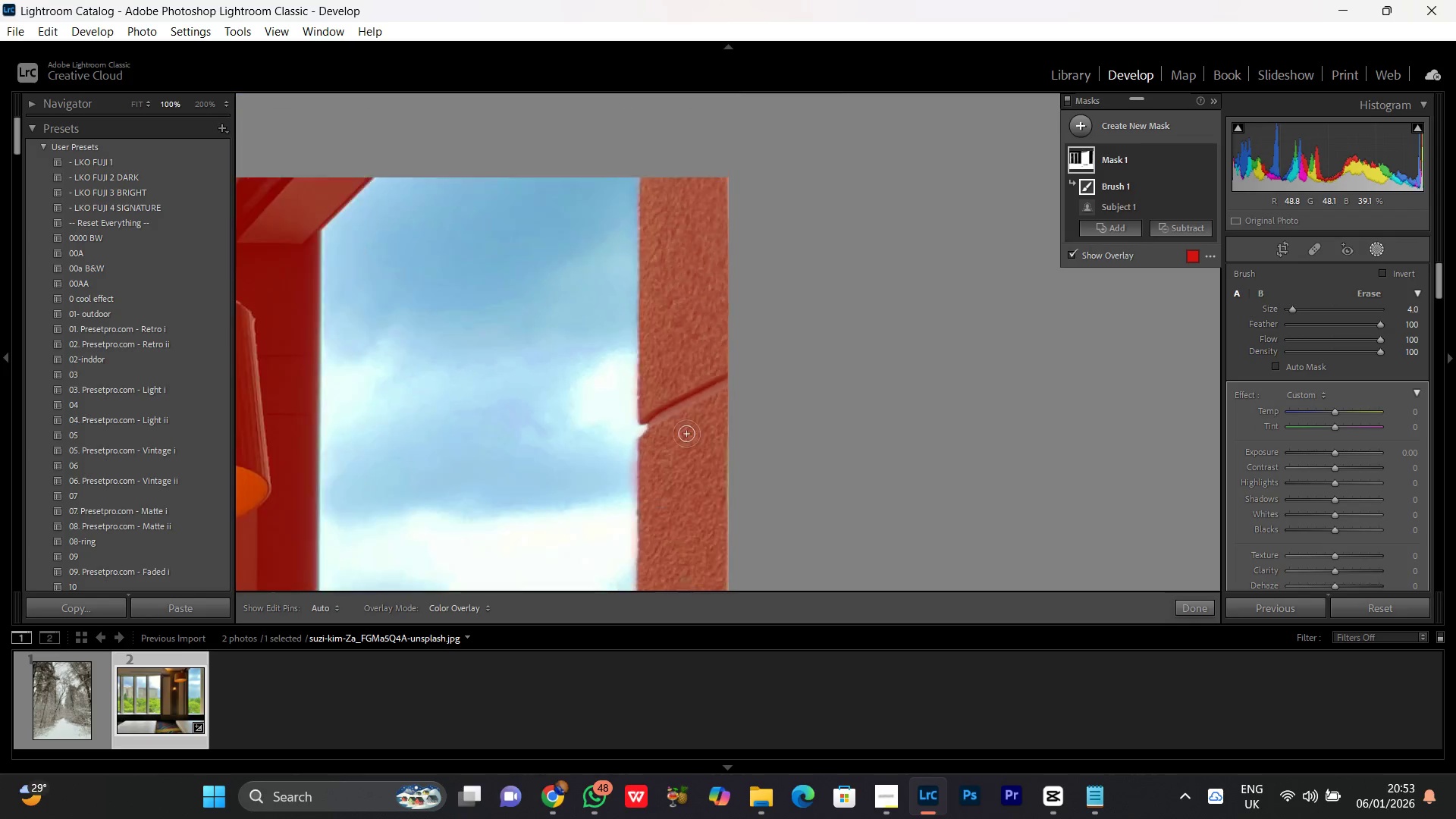 
key(Control+Minus)
 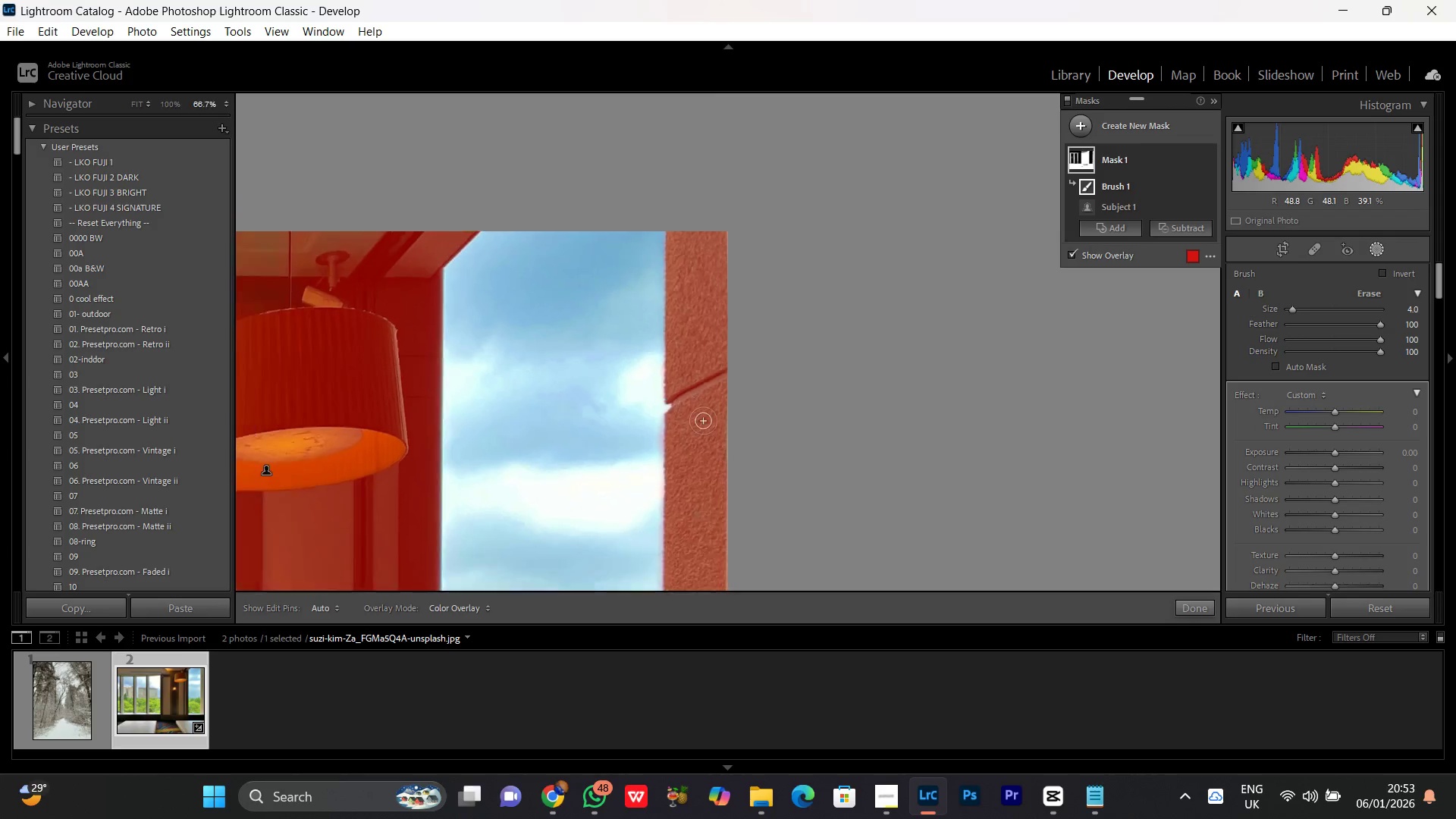 
key(Control+Minus)
 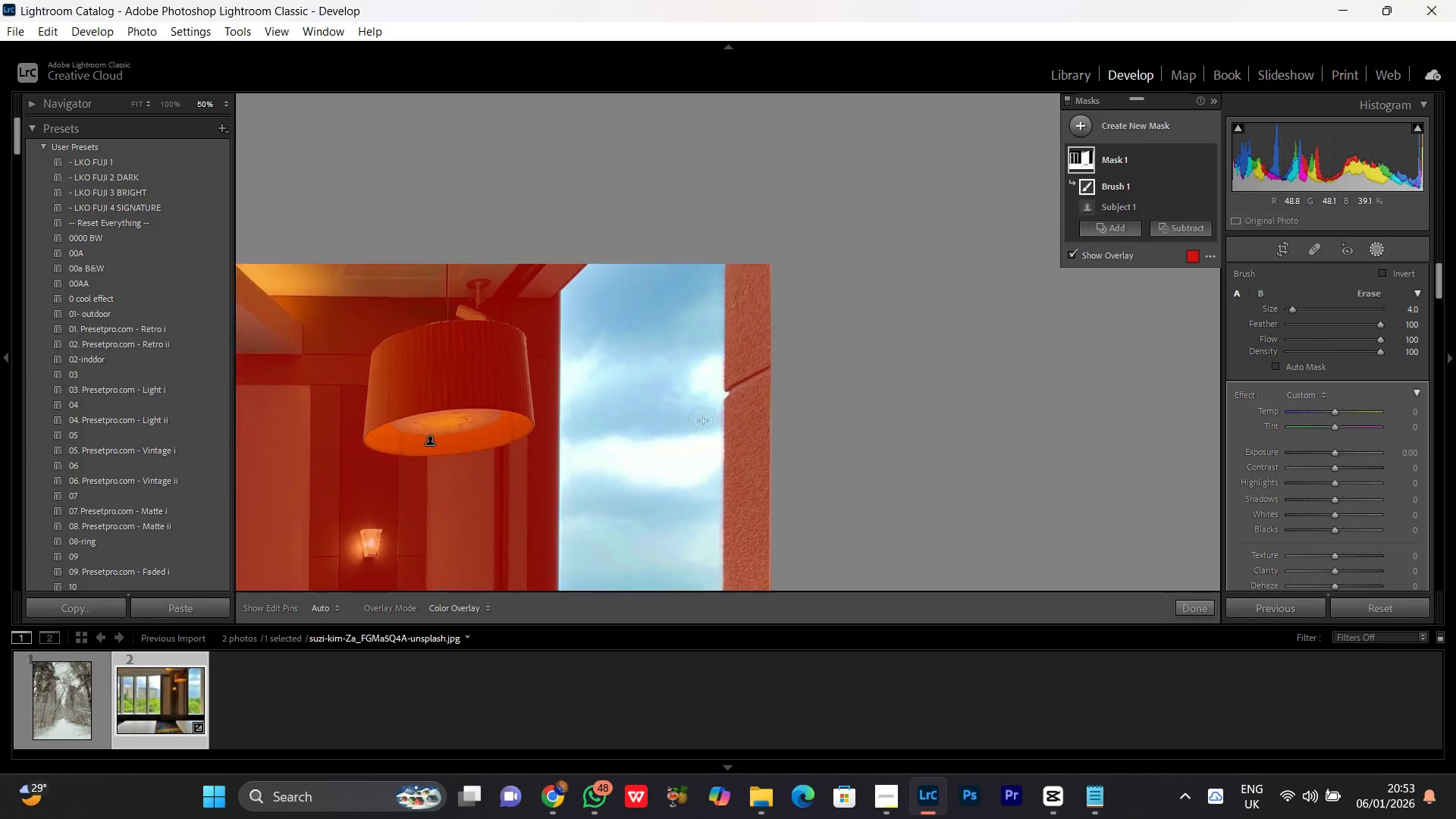 
key(Control+Minus)
 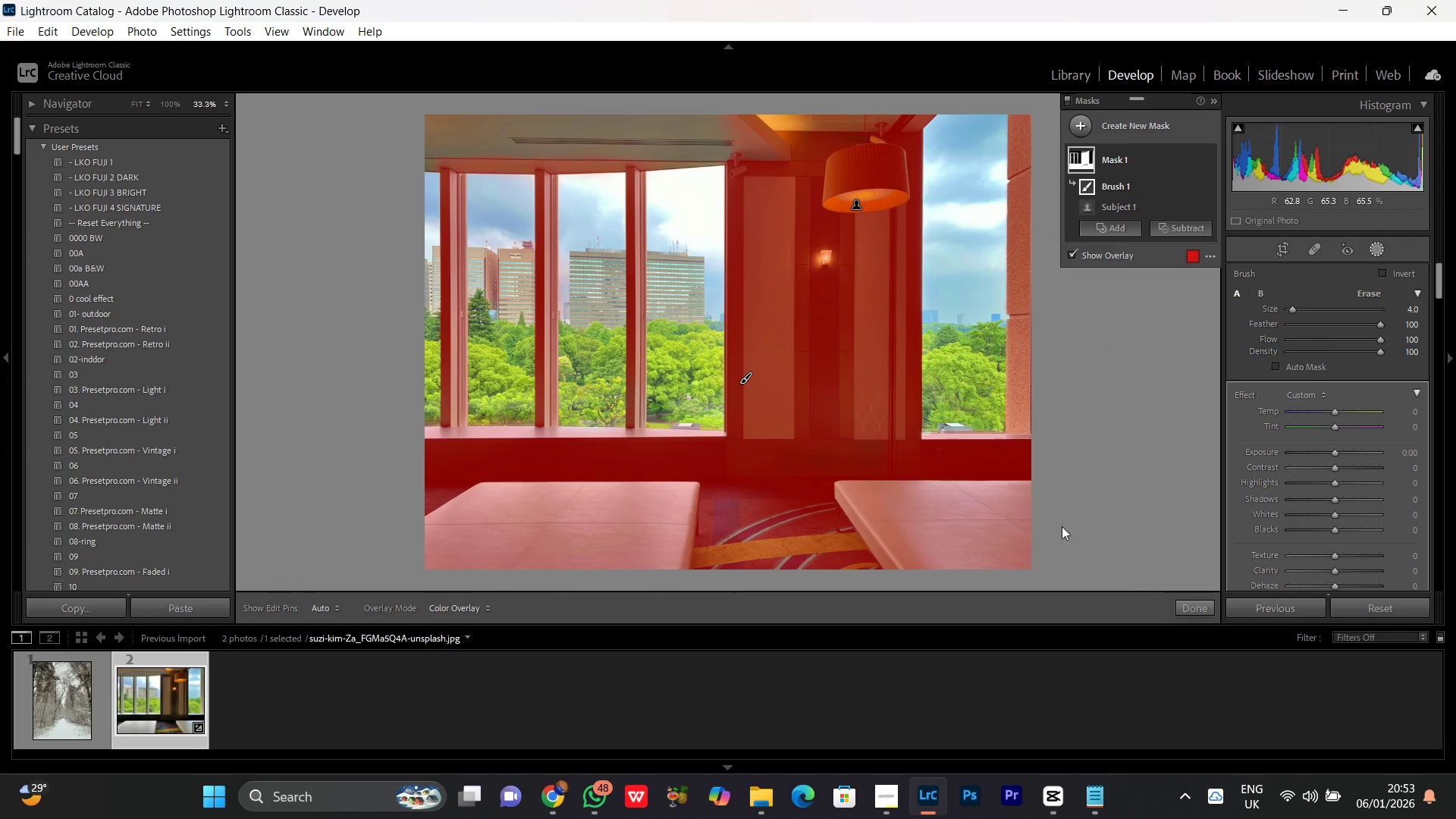 
key(Control+Equal)
 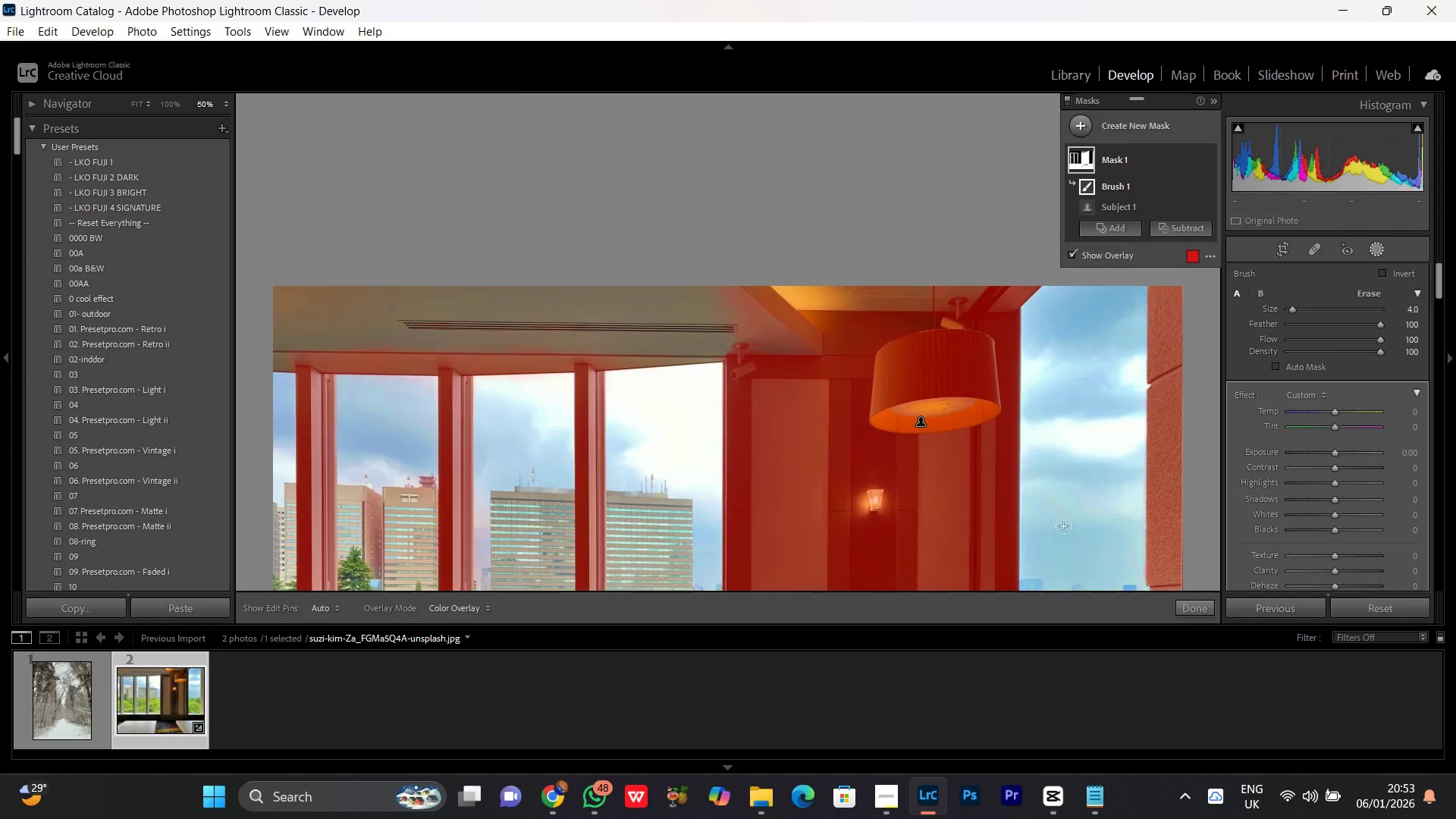 
key(Control+Equal)
 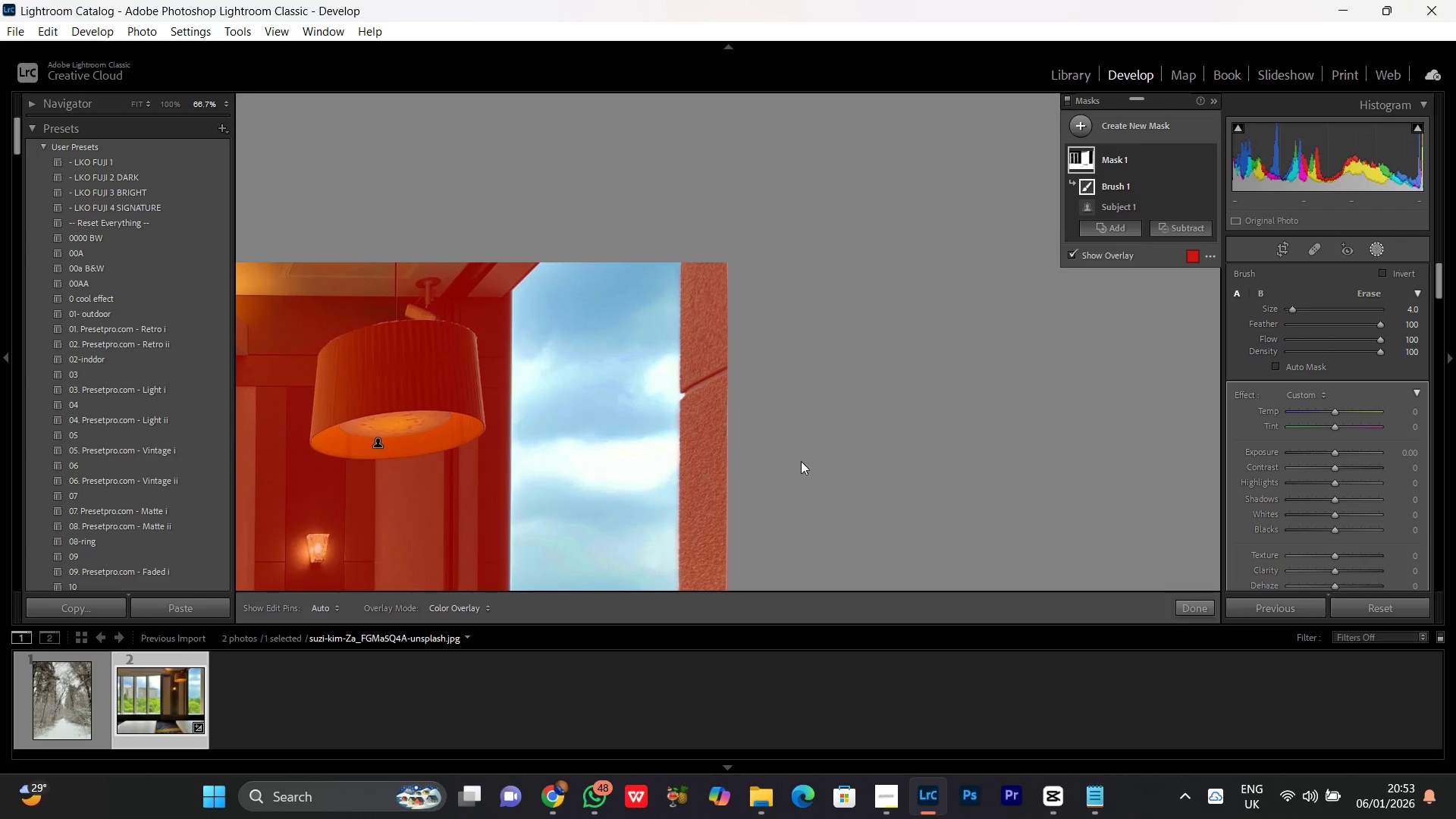 
hold_key(key=Space, duration=1.27)
 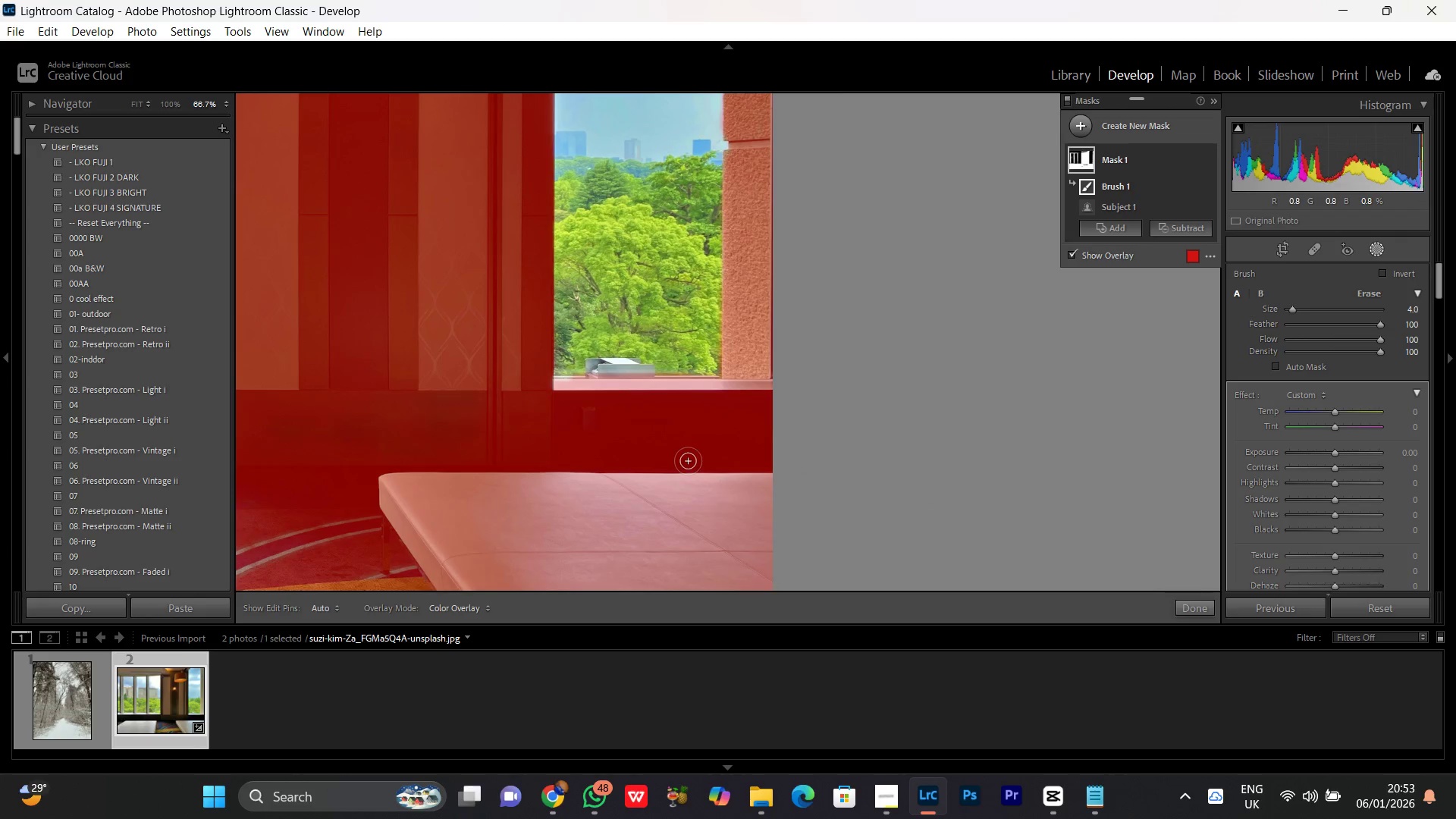 
left_click_drag(start_coordinate=[541, 431], to_coordinate=[573, 102])
 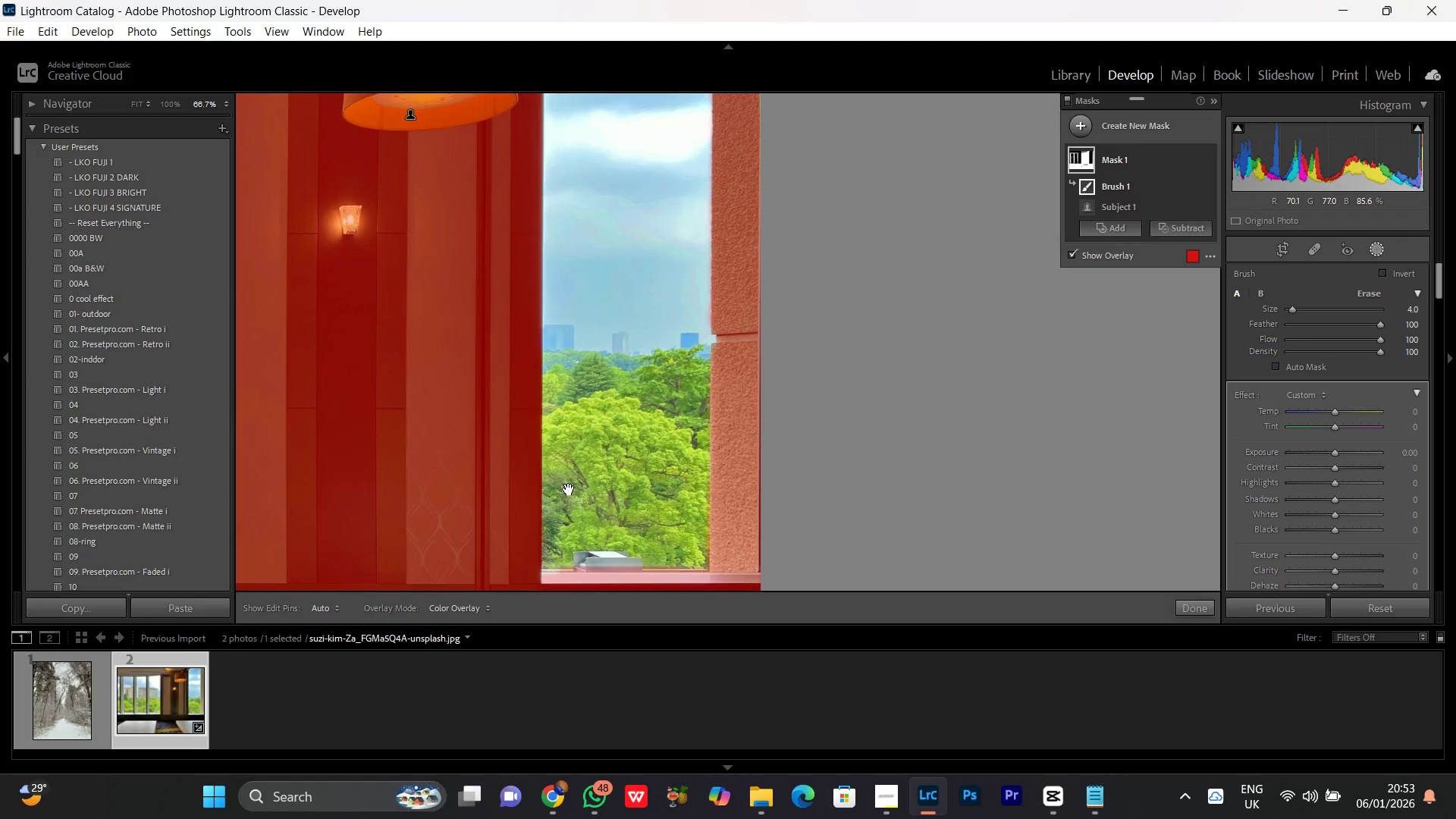 
left_click_drag(start_coordinate=[570, 491], to_coordinate=[582, 298])
 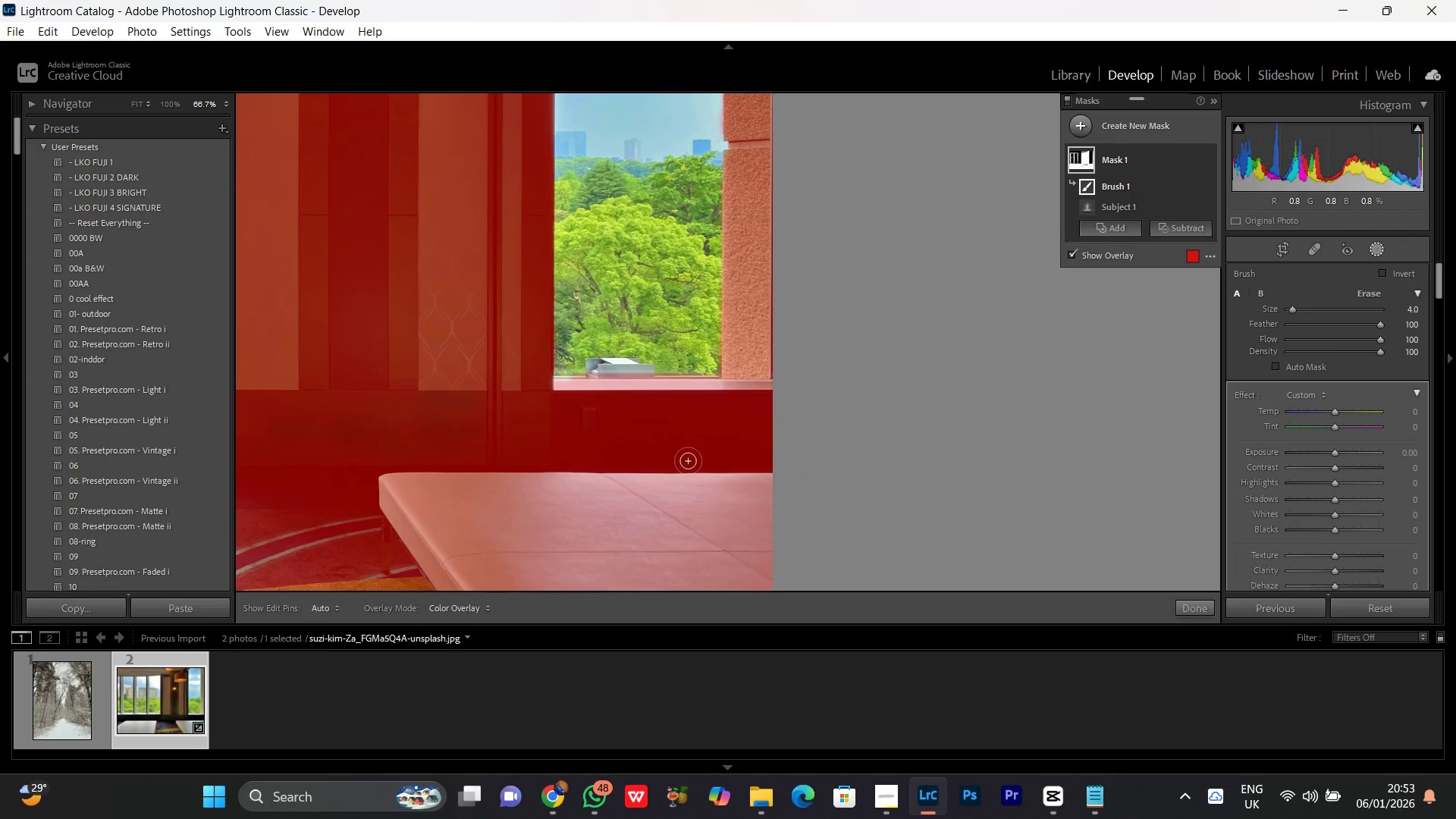 
key(Control+Equal)
 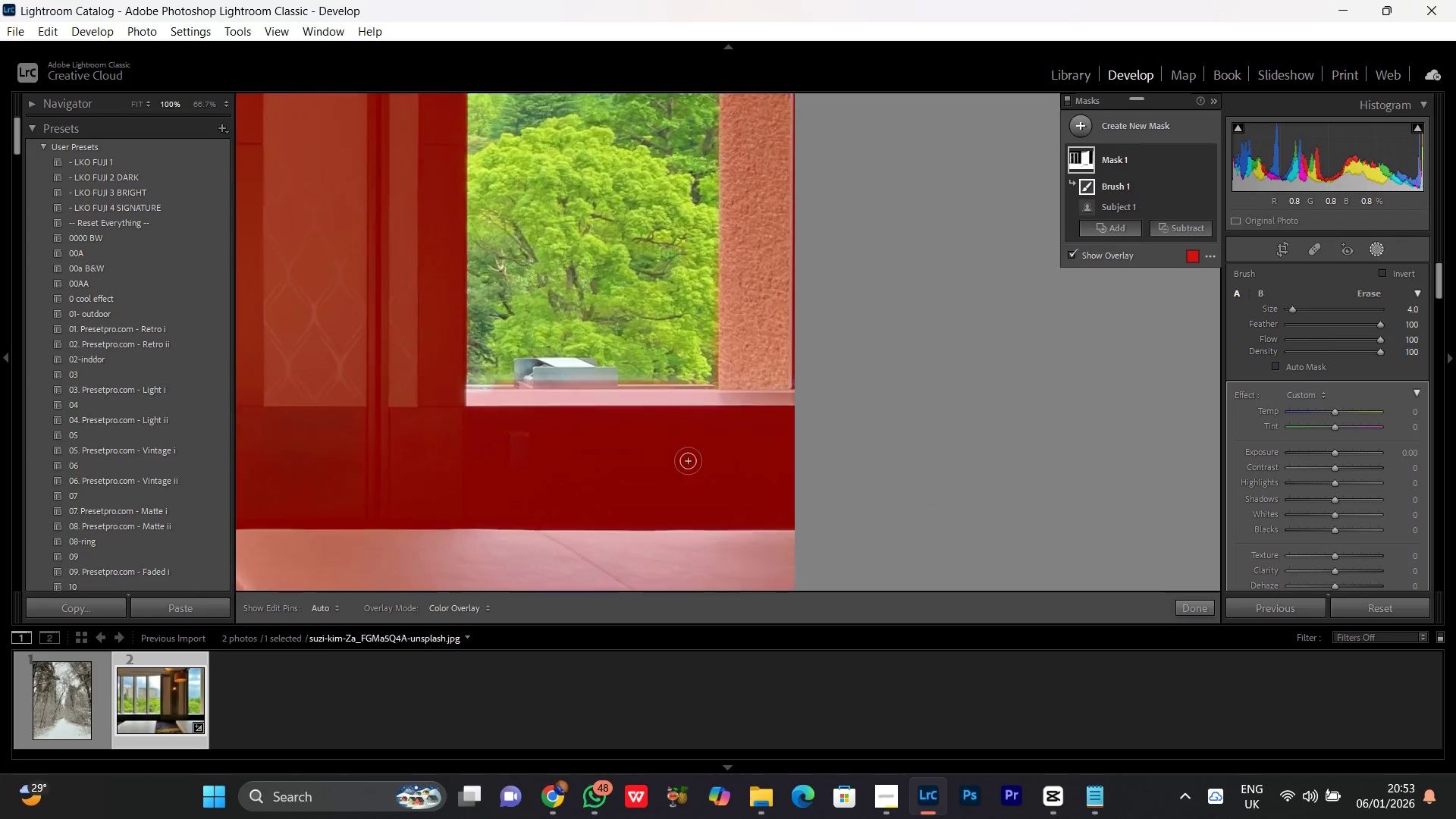 
key(Control+Equal)
 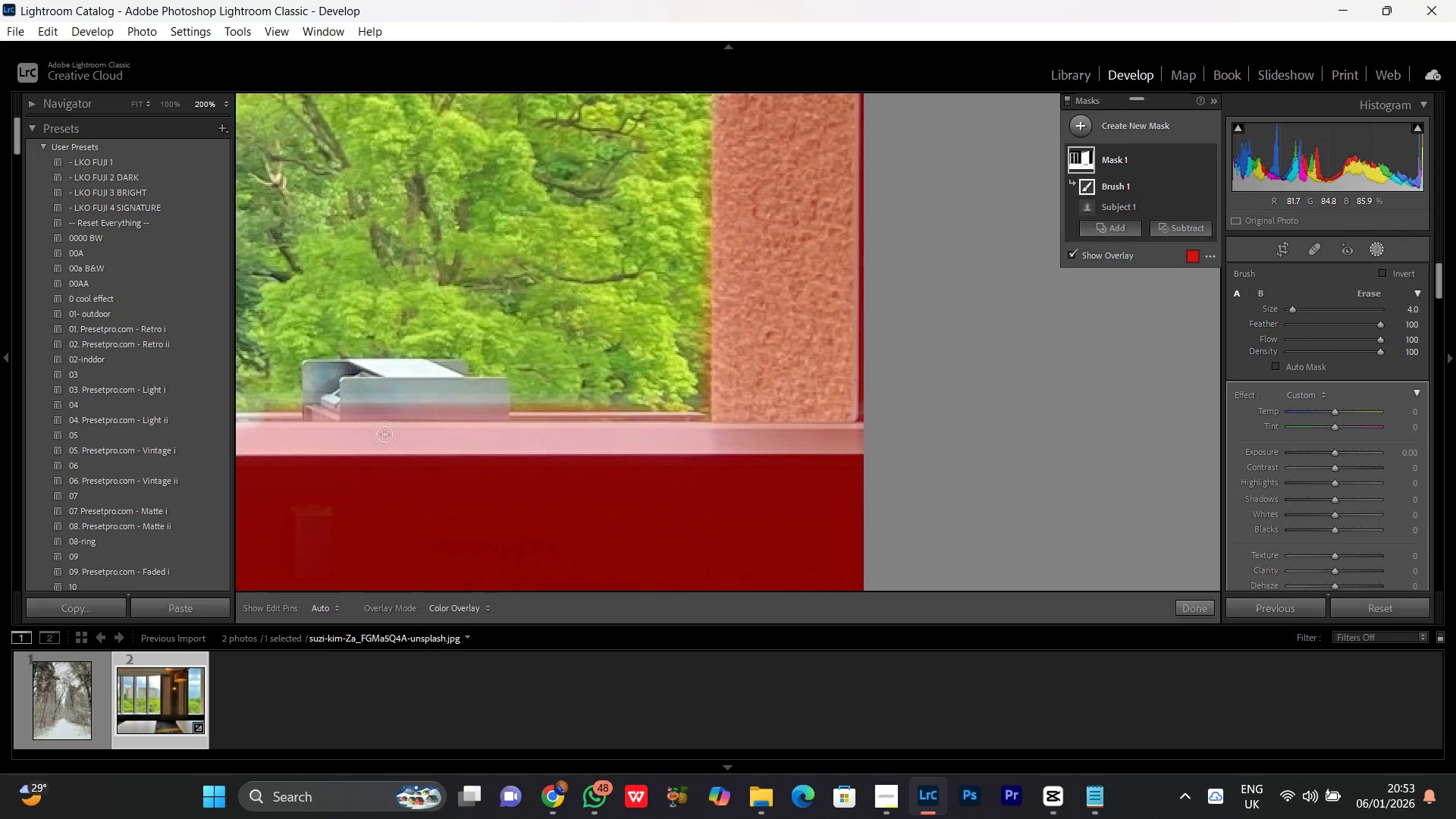 
hold_key(key=Space, duration=0.62)
 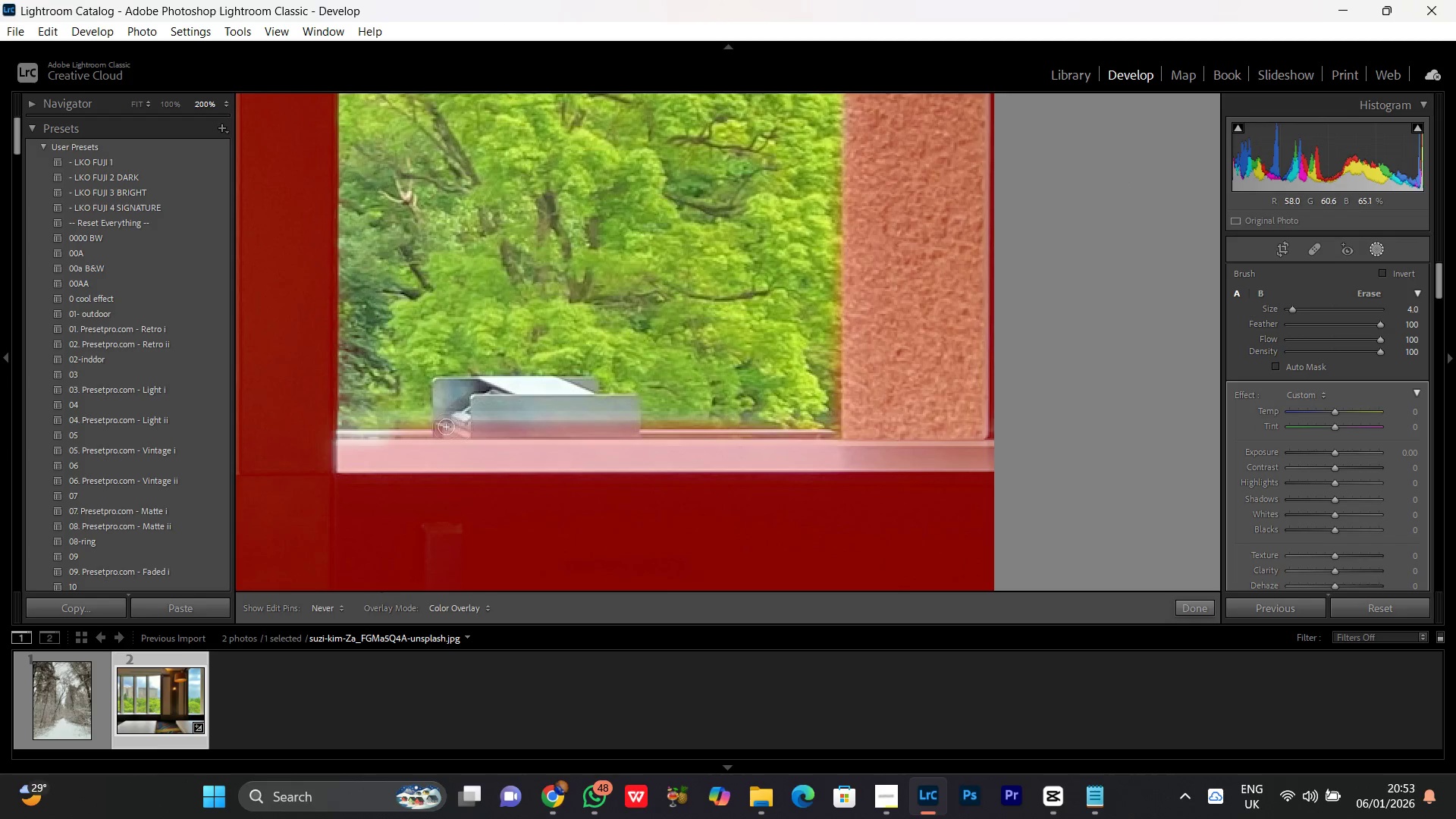 
left_click_drag(start_coordinate=[376, 432], to_coordinate=[507, 450])
 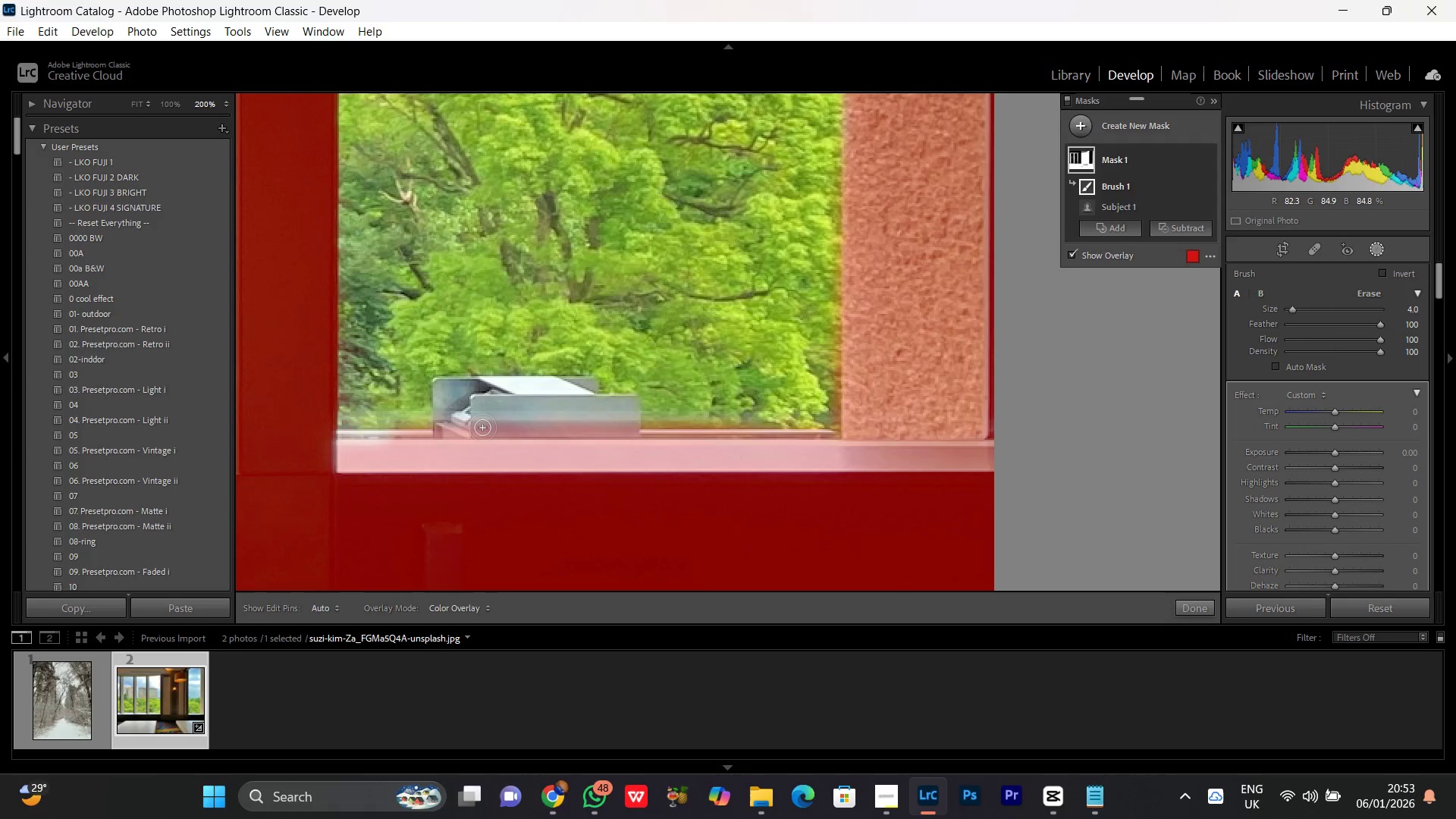 
left_click_drag(start_coordinate=[482, 428], to_coordinate=[466, 386])
 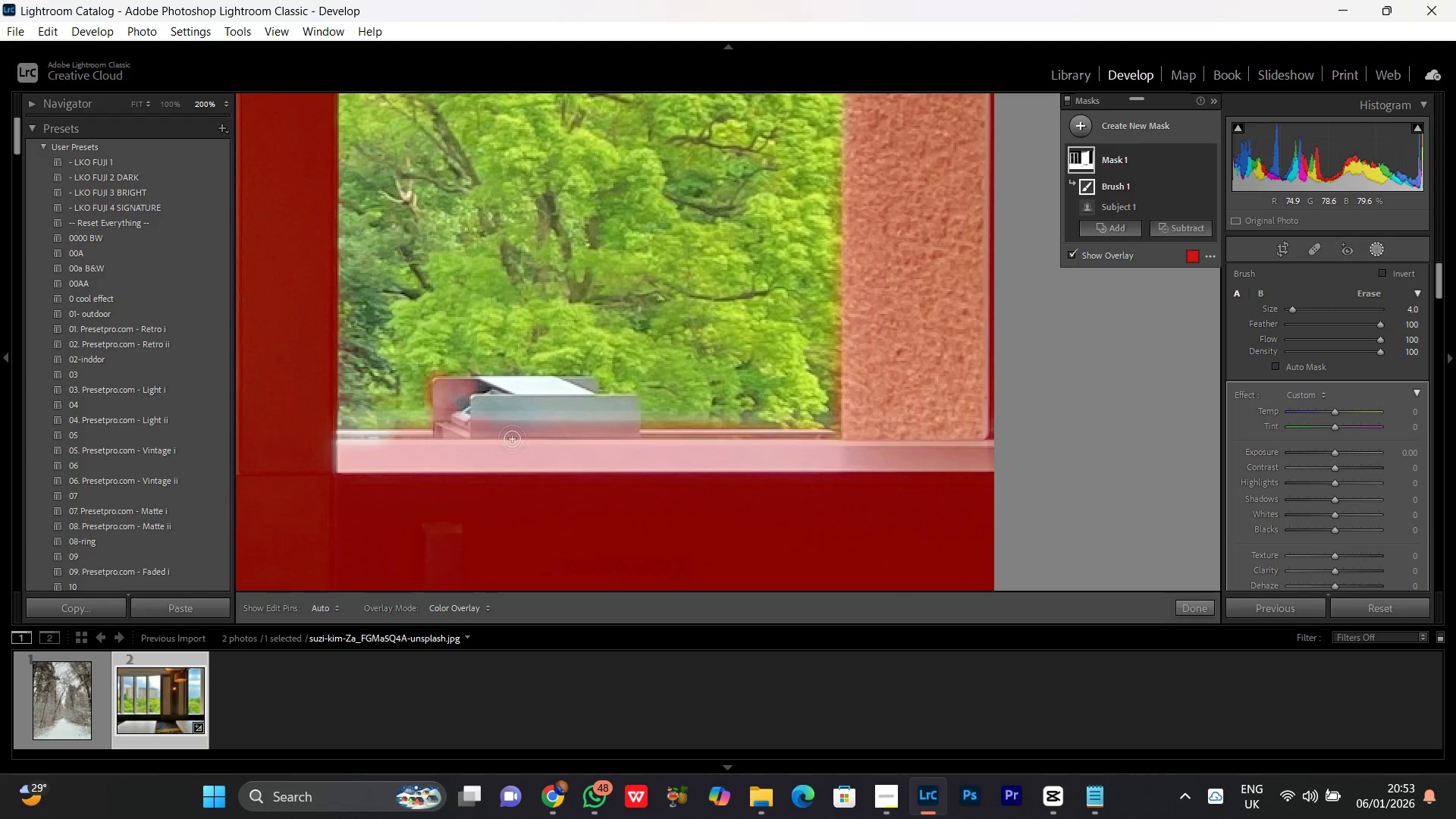 
key(Control+Z)
 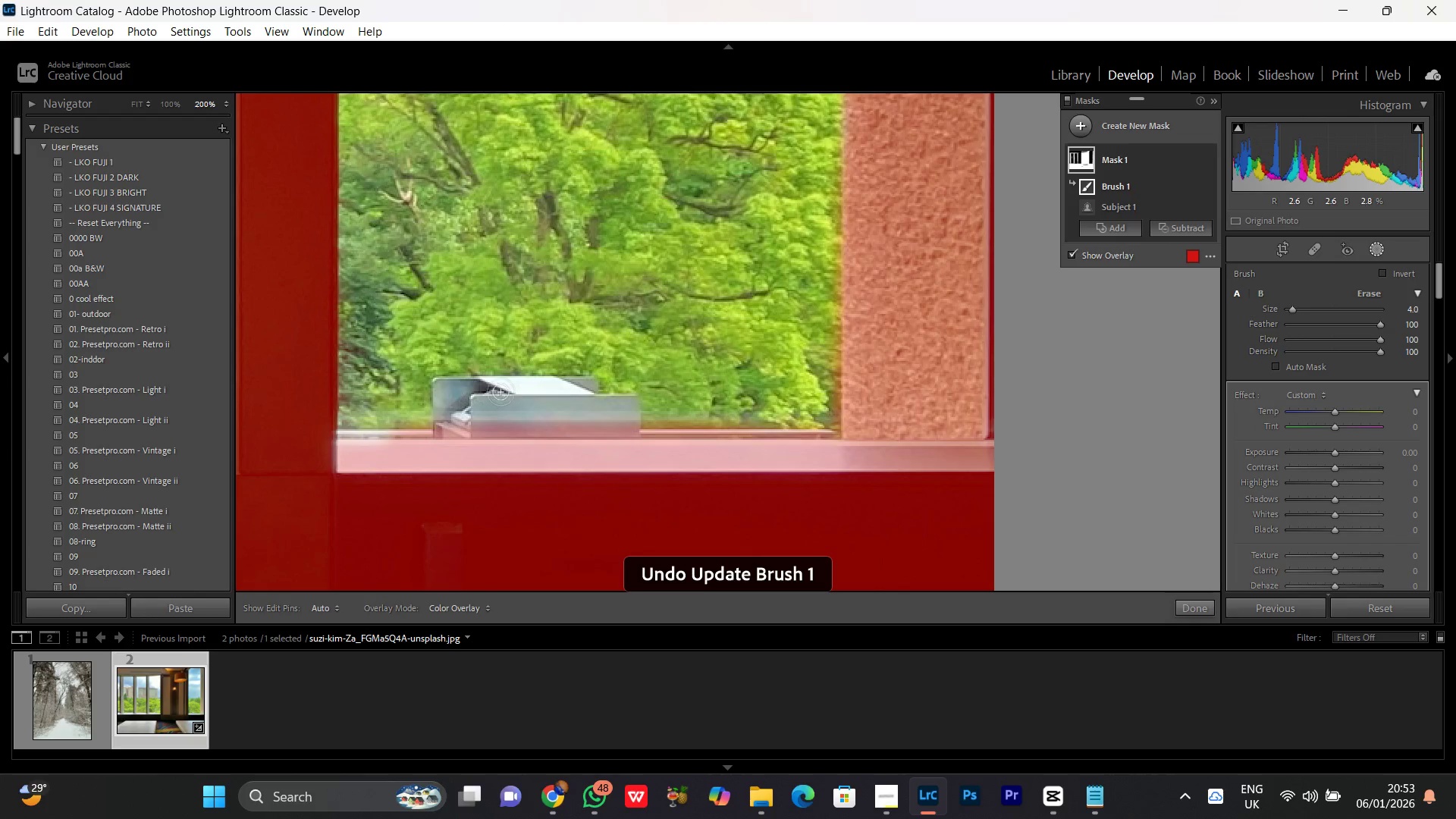 
left_click_drag(start_coordinate=[500, 391], to_coordinate=[467, 443])
 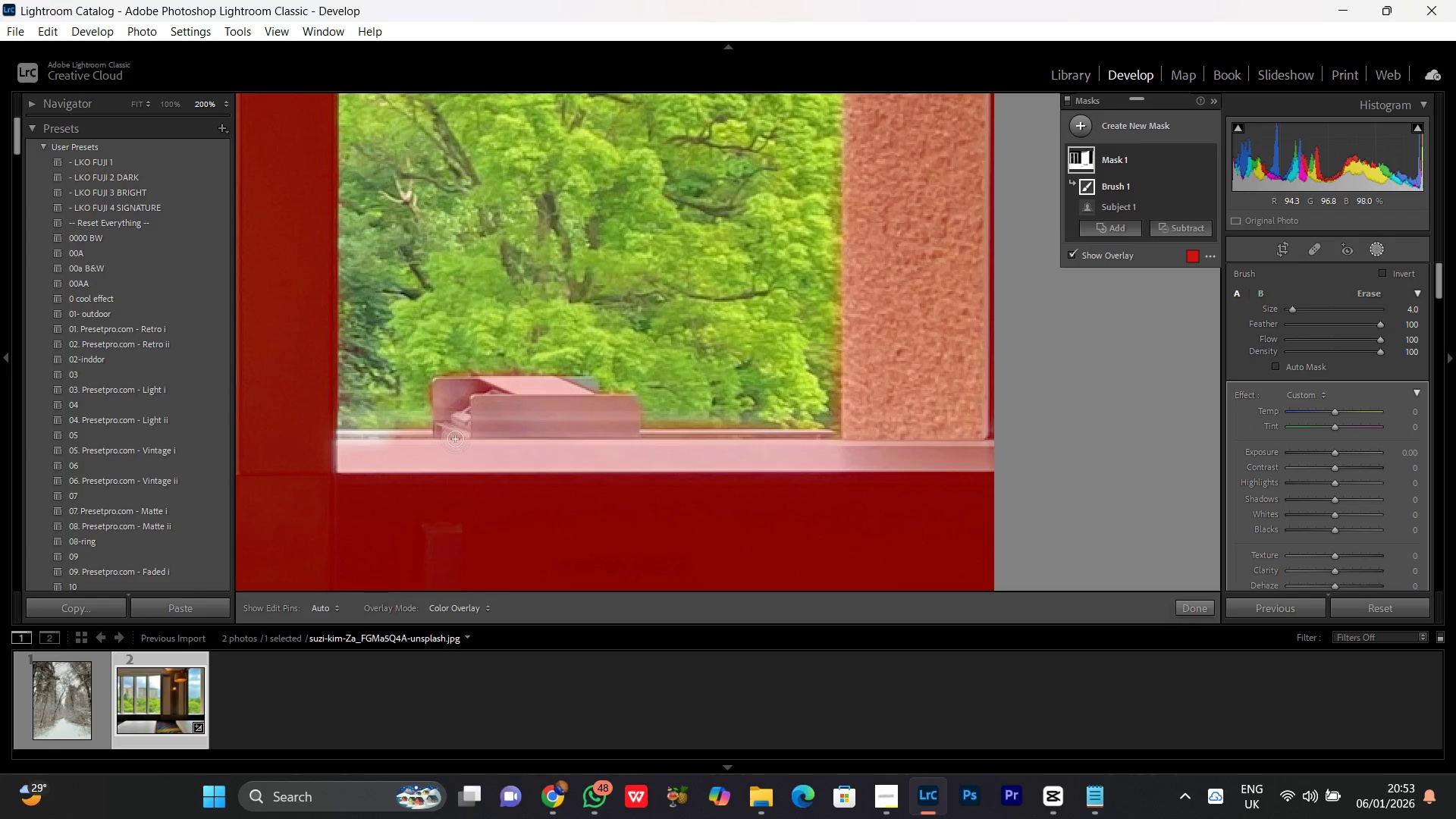 
left_click_drag(start_coordinate=[454, 438], to_coordinate=[274, 437])
 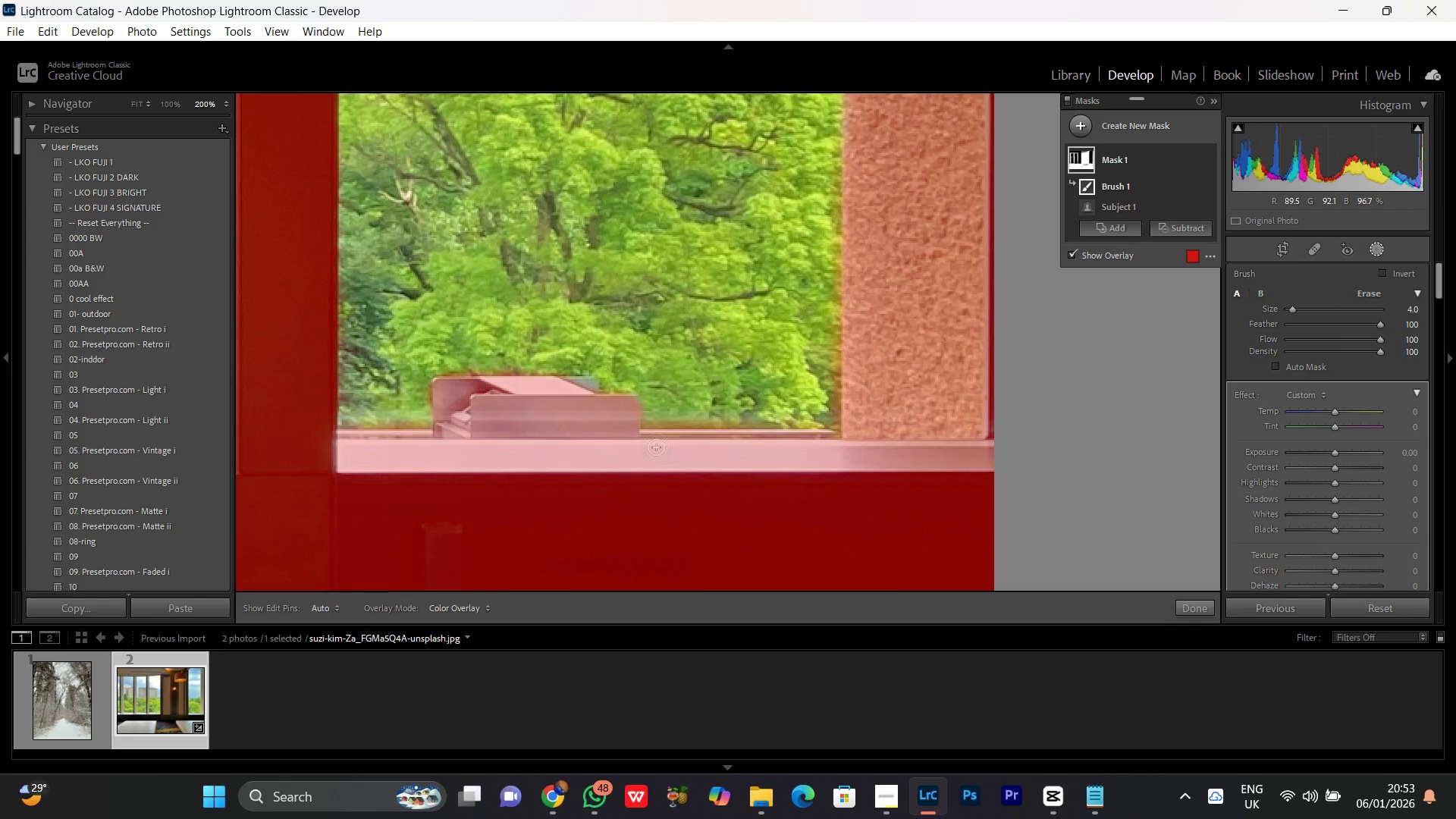 
left_click_drag(start_coordinate=[649, 445], to_coordinate=[661, 451])
 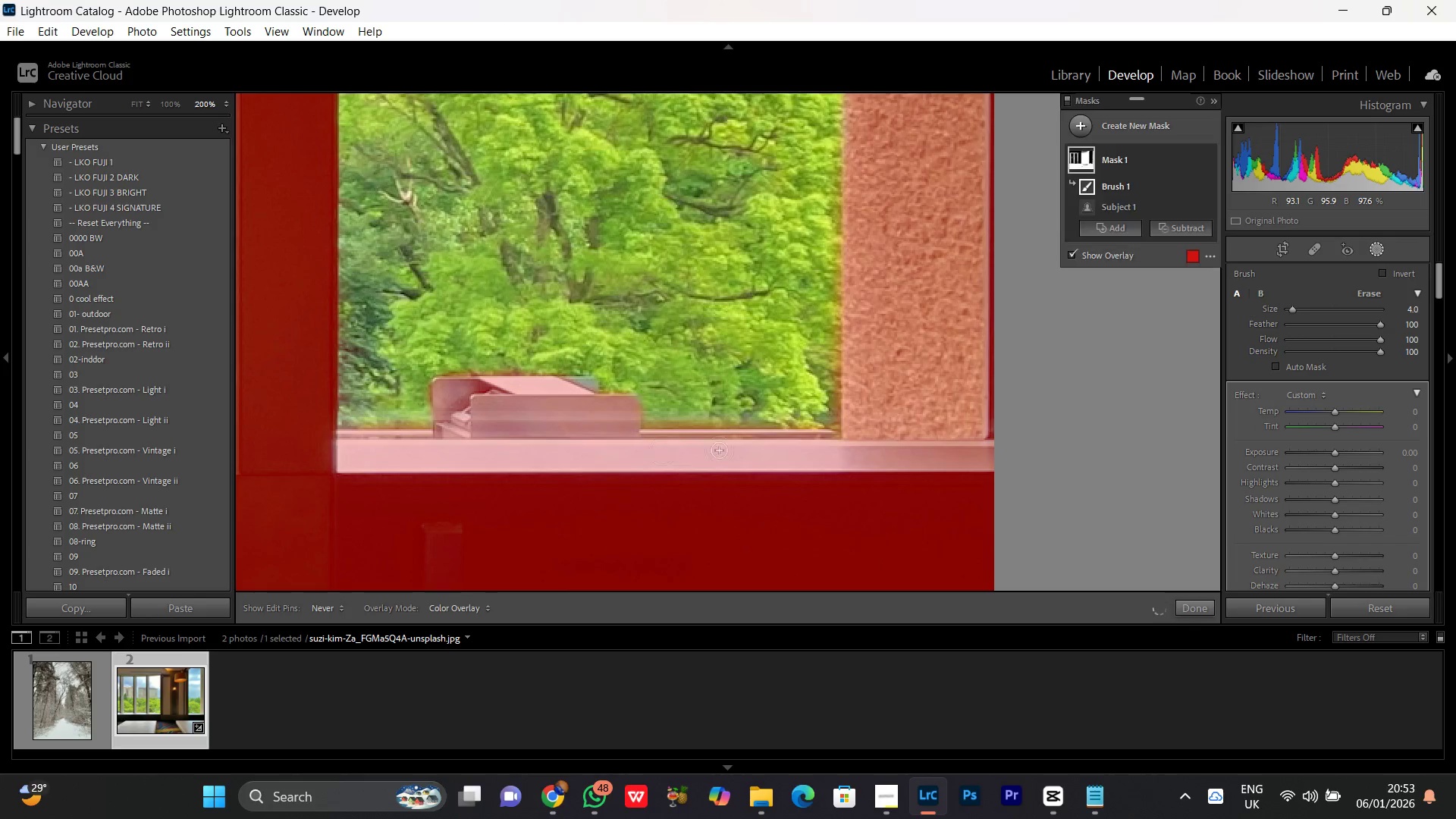 
left_click_drag(start_coordinate=[742, 450], to_coordinate=[913, 436])
 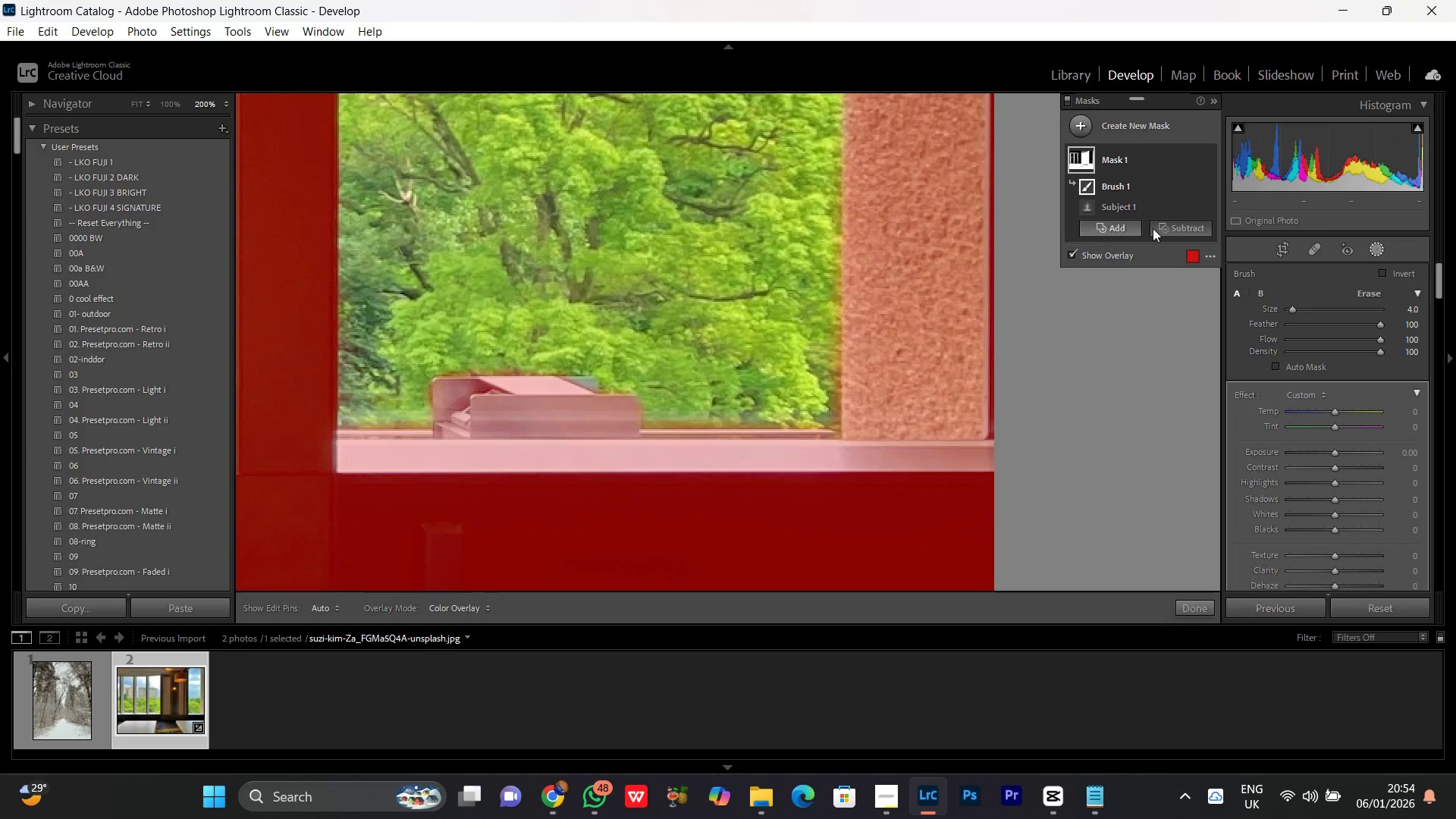 
left_click_drag(start_coordinate=[1197, 228], to_coordinate=[1188, 231])
 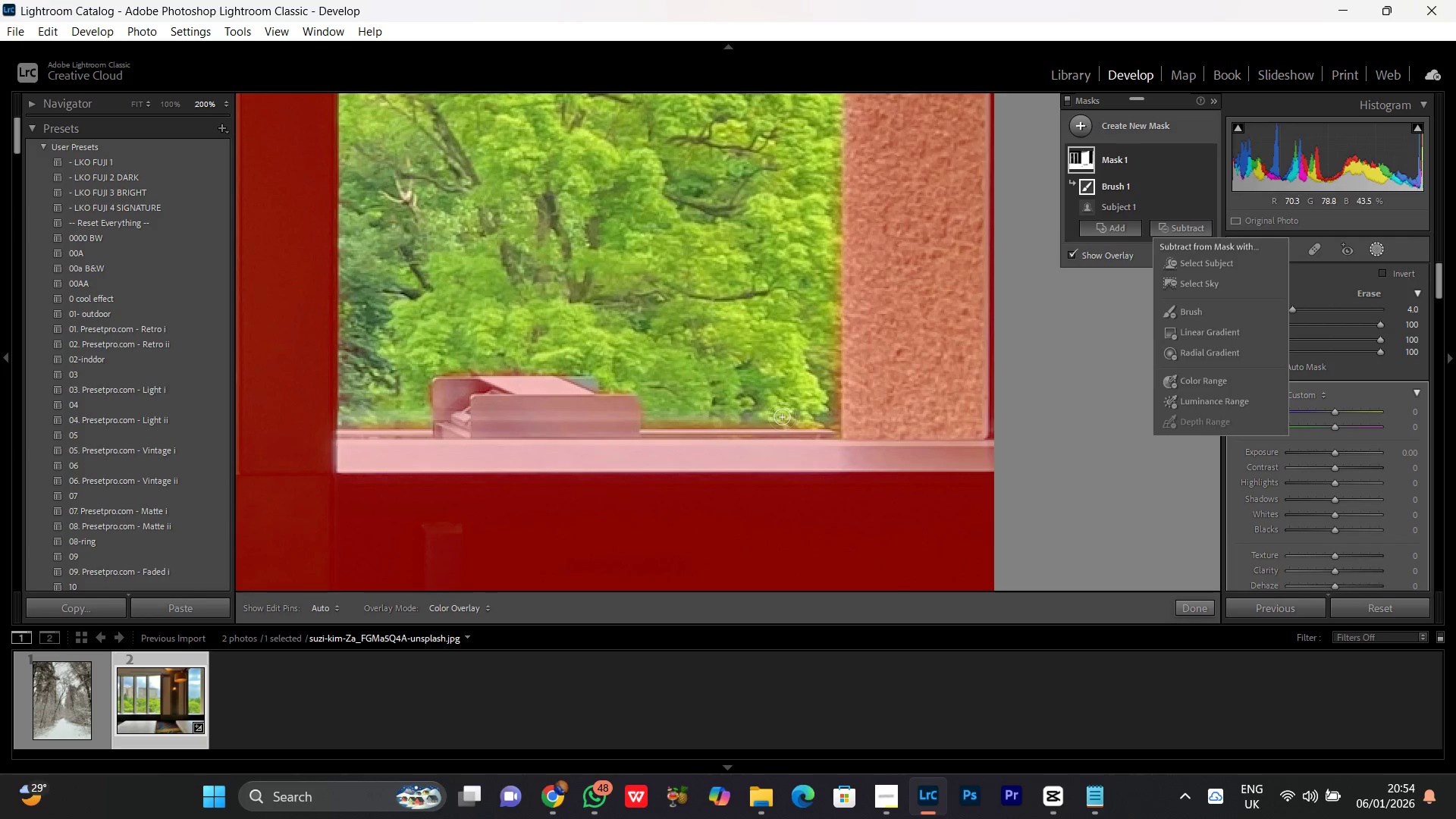 
left_click_drag(start_coordinate=[783, 418], to_coordinate=[676, 422])
 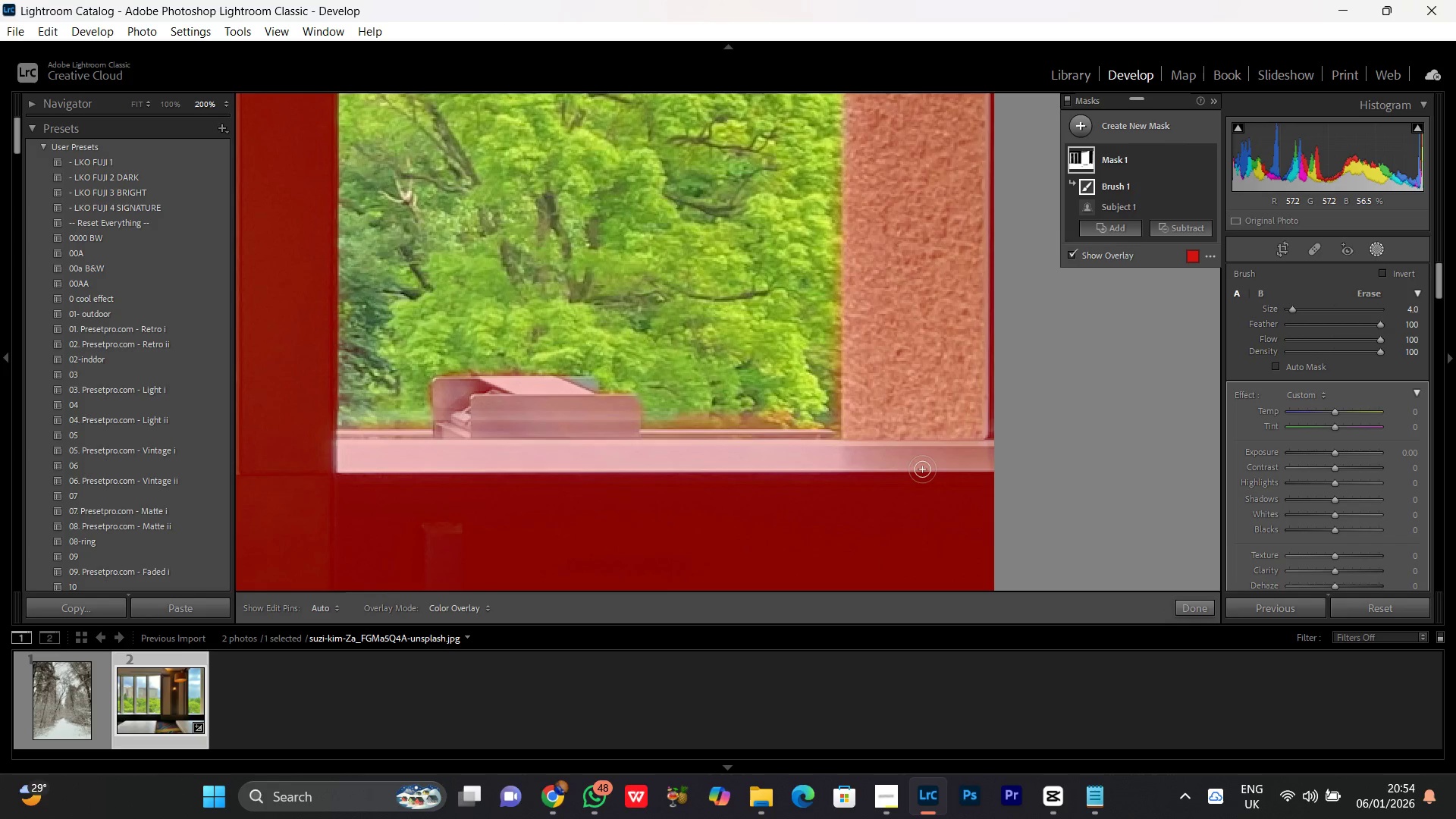 
key(Control+Z)
 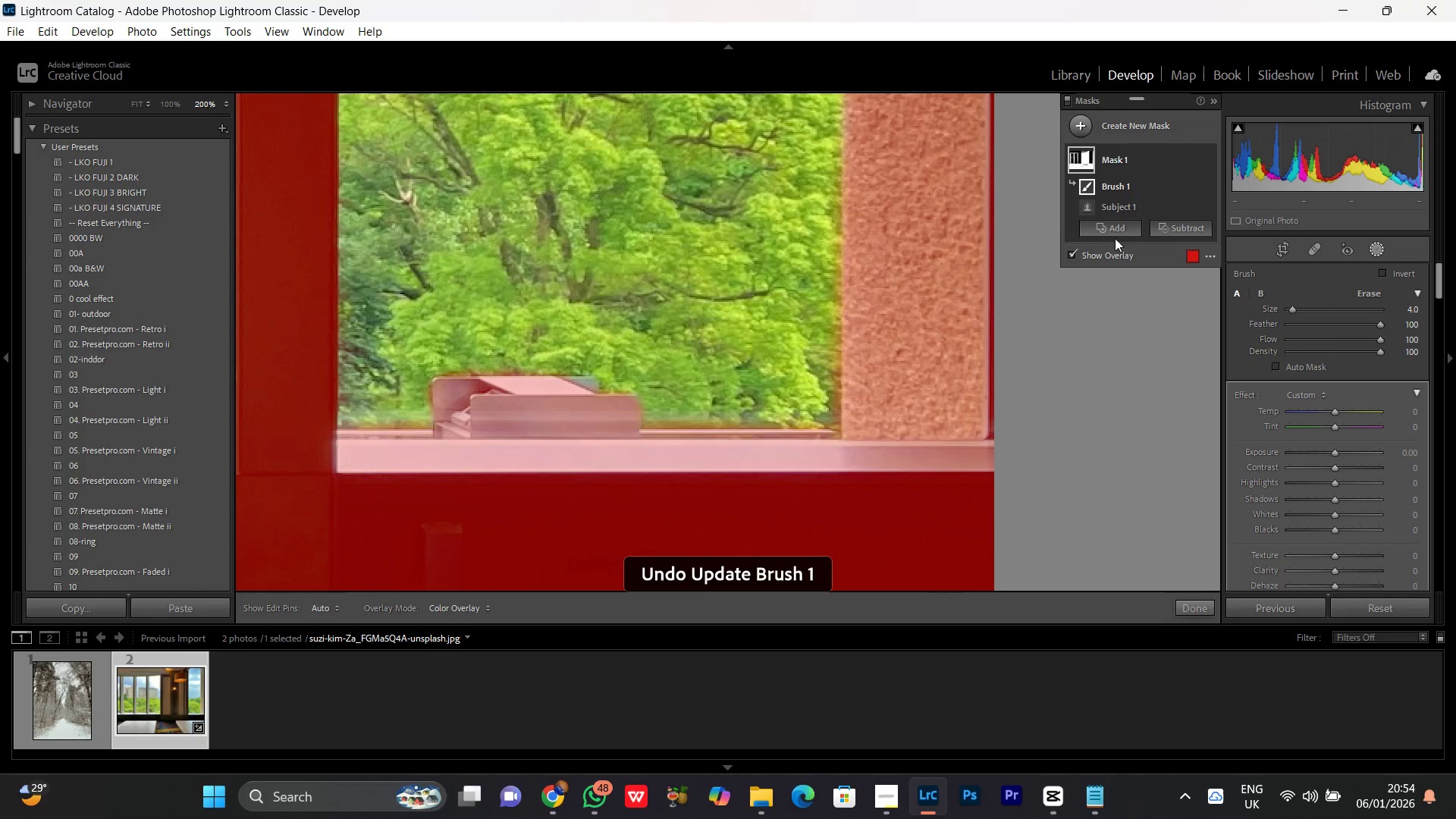 
left_click([1112, 225])
 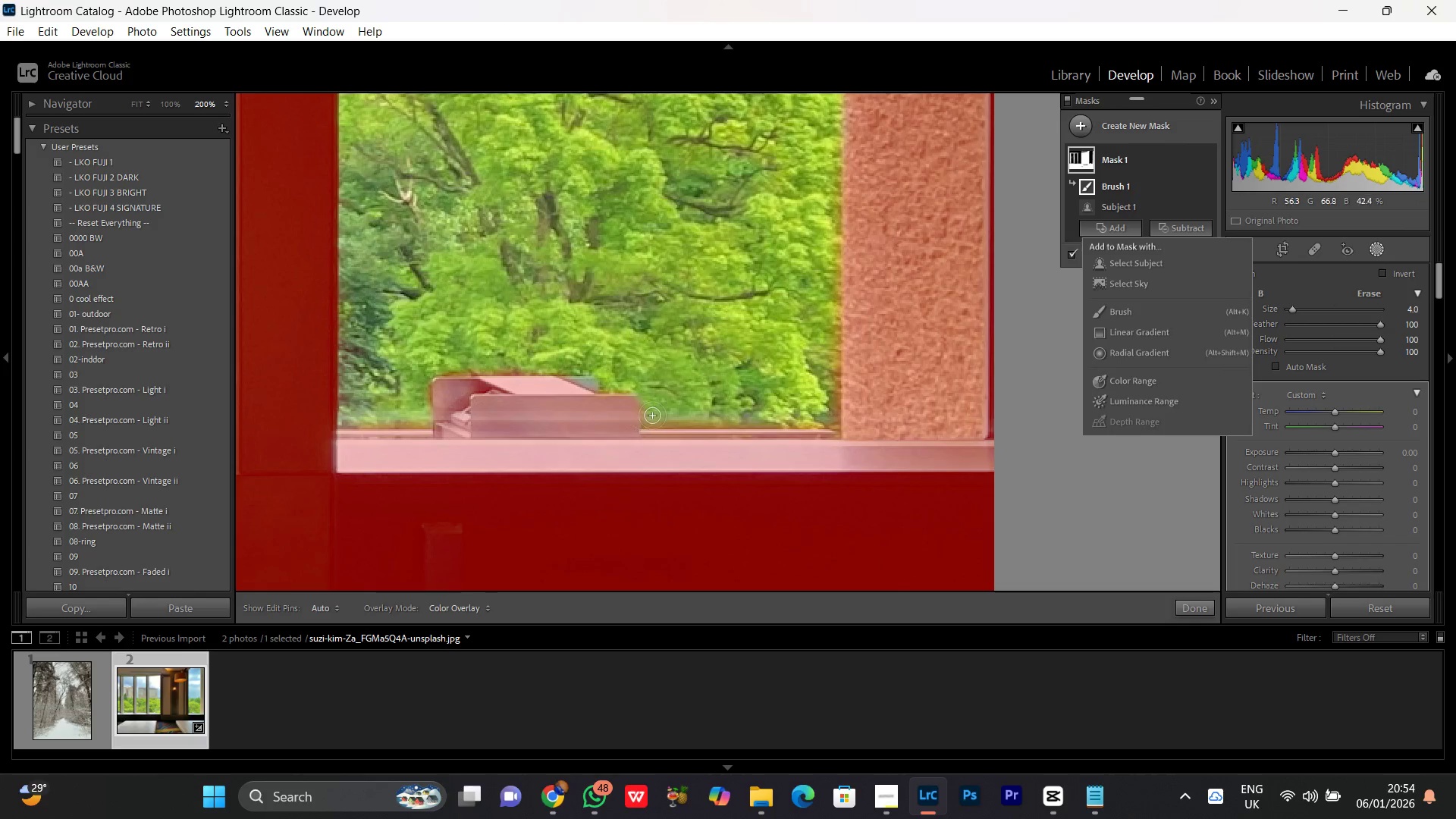 
left_click_drag(start_coordinate=[652, 416], to_coordinate=[755, 413])
 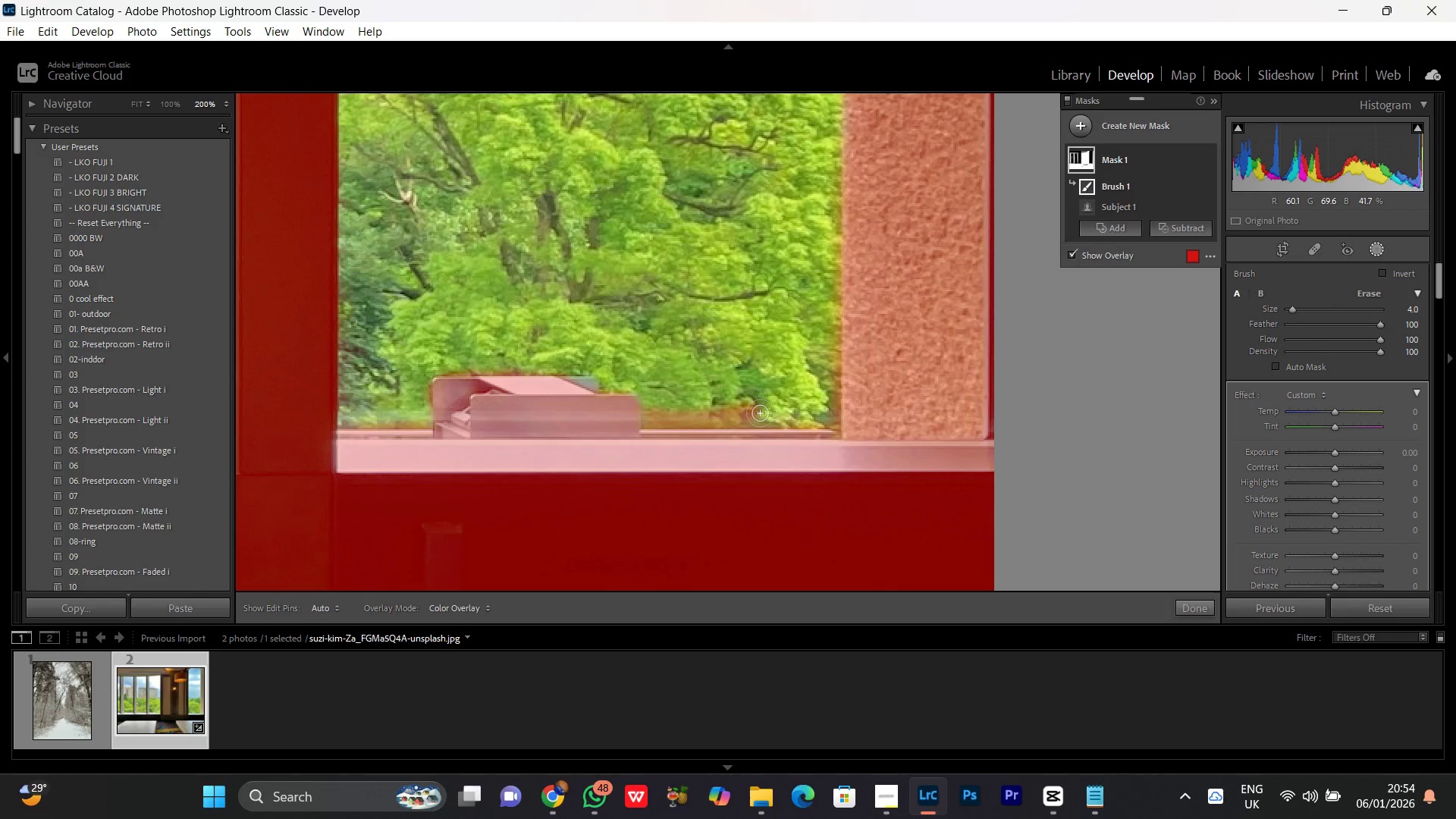 
key(Control+Z)
 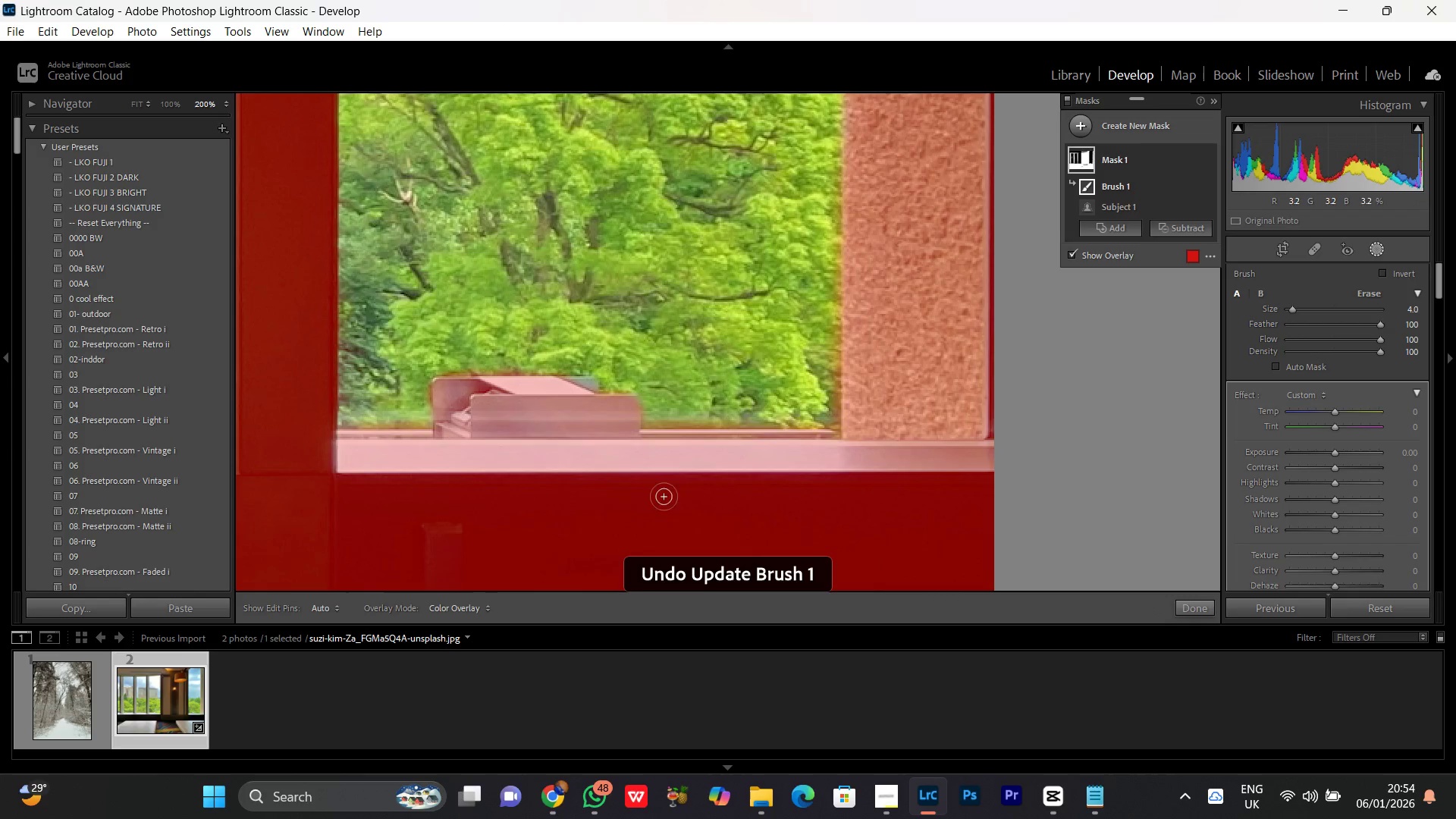 
hold_key(key=Space, duration=1.09)
 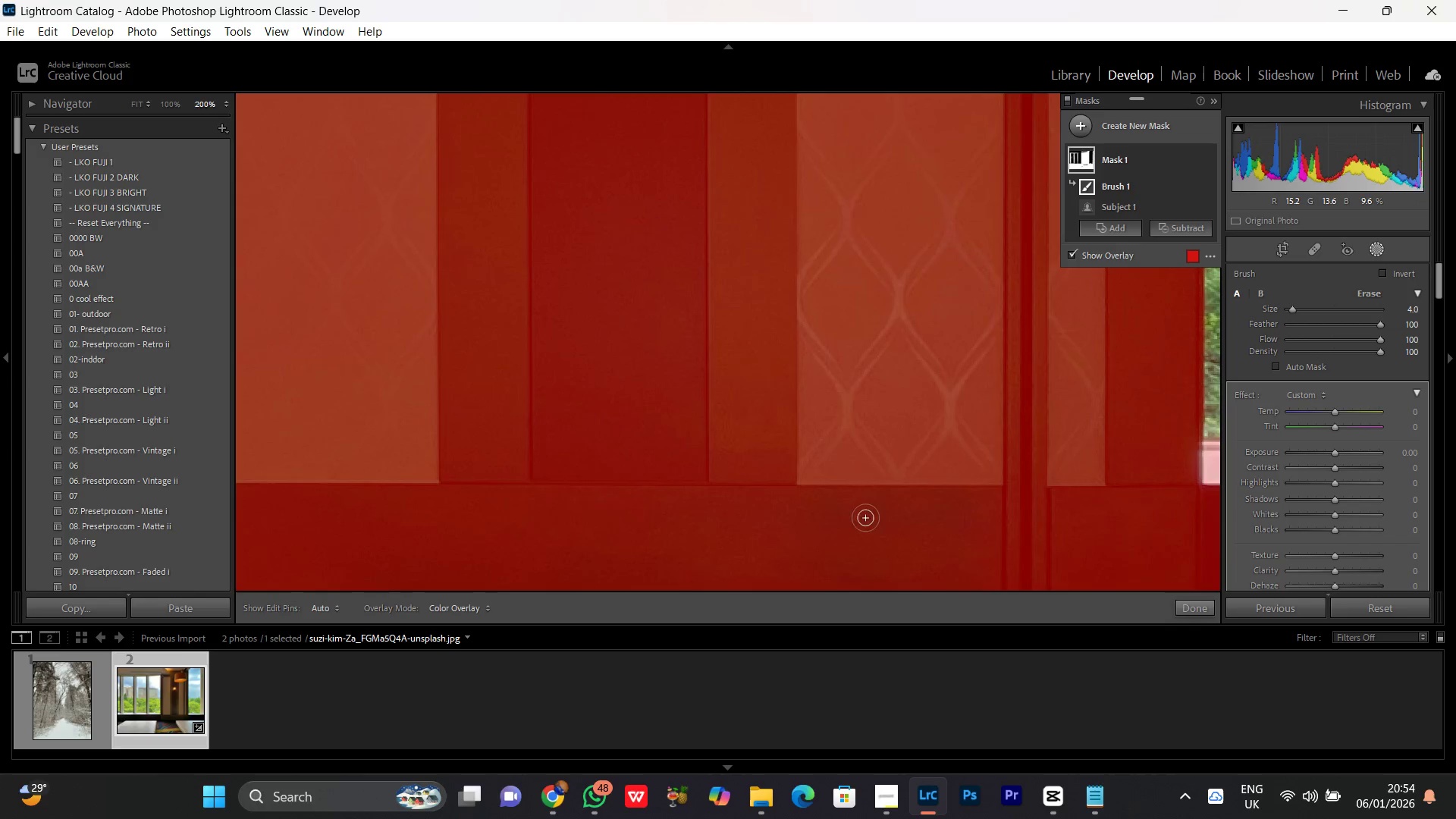 
left_click_drag(start_coordinate=[388, 505], to_coordinate=[883, 479])
 